 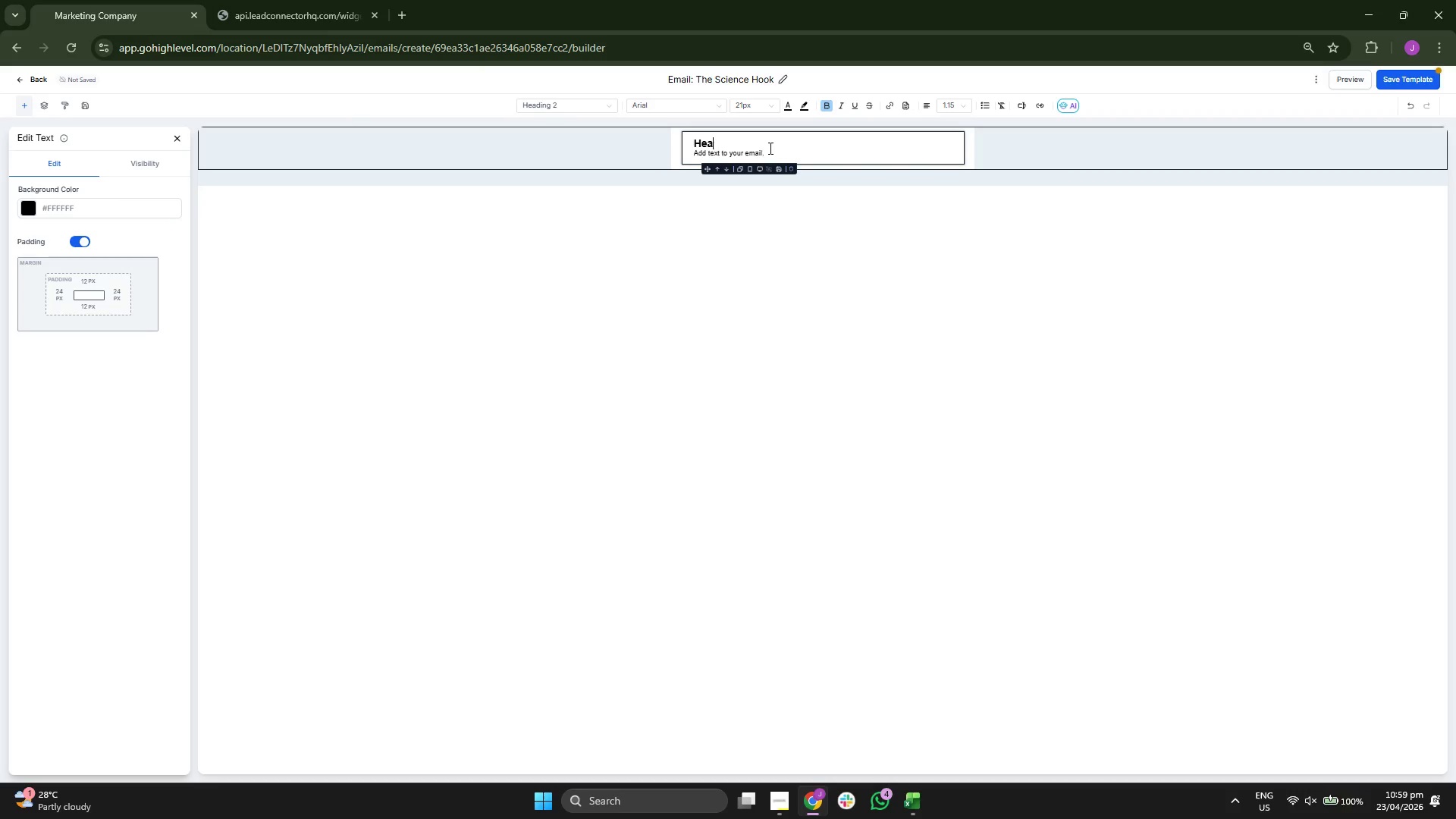 
key(Backspace)
 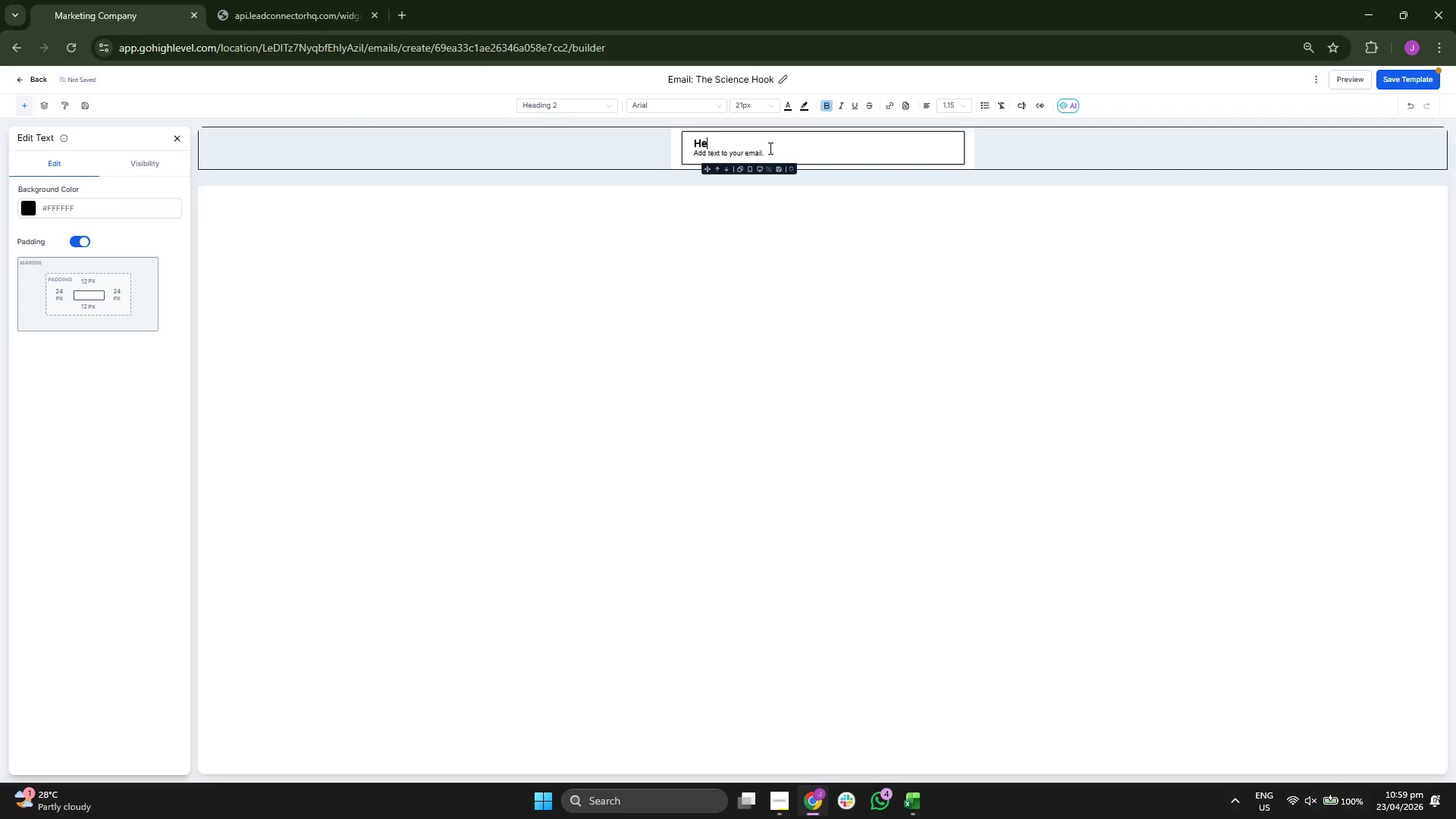 
key(Backspace)
 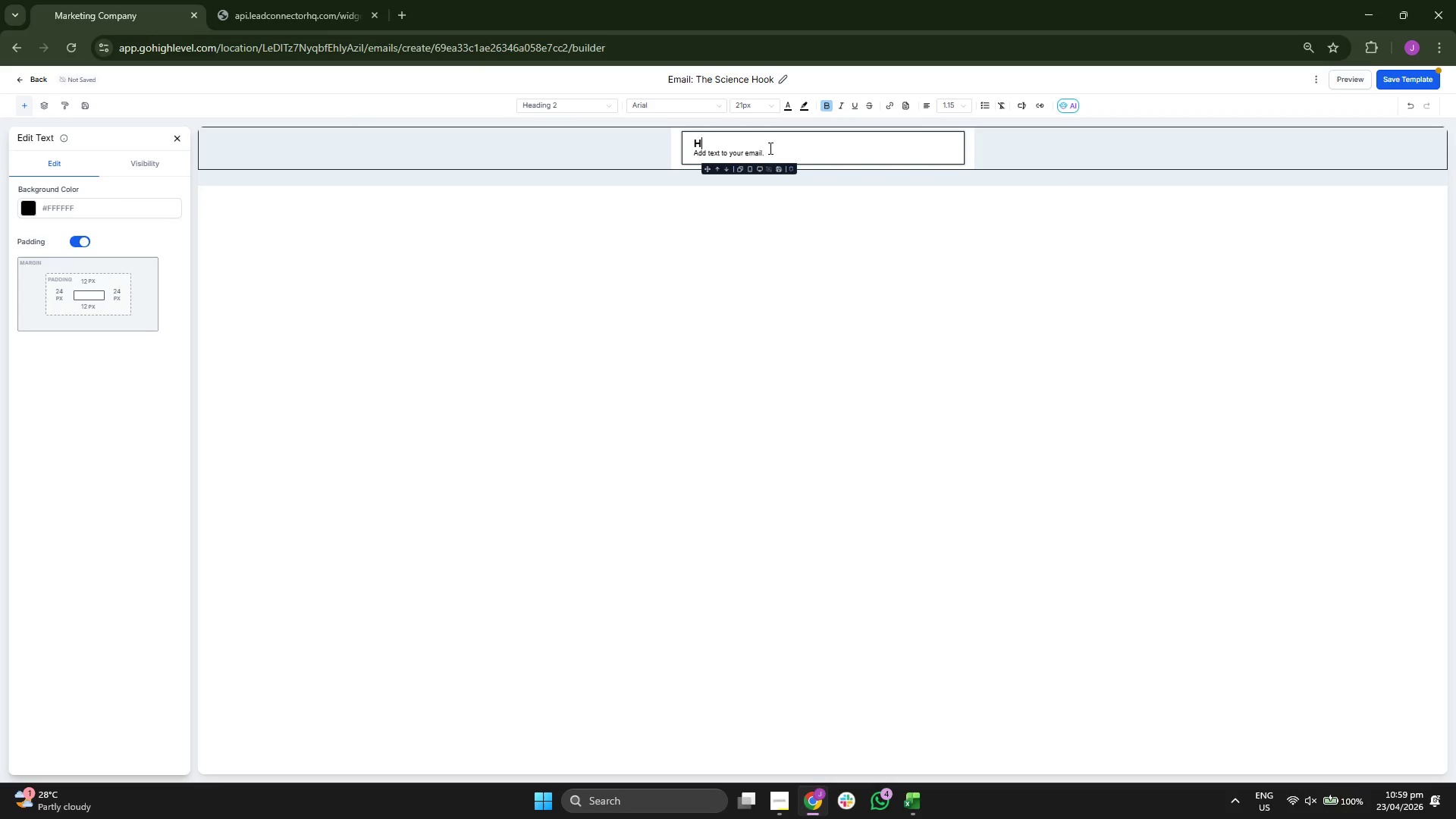 
key(Backspace)
 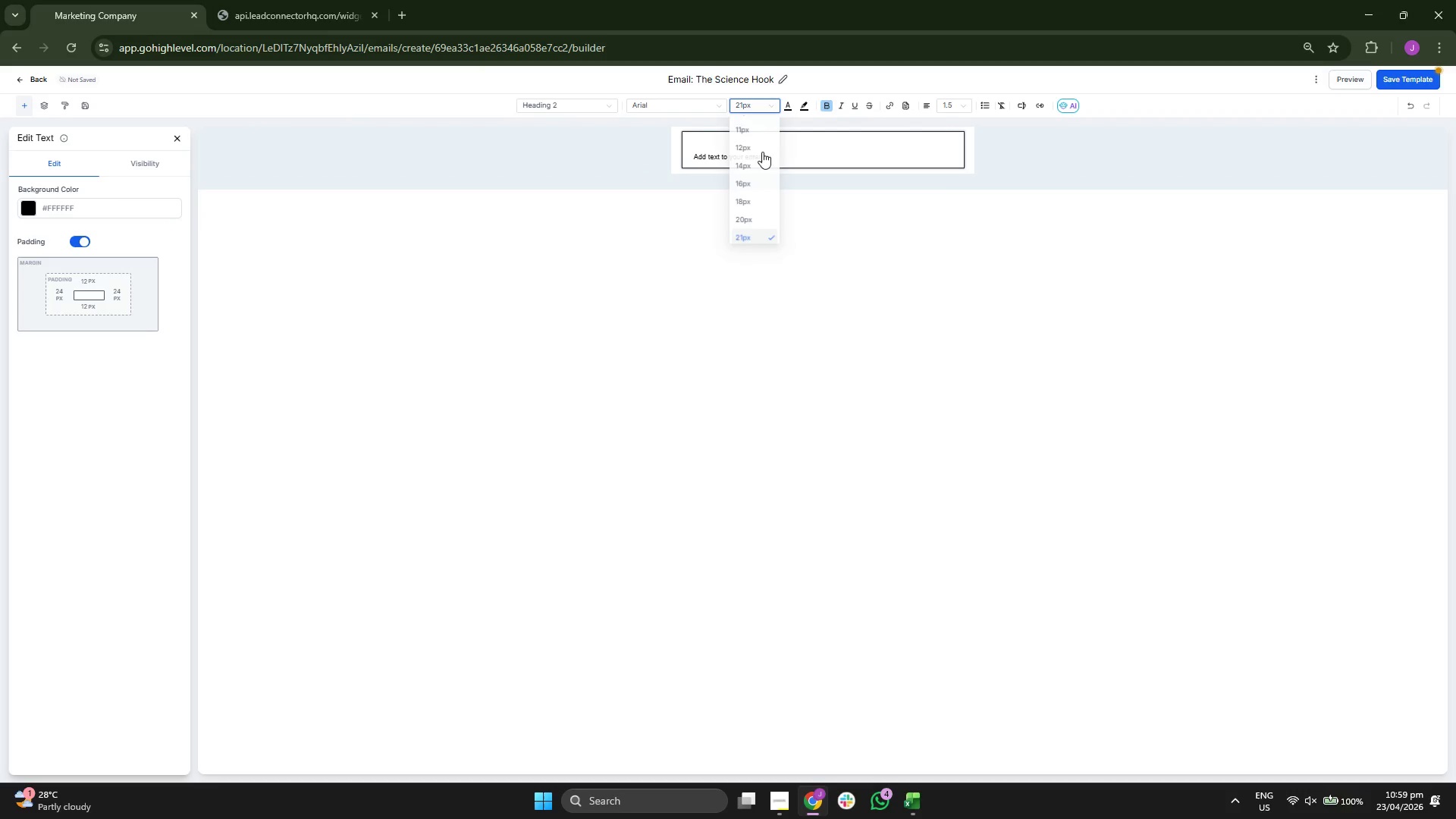 
scroll: coordinate [761, 197], scroll_direction: down, amount: 2.0
 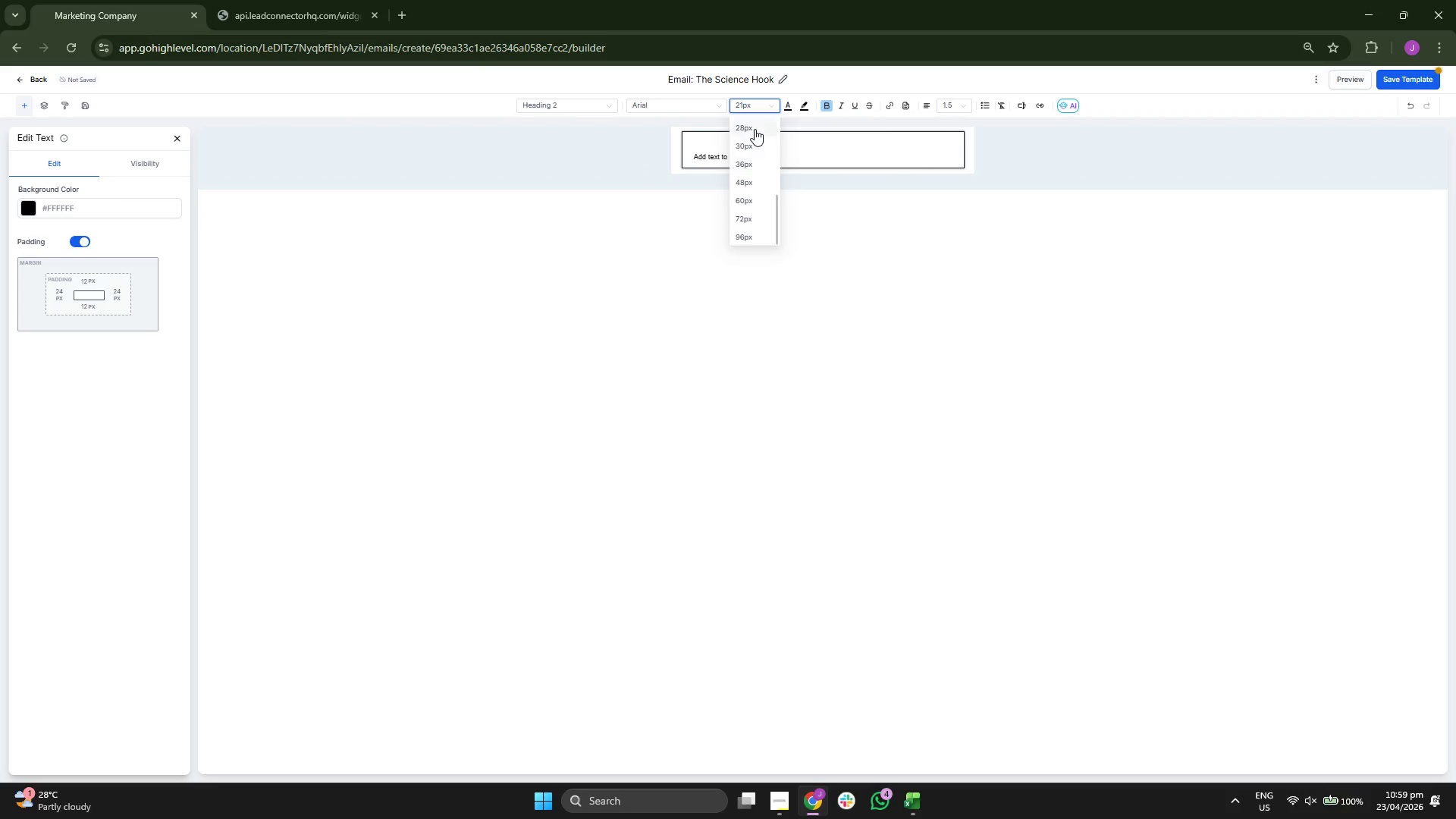 
scroll: coordinate [758, 133], scroll_direction: up, amount: 1.0
 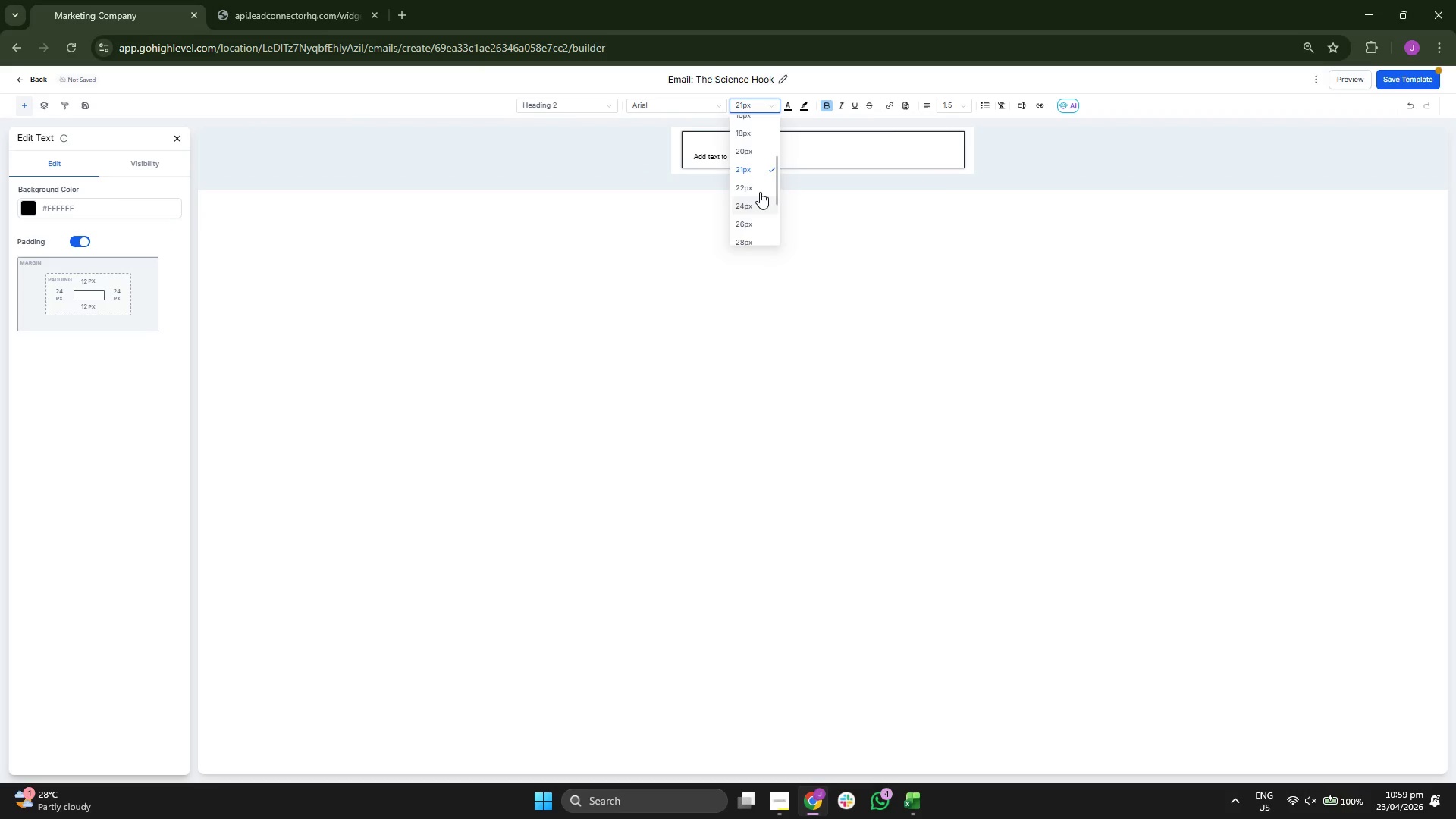 
left_click([758, 190])
 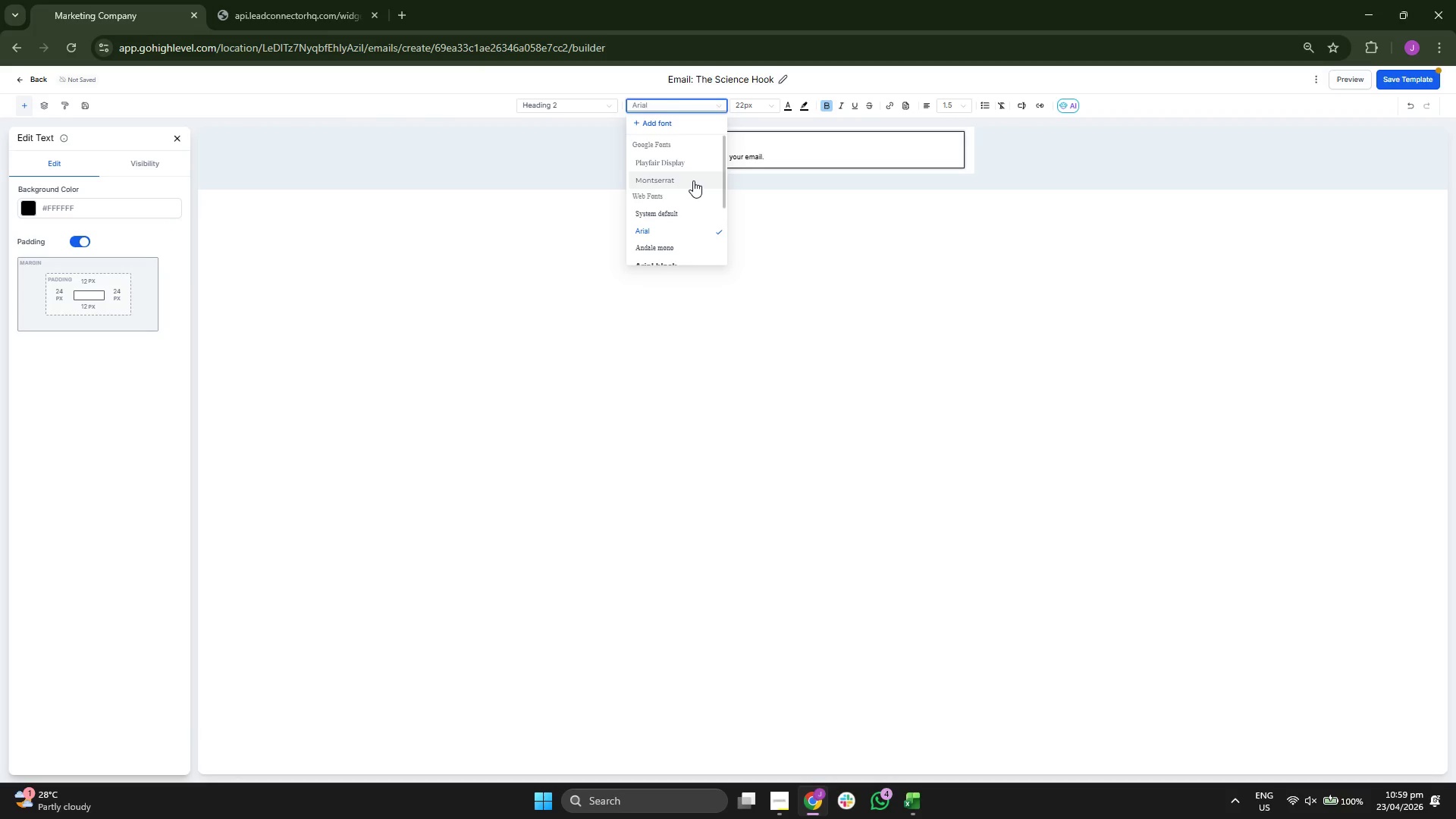 
left_click([695, 165])
 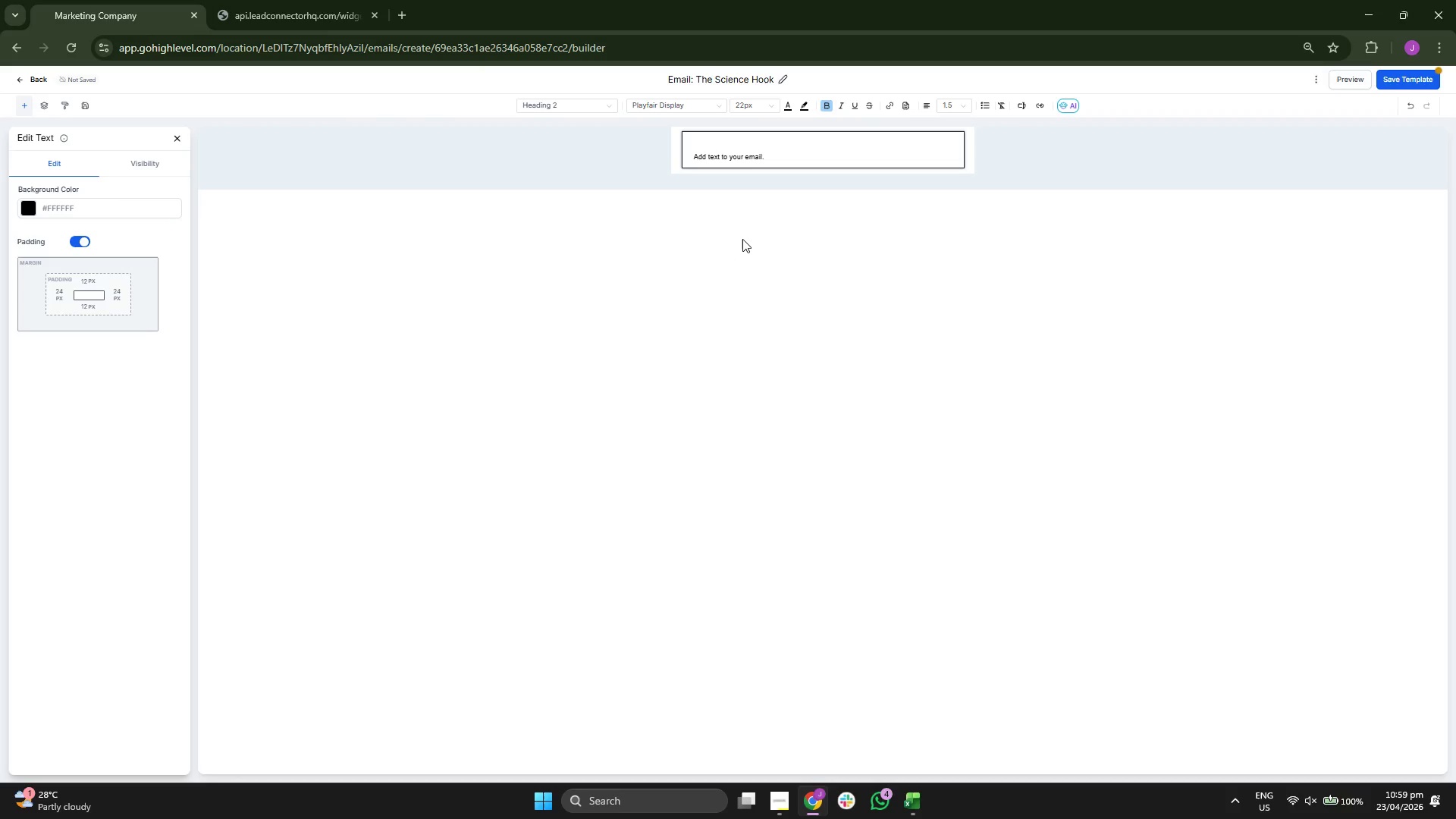 
type(Hi {{contact.first_name}},)
 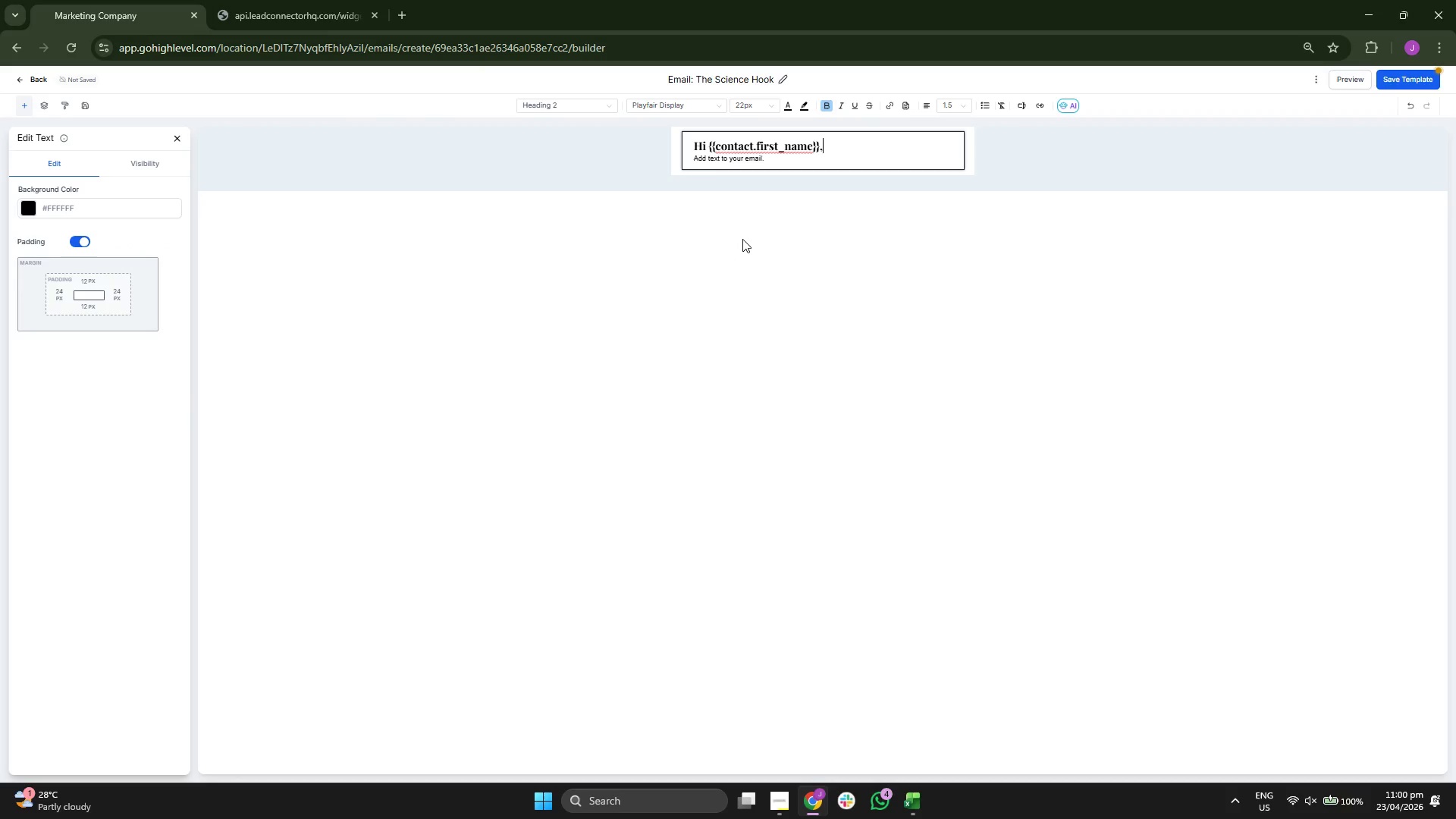 
key(ArrowDown)
 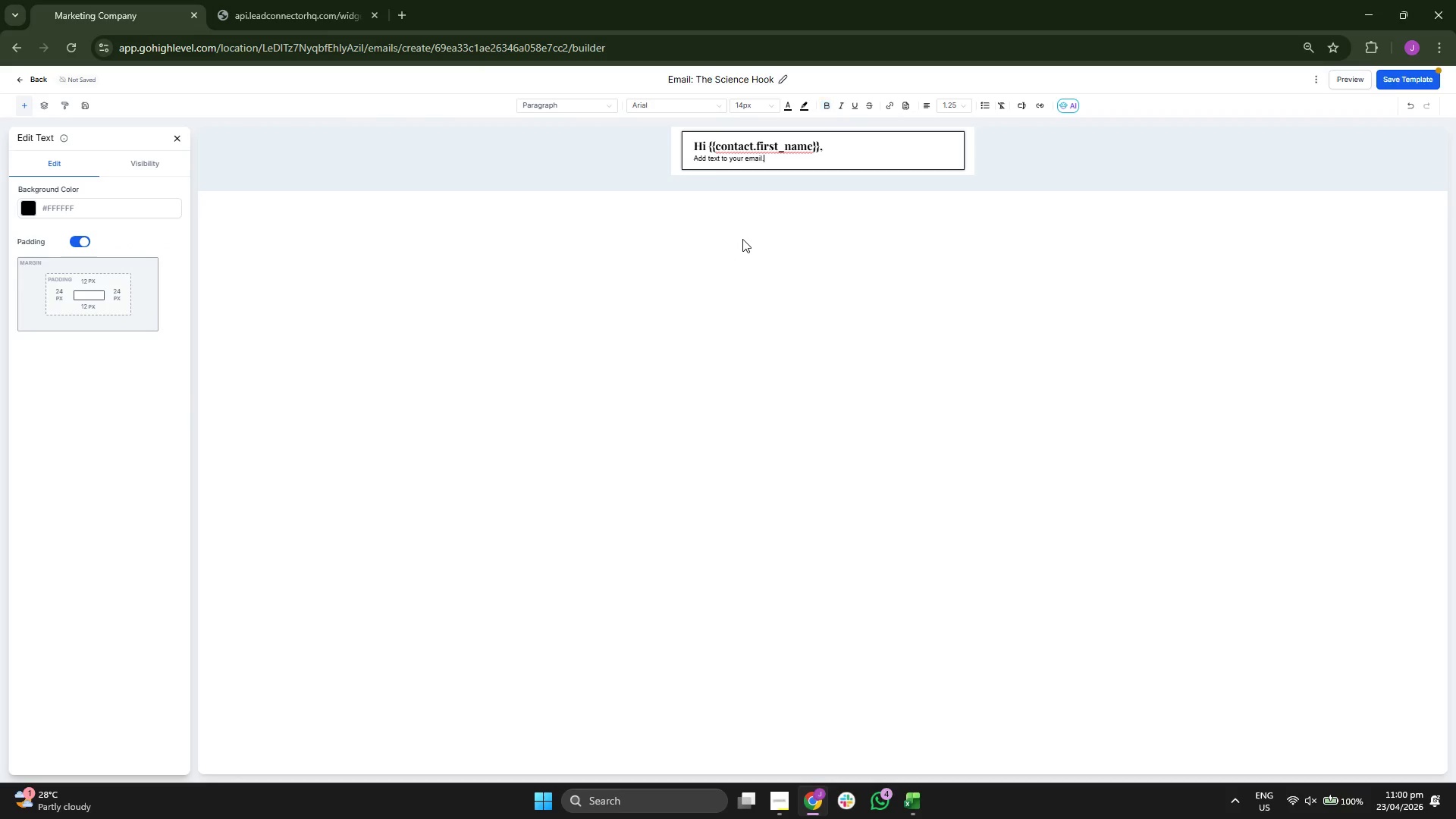 
key(Backspace)
 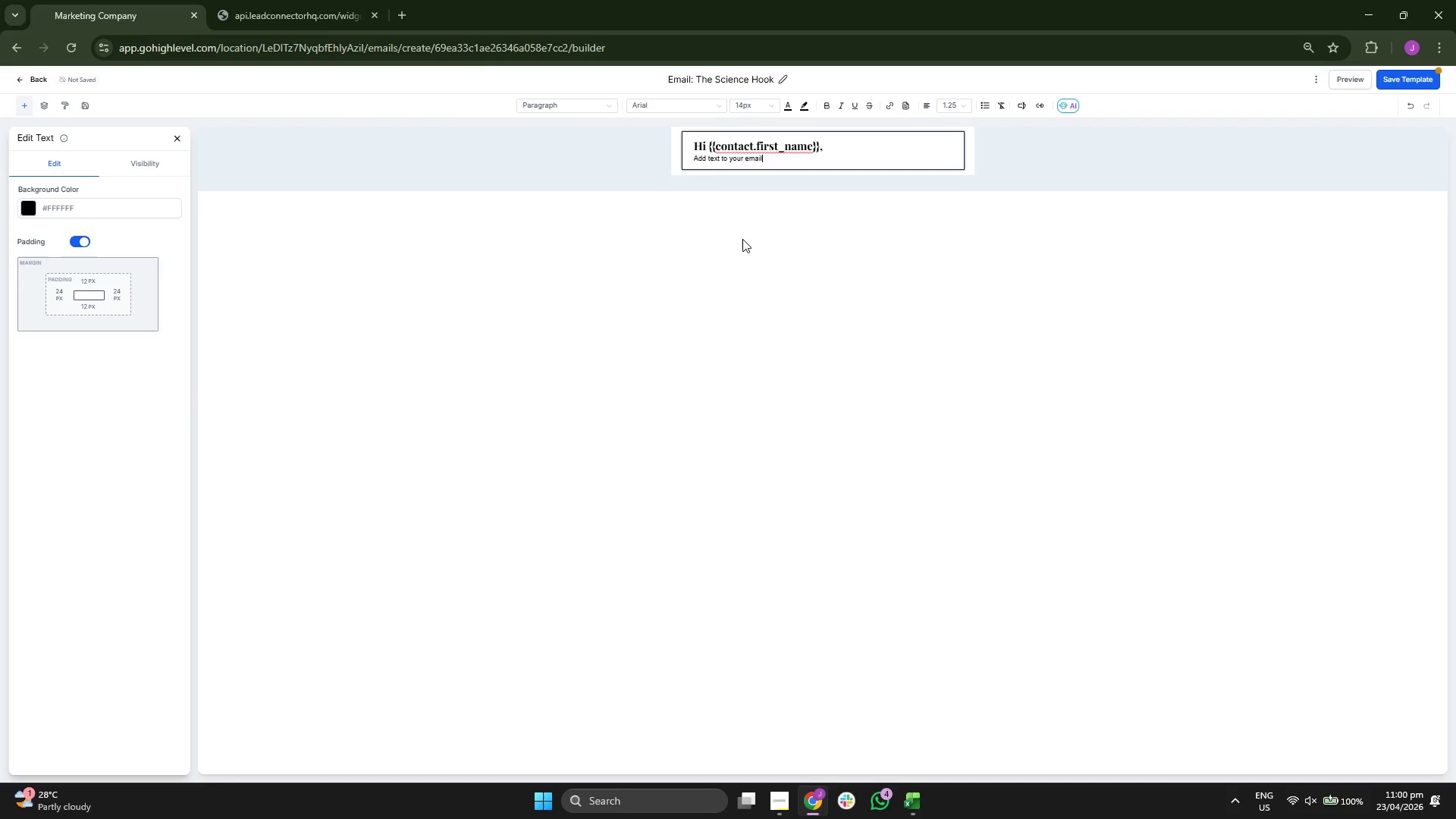 
key(Backspace)
 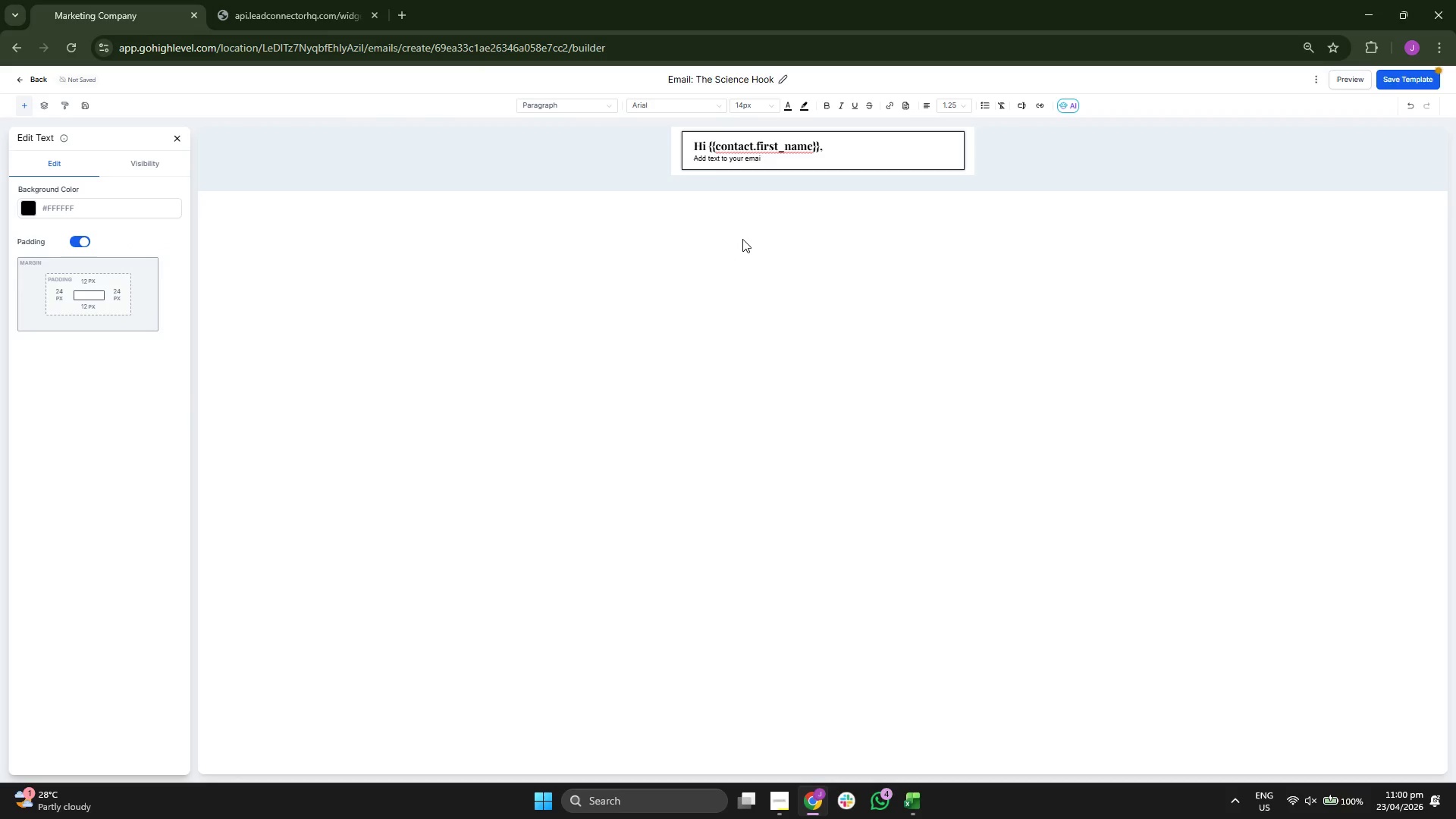 
key(Backspace)
 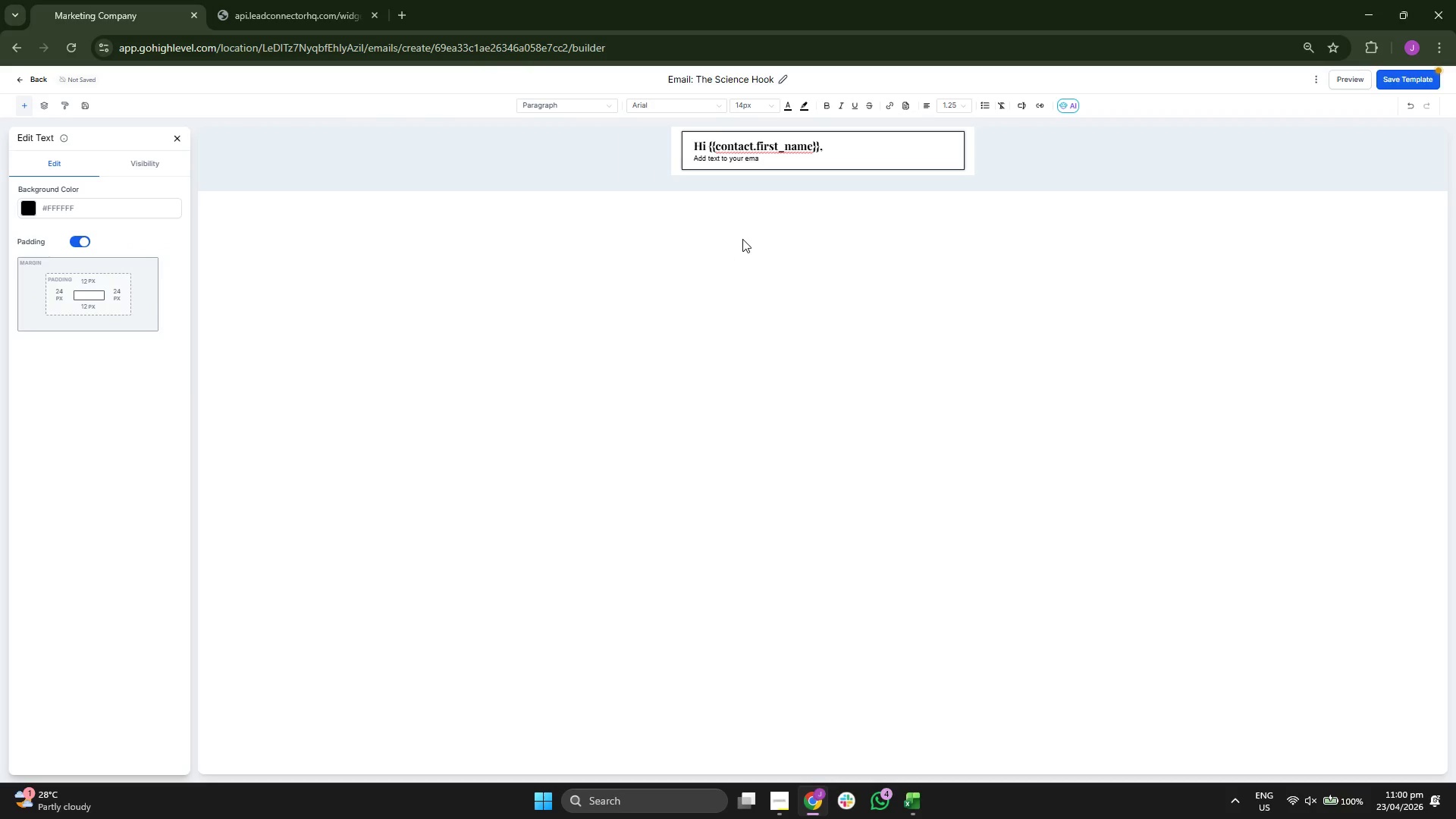 
key(Backspace)
 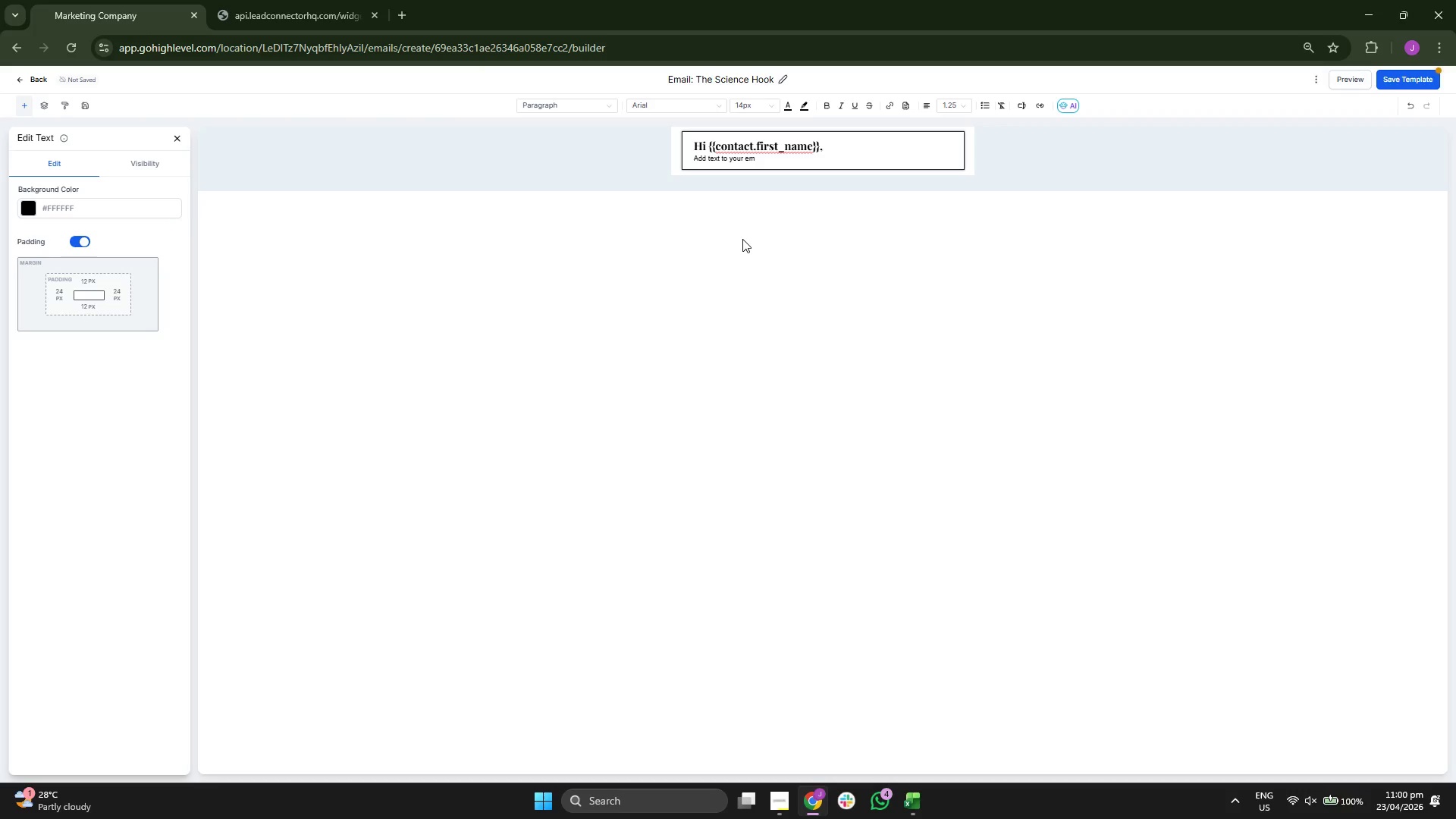 
key(Backspace)
 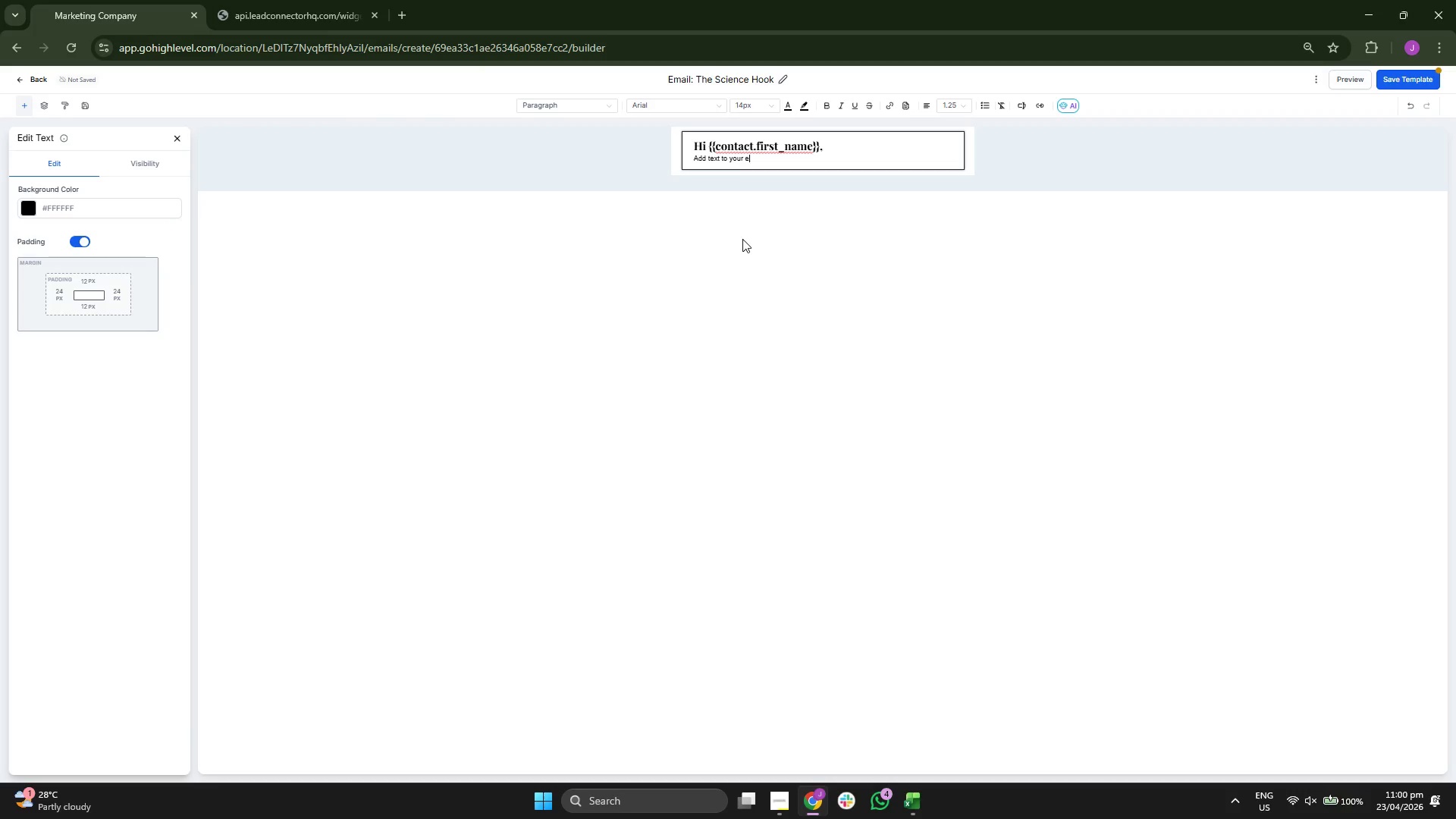 
key(Backspace)
 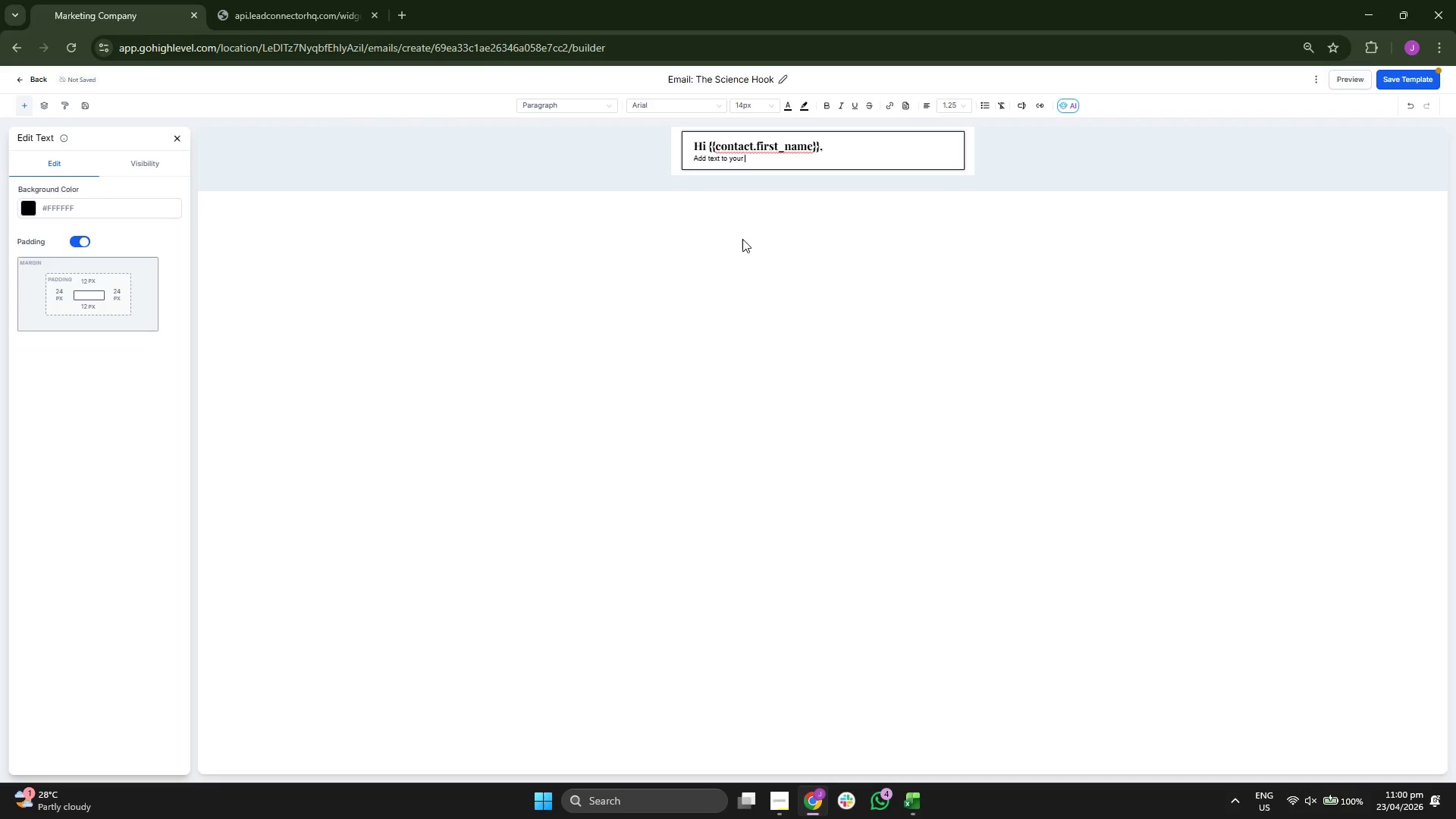 
key(Backspace)
 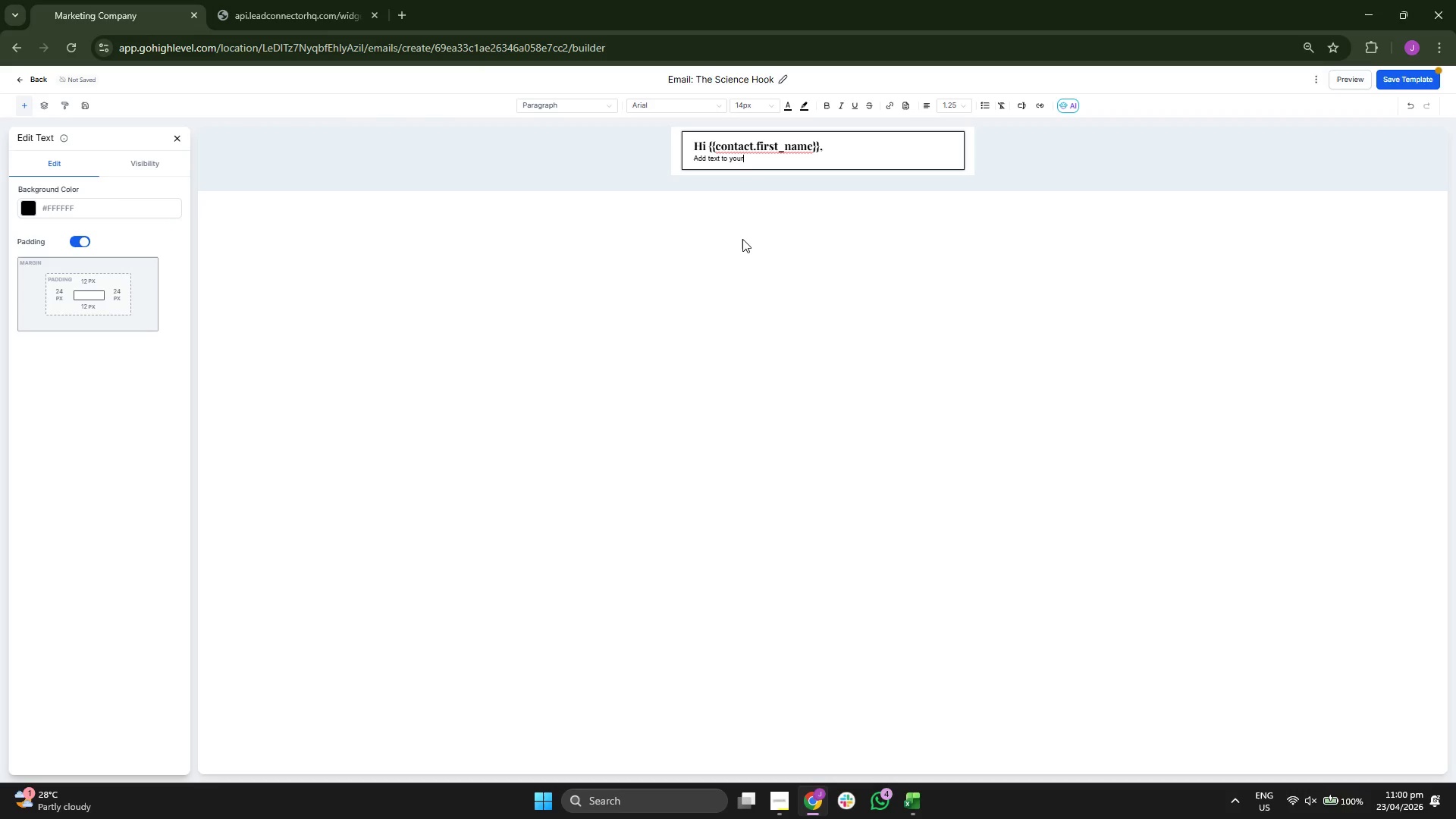 
key(Backspace)
 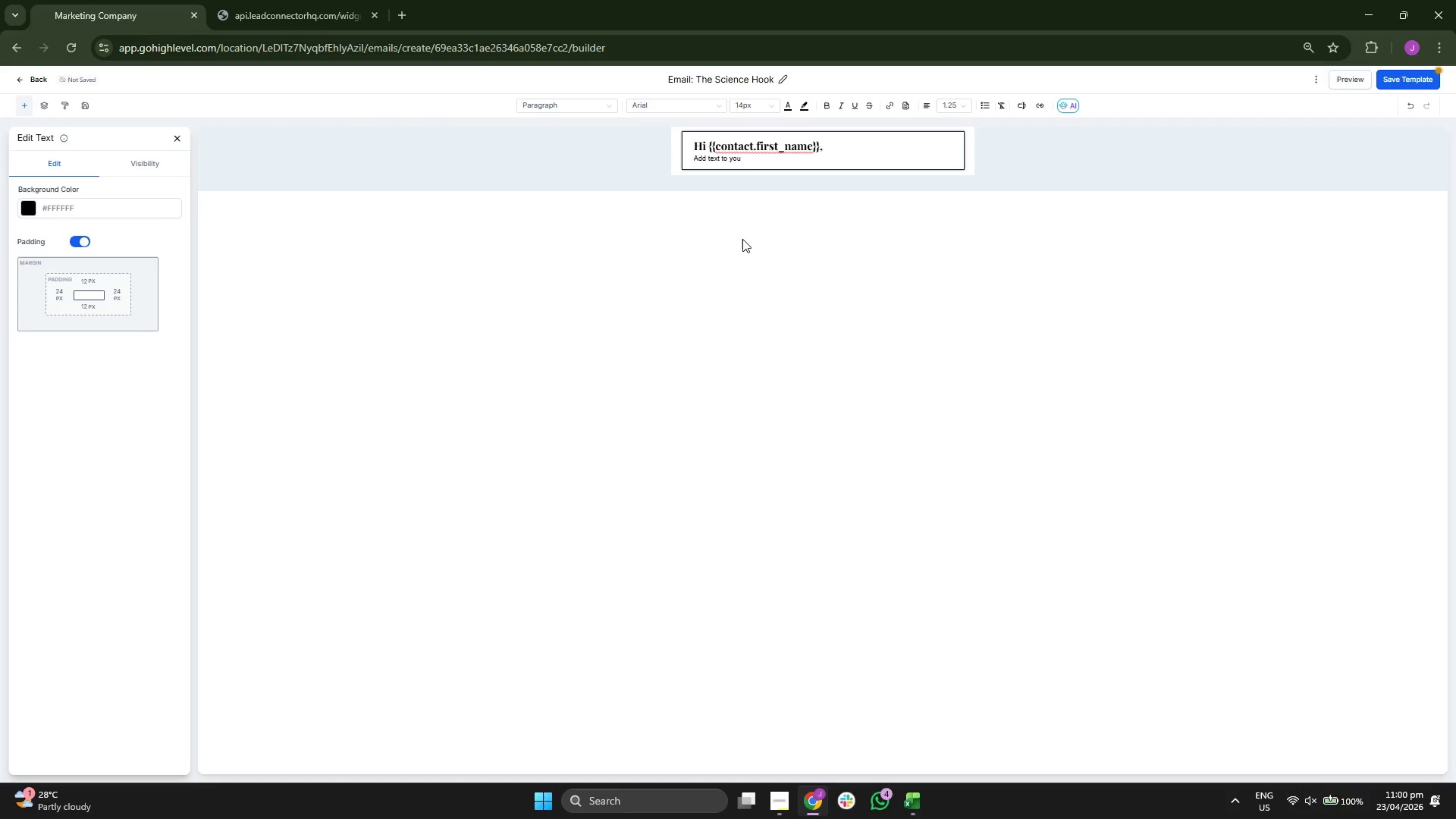 
key(Backspace)
 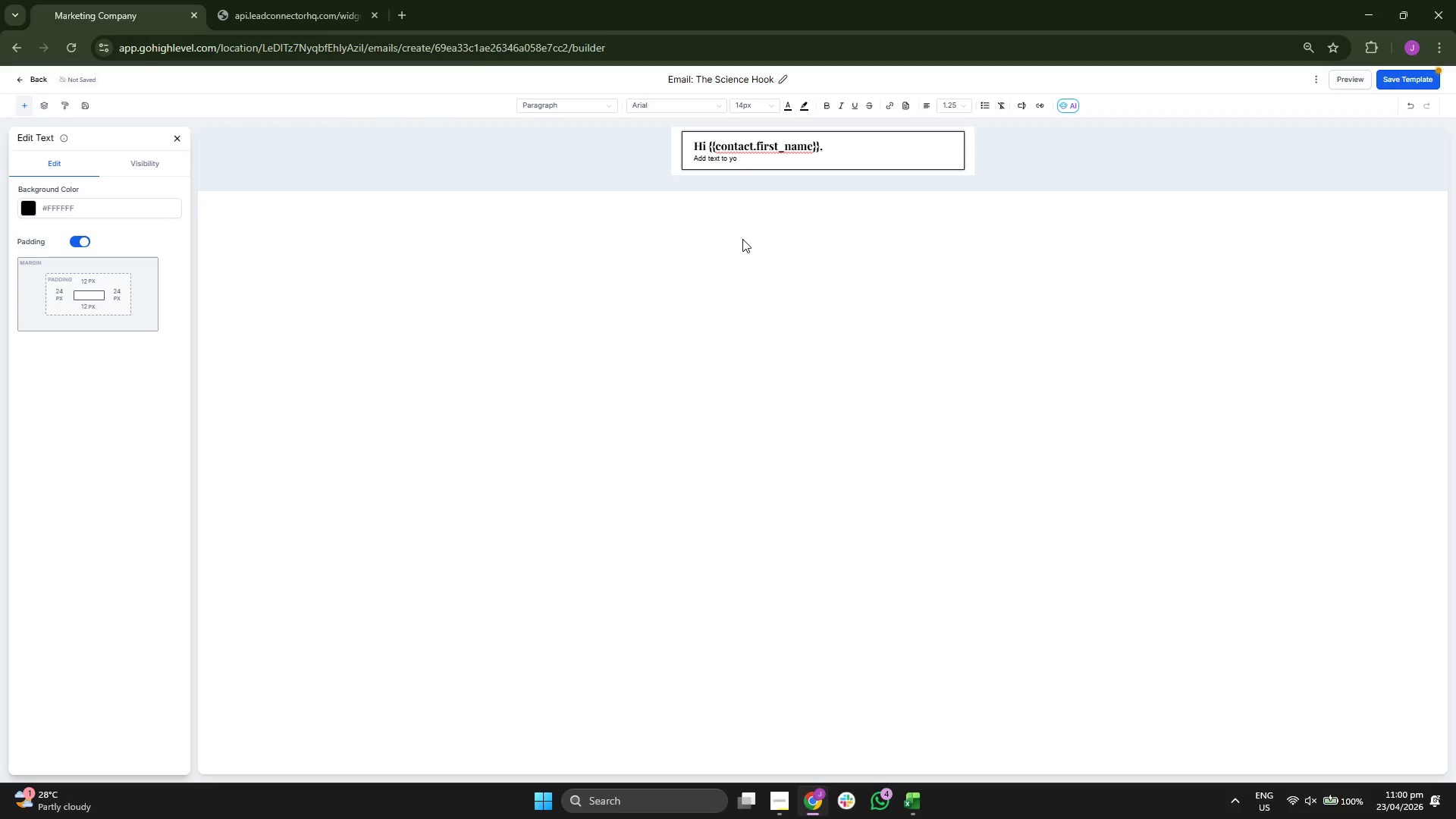 
key(Backspace)
 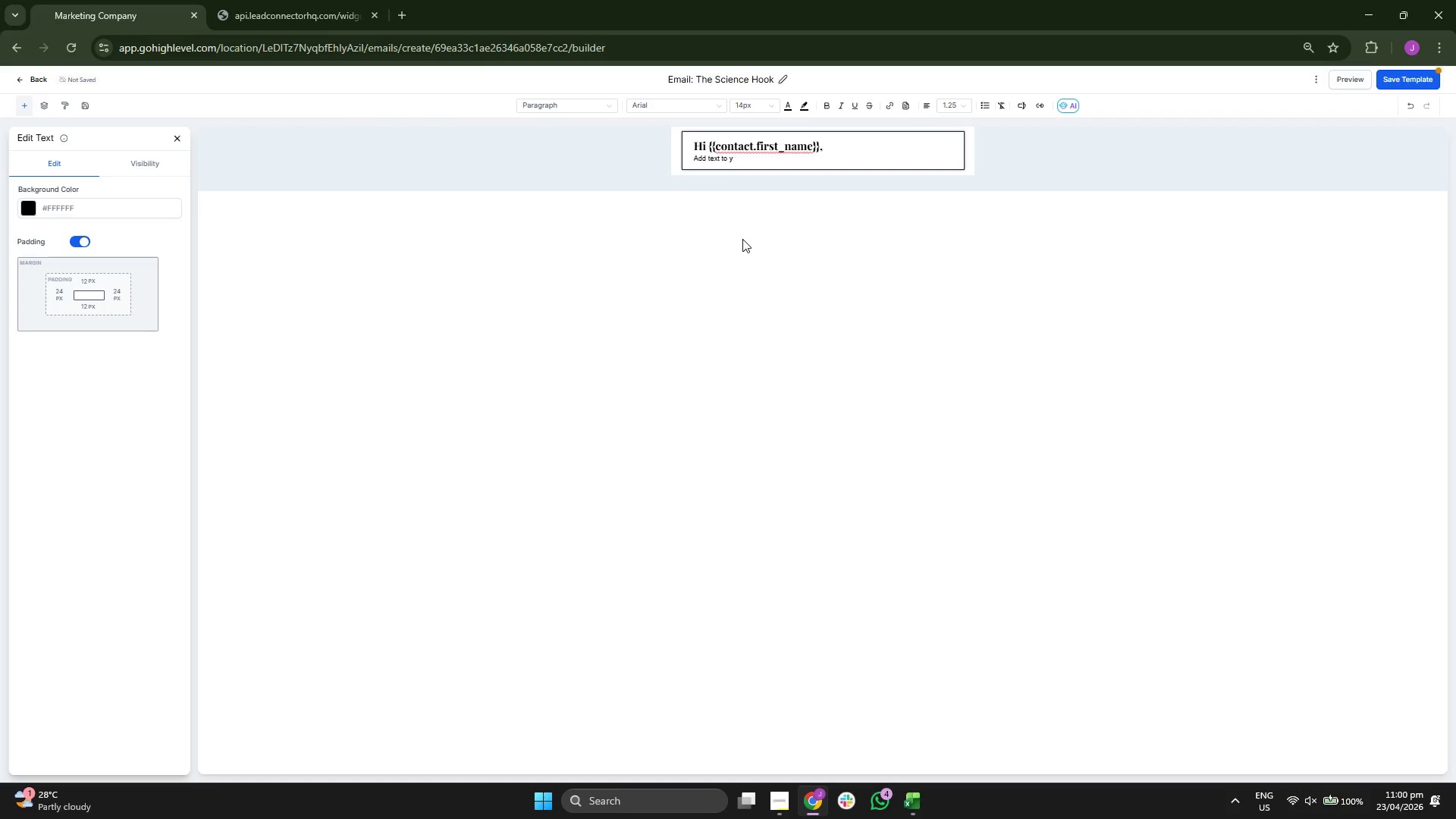 
key(Backspace)
 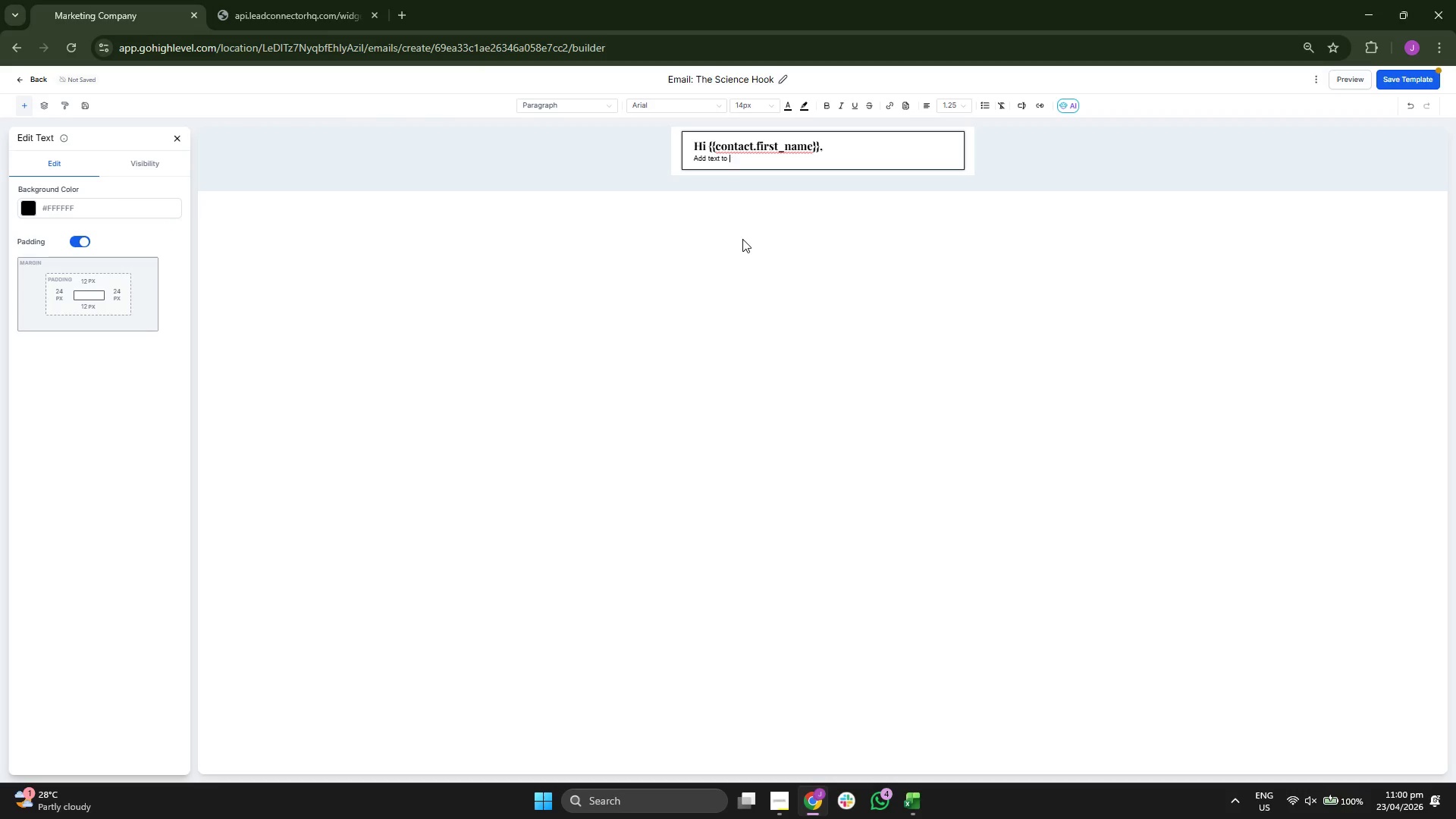 
key(Backspace)
 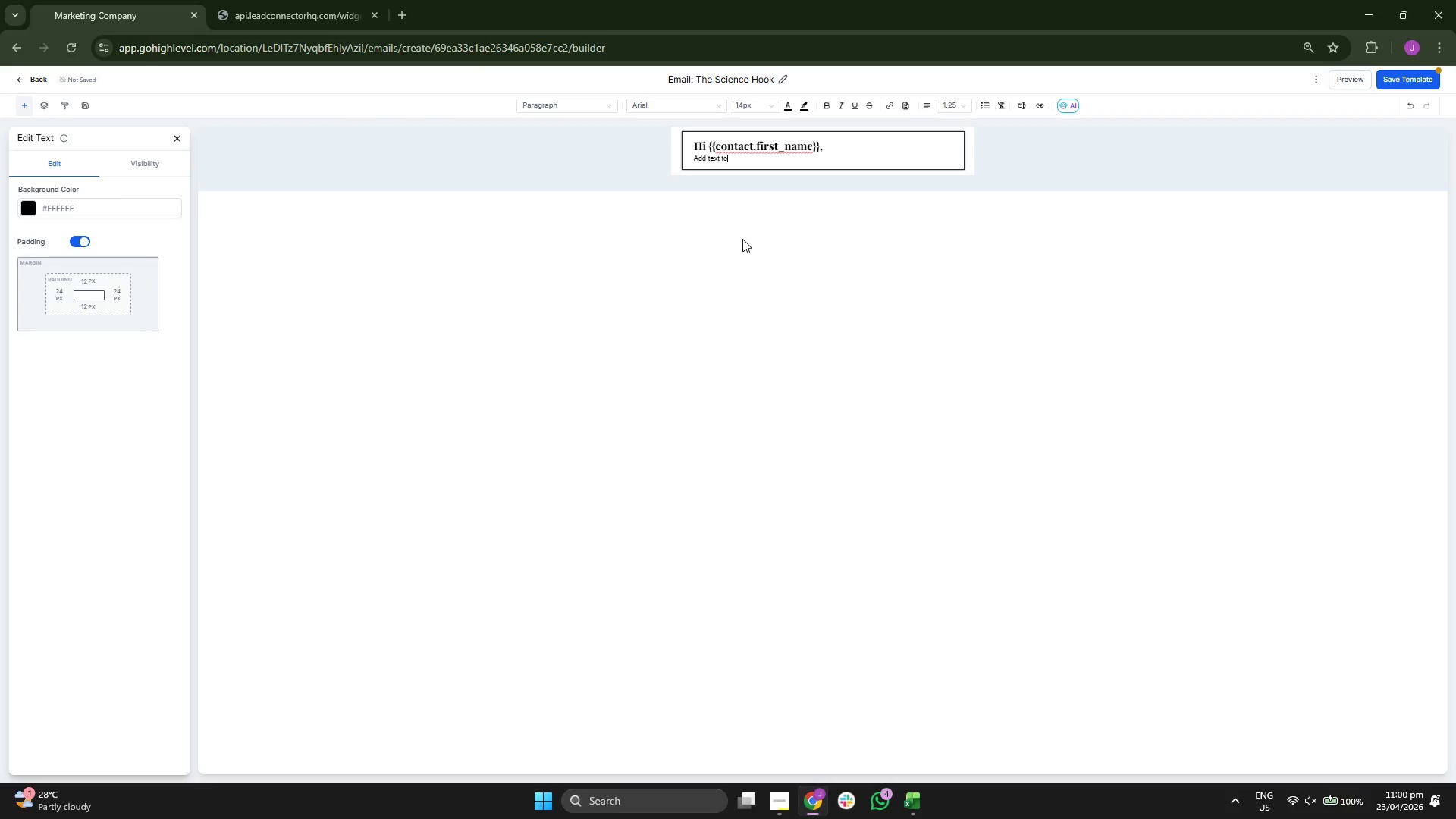 
key(Backspace)
 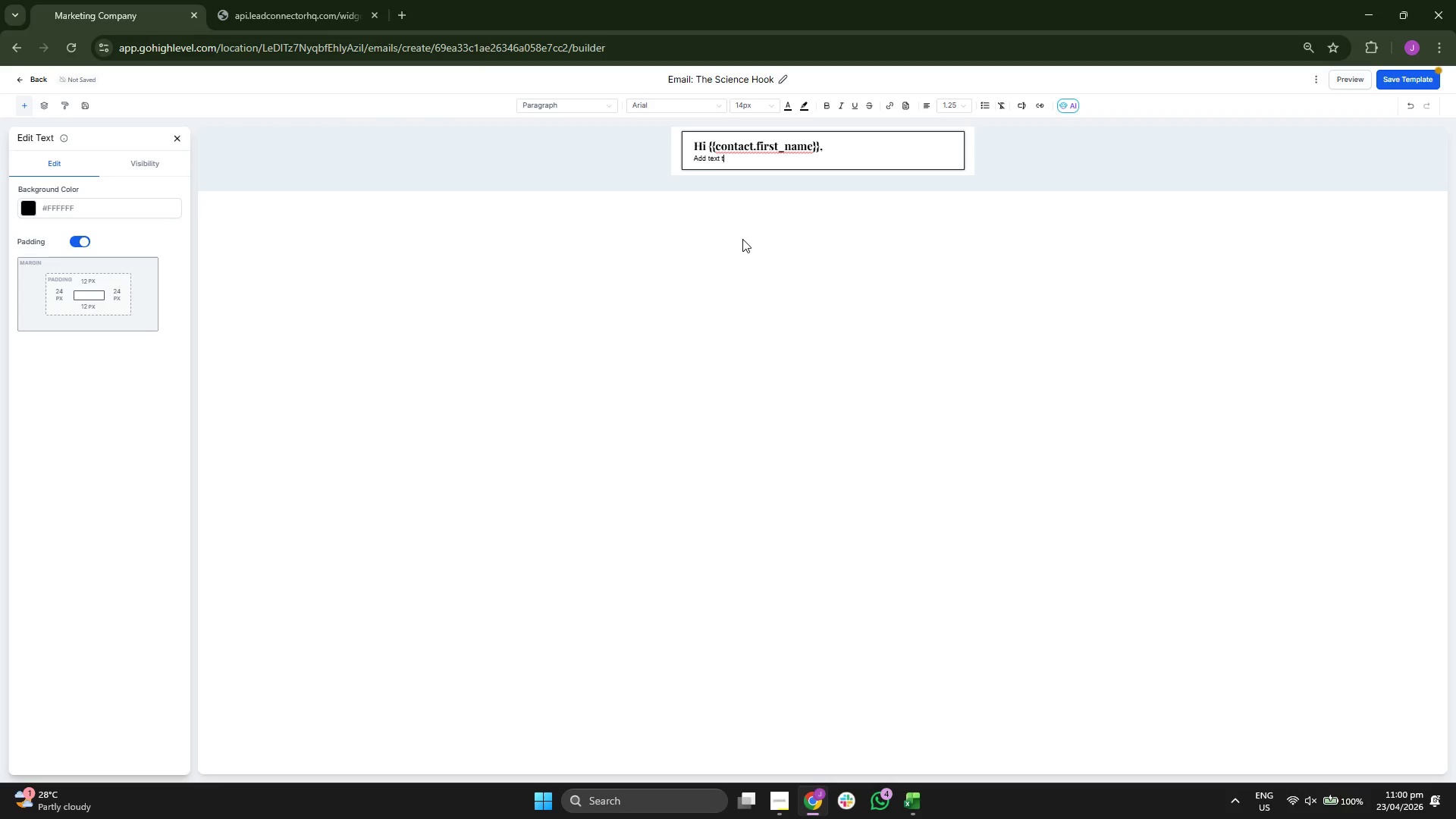 
key(Backspace)
 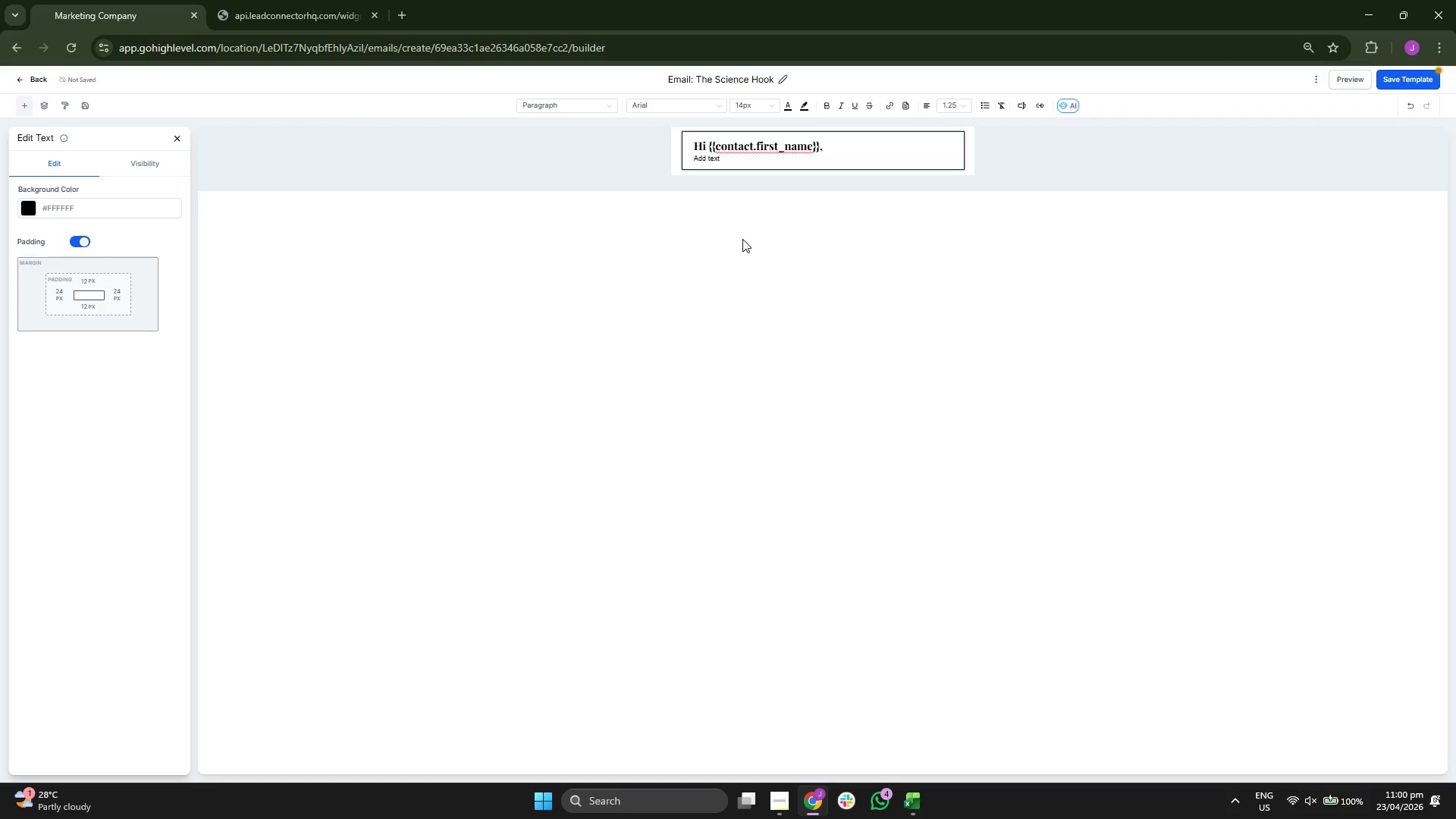 
key(Backspace)
 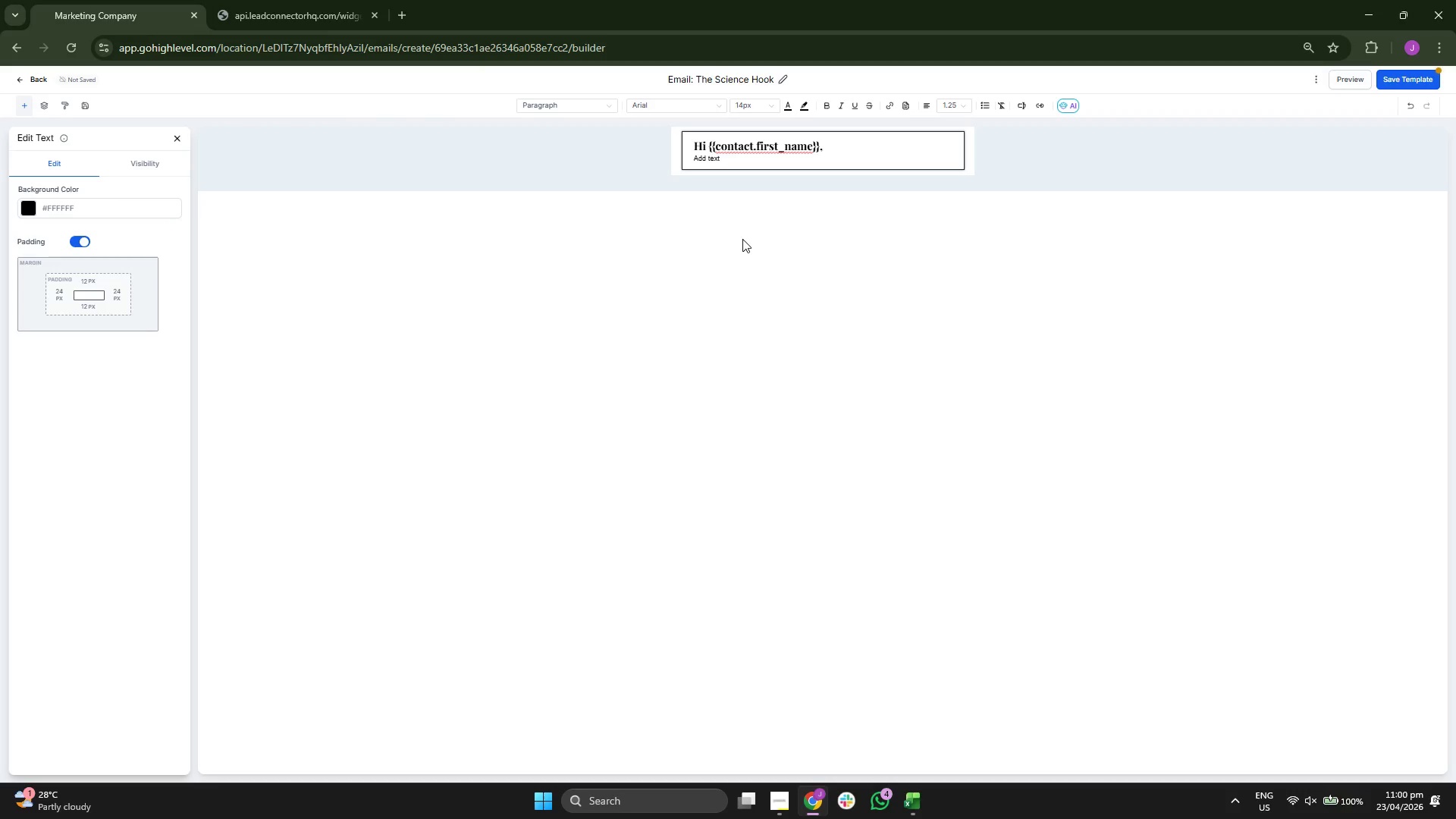 
key(Backspace)
 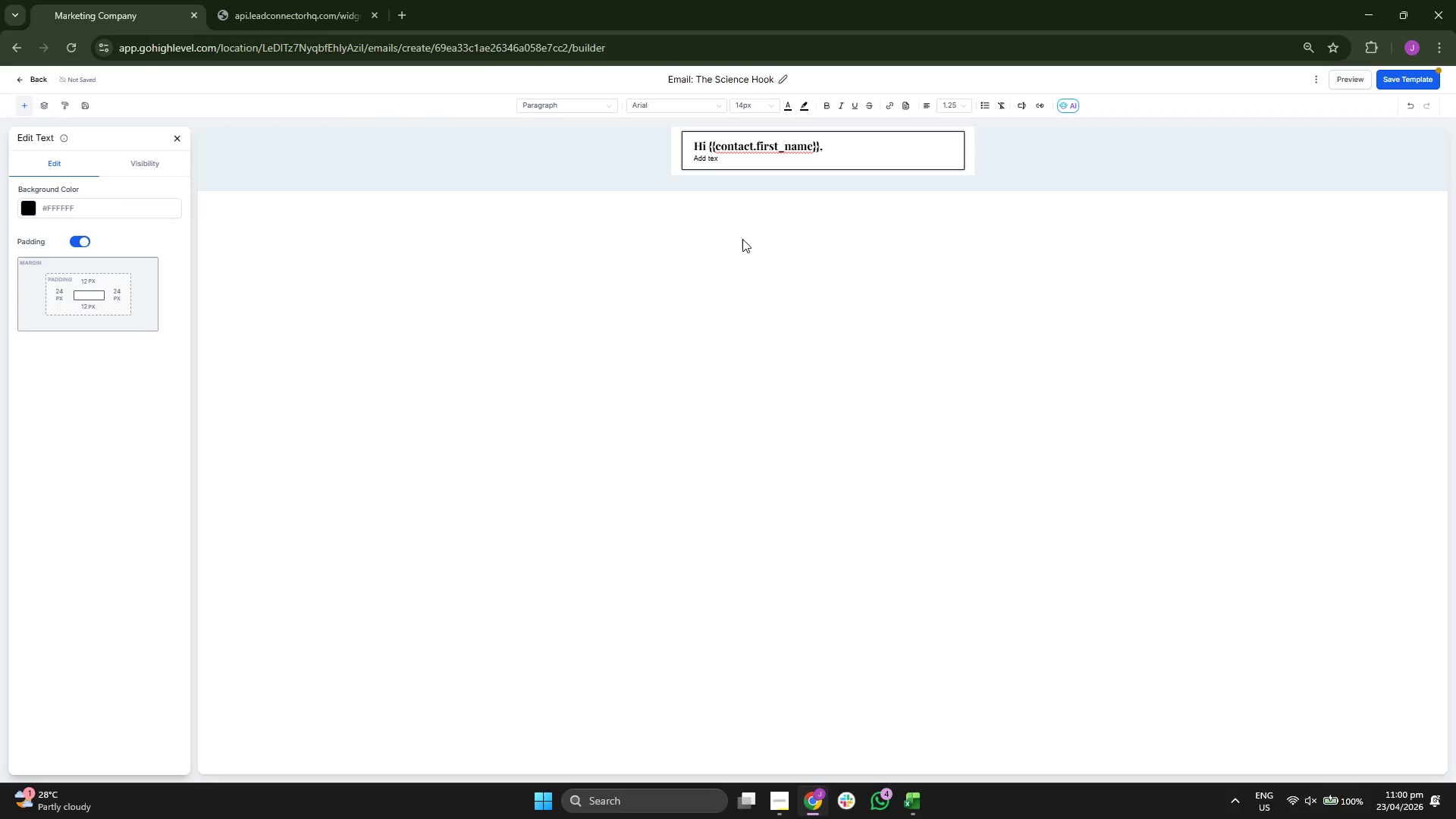 
key(Backspace)
 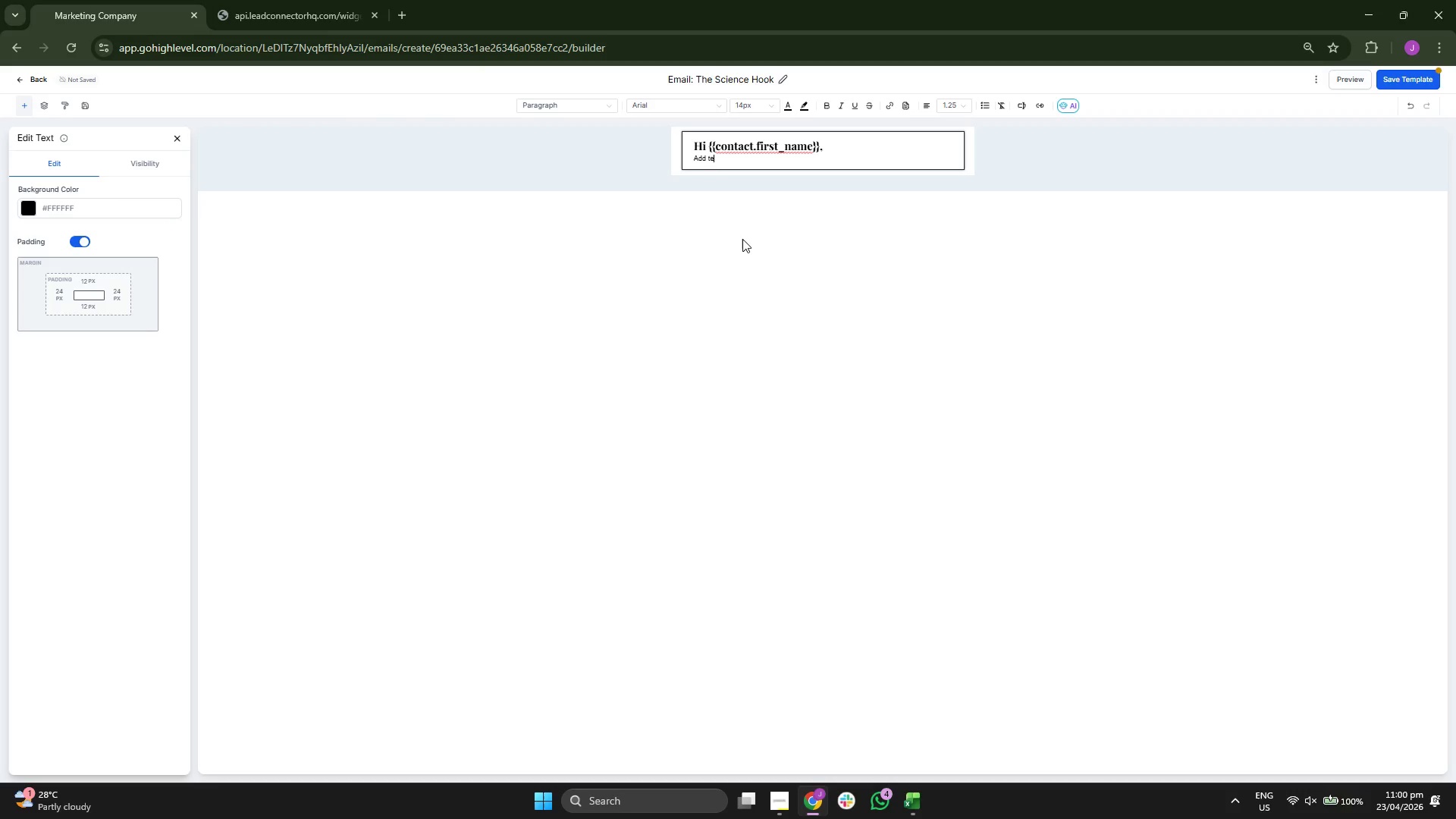 
key(Backspace)
 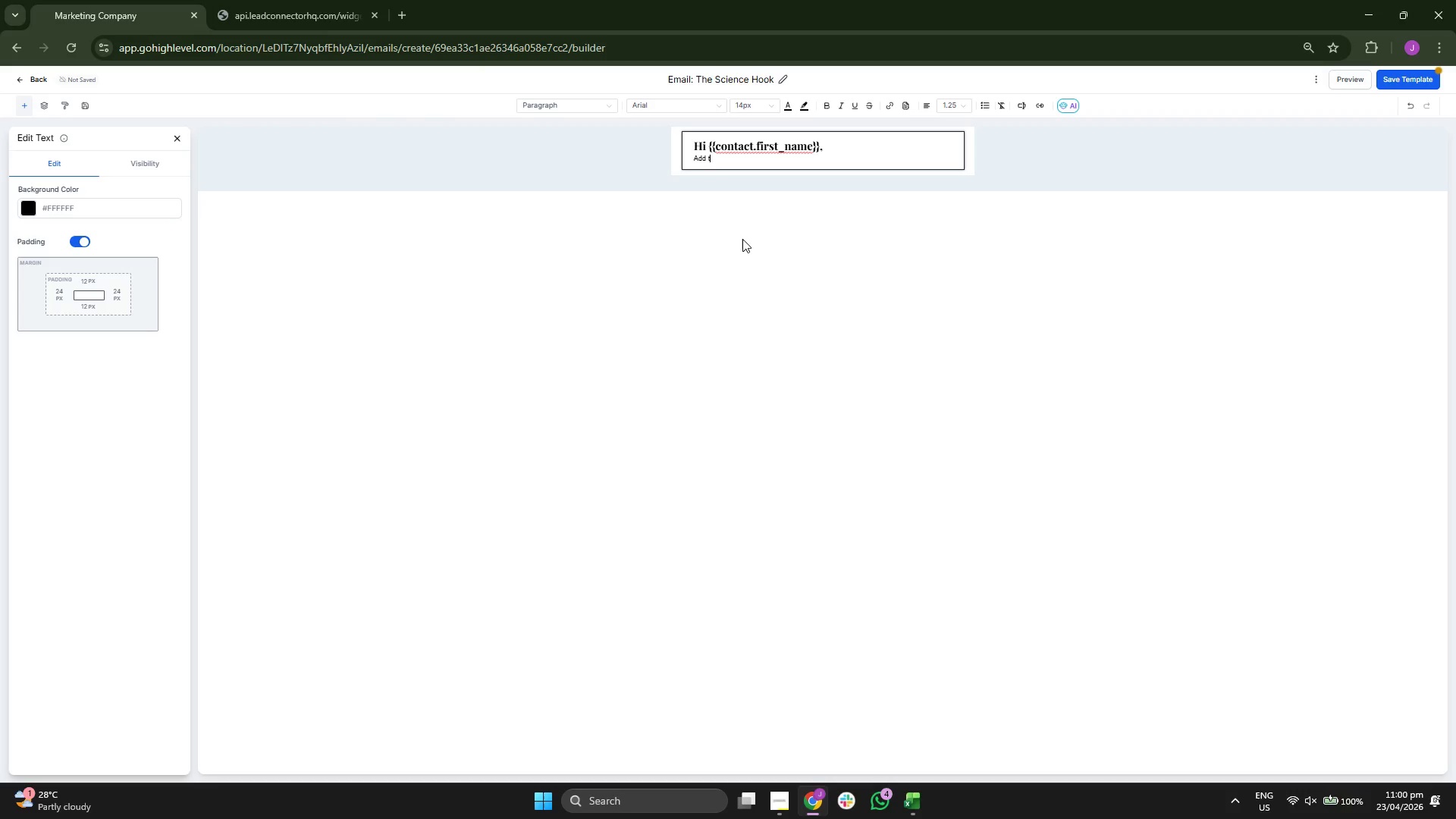 
key(Backspace)
 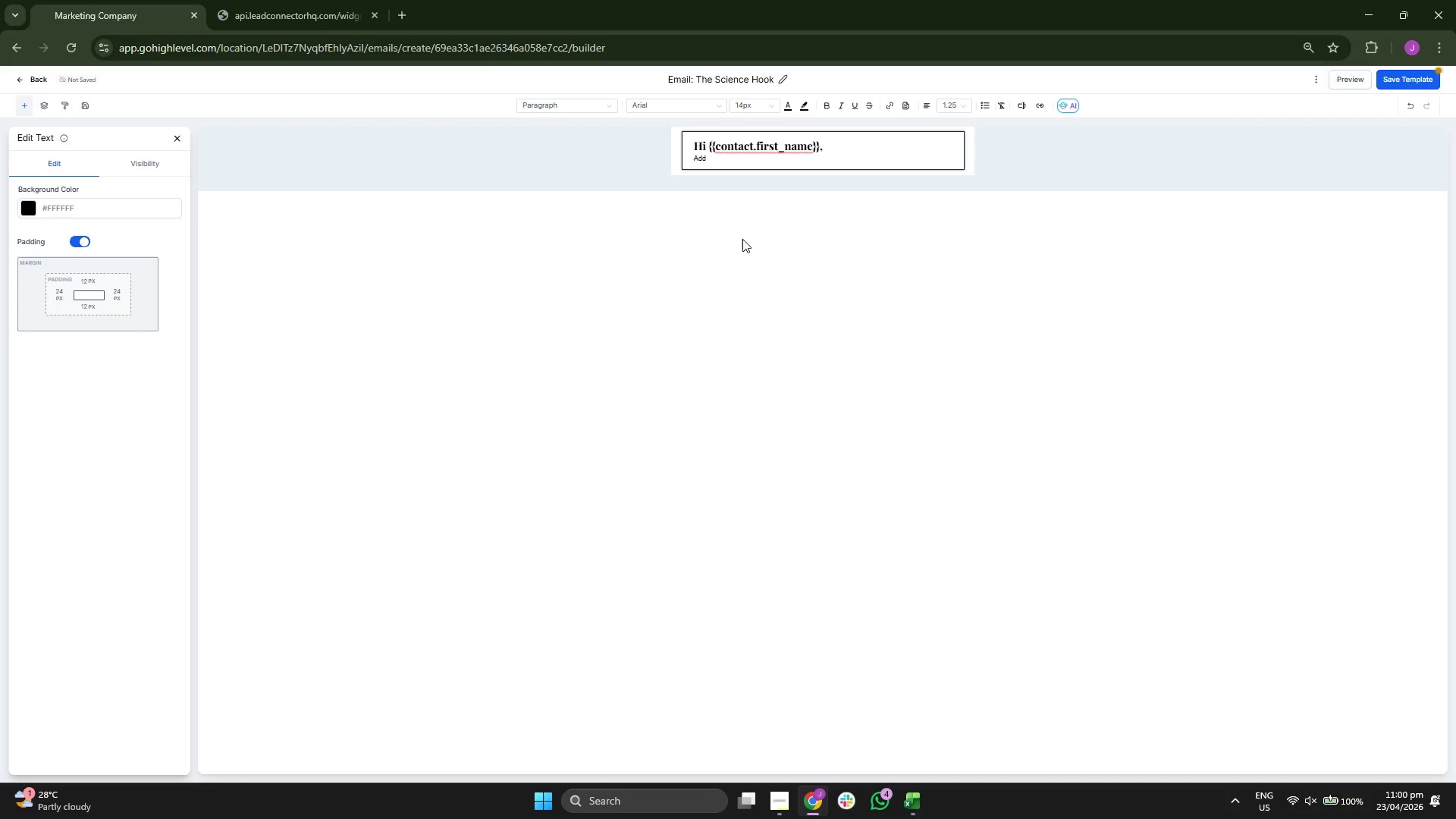 
key(Backspace)
 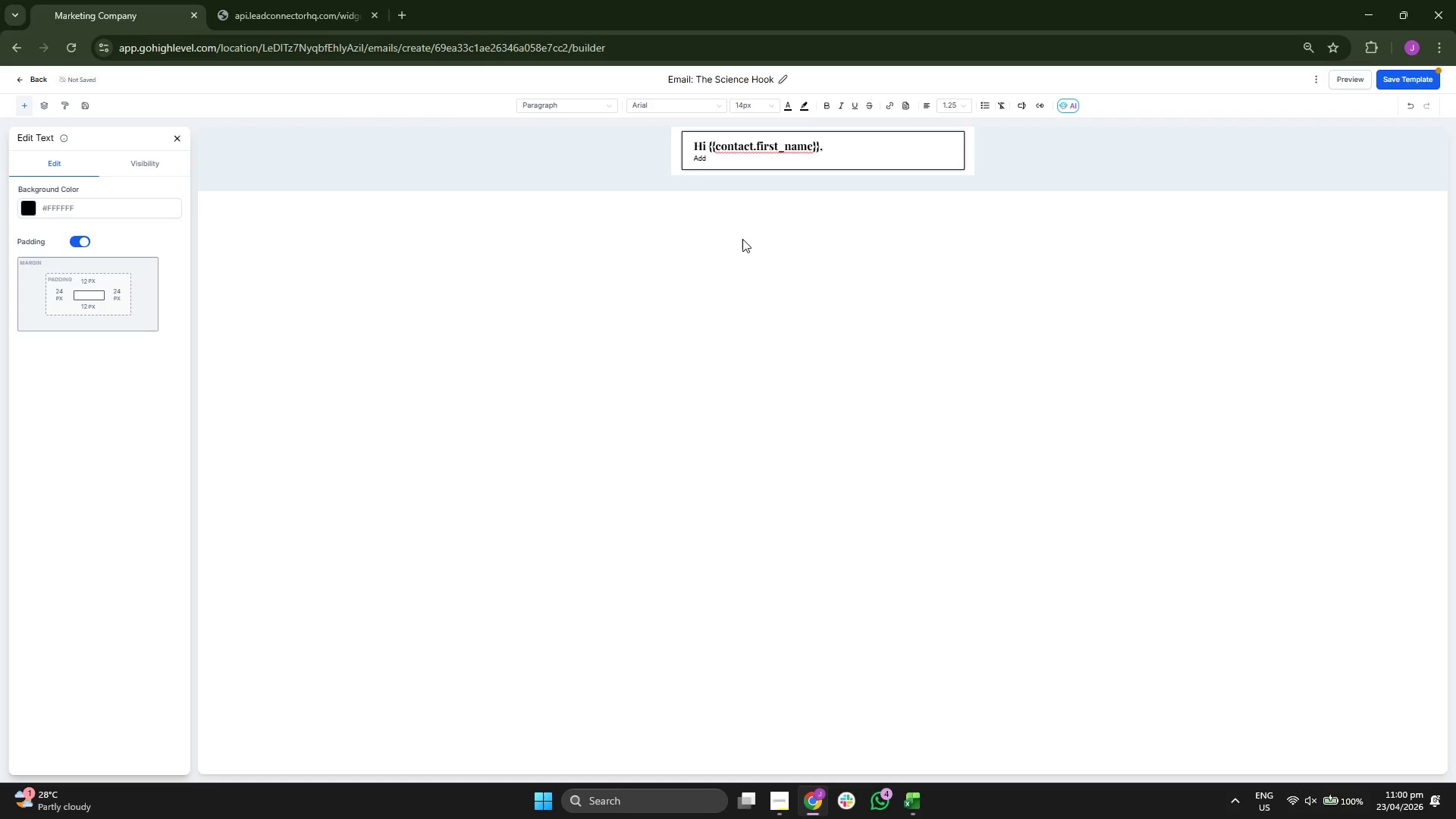 
key(Backspace)
 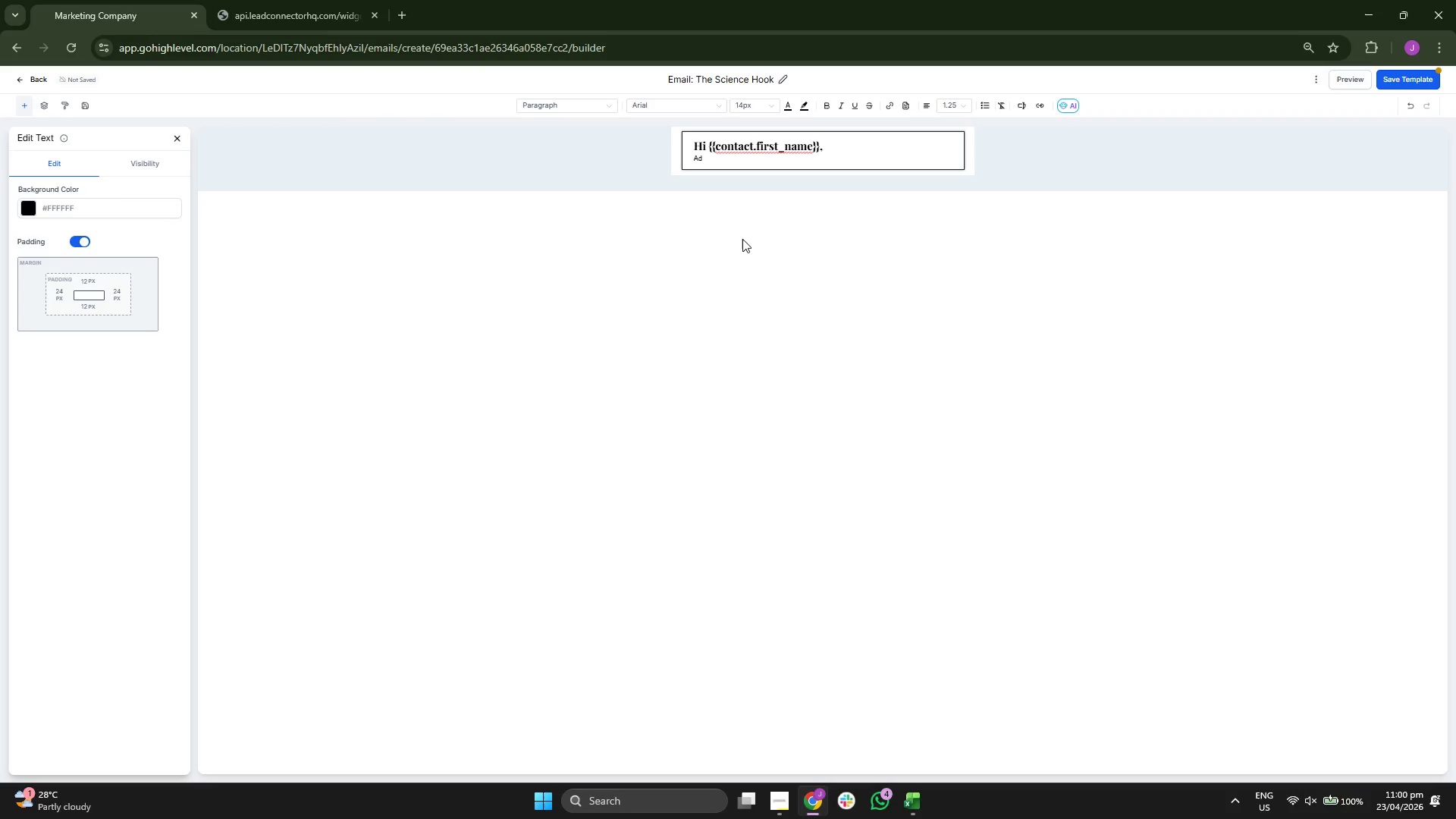 
key(Backspace)
 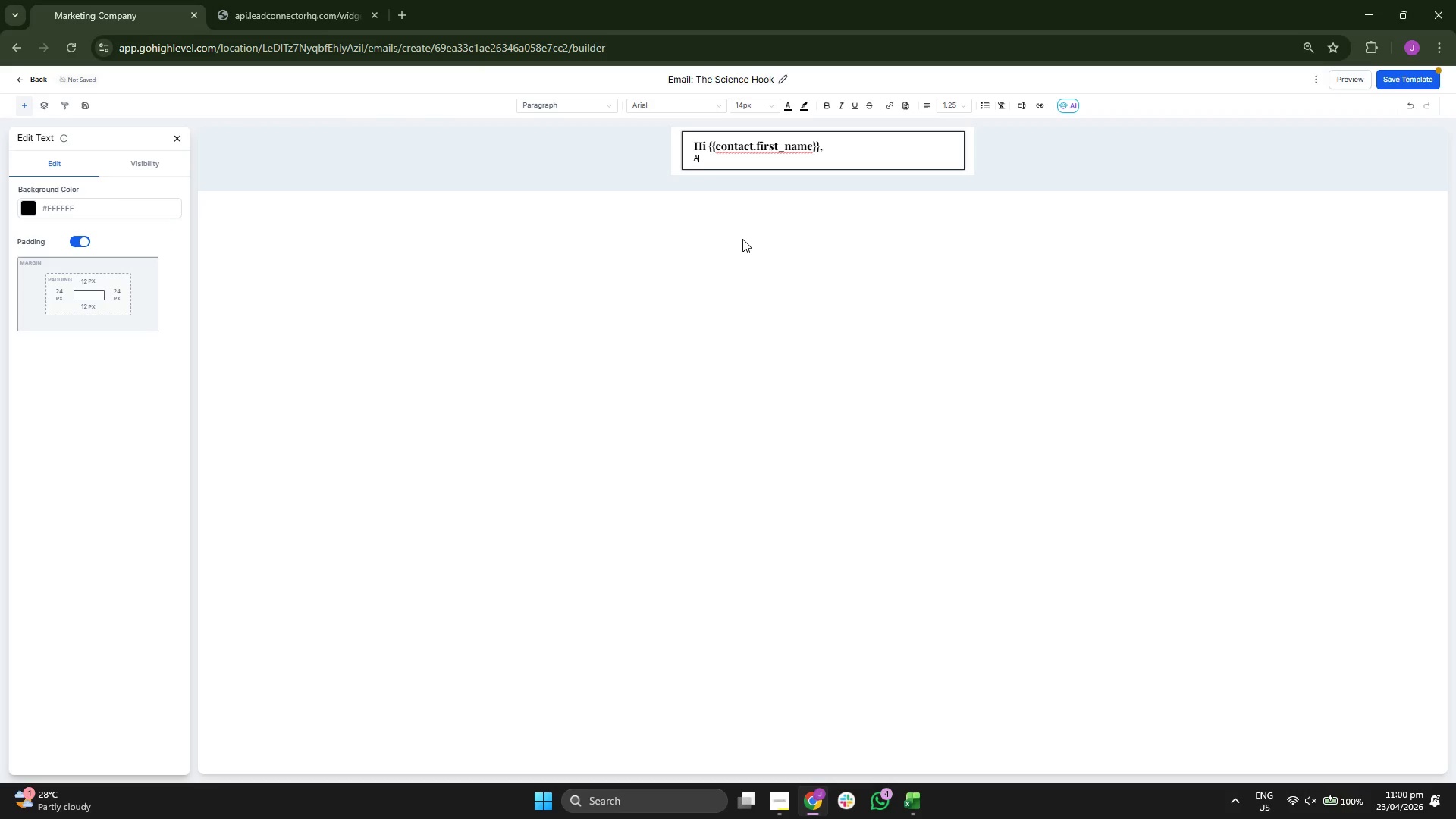 
key(Backspace)
 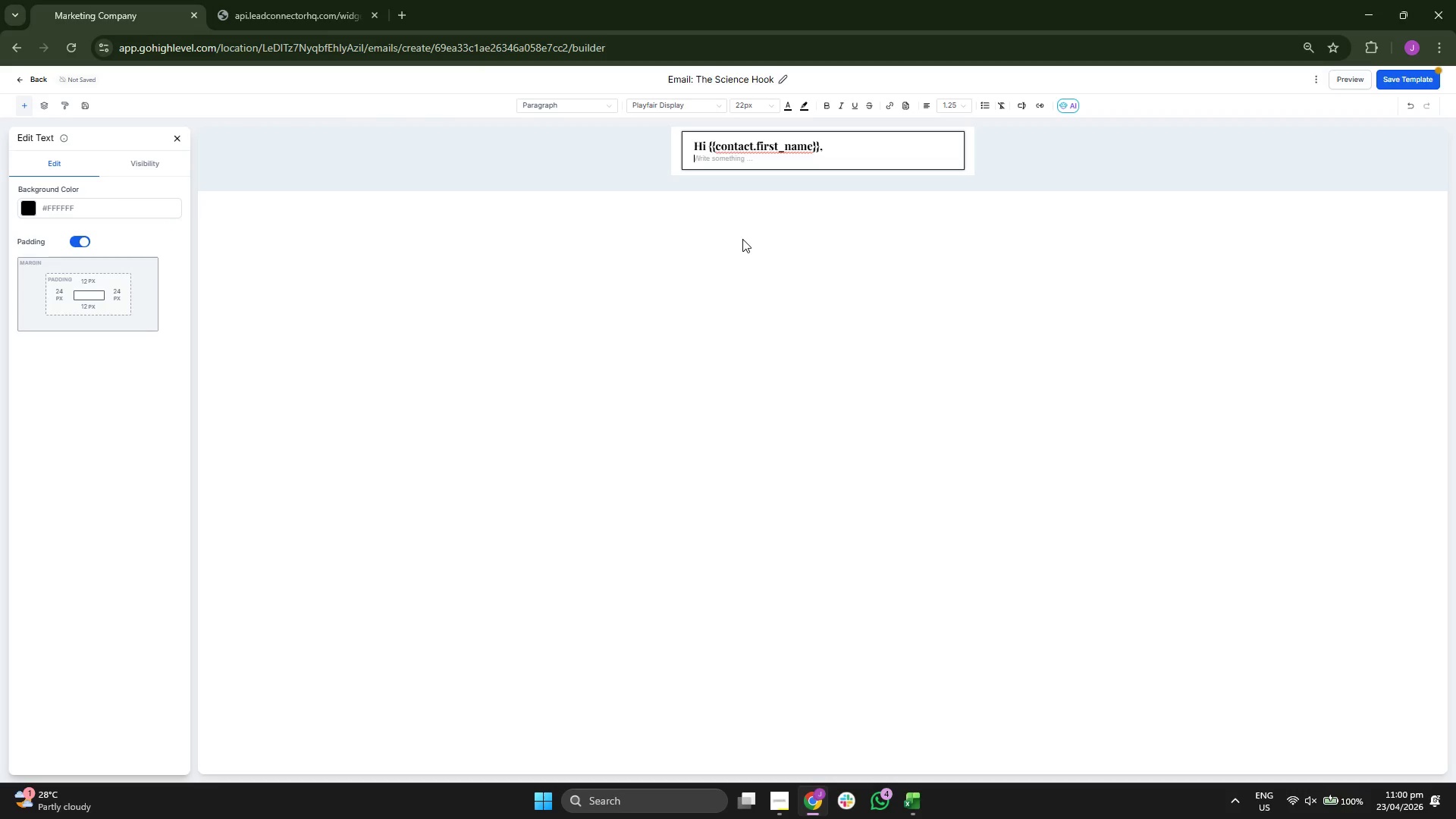 
key(Backspace)
 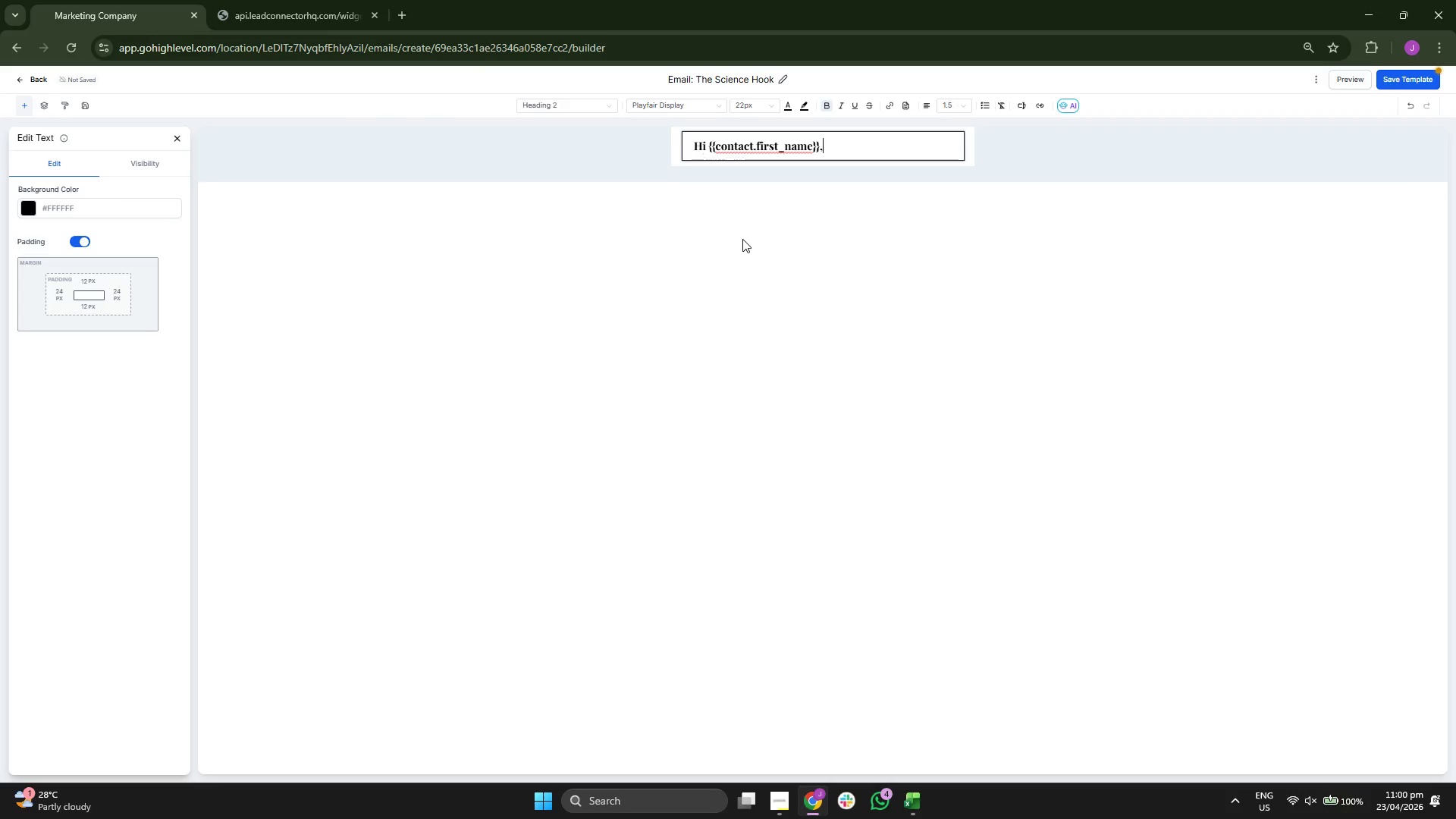 
key(Enter)
 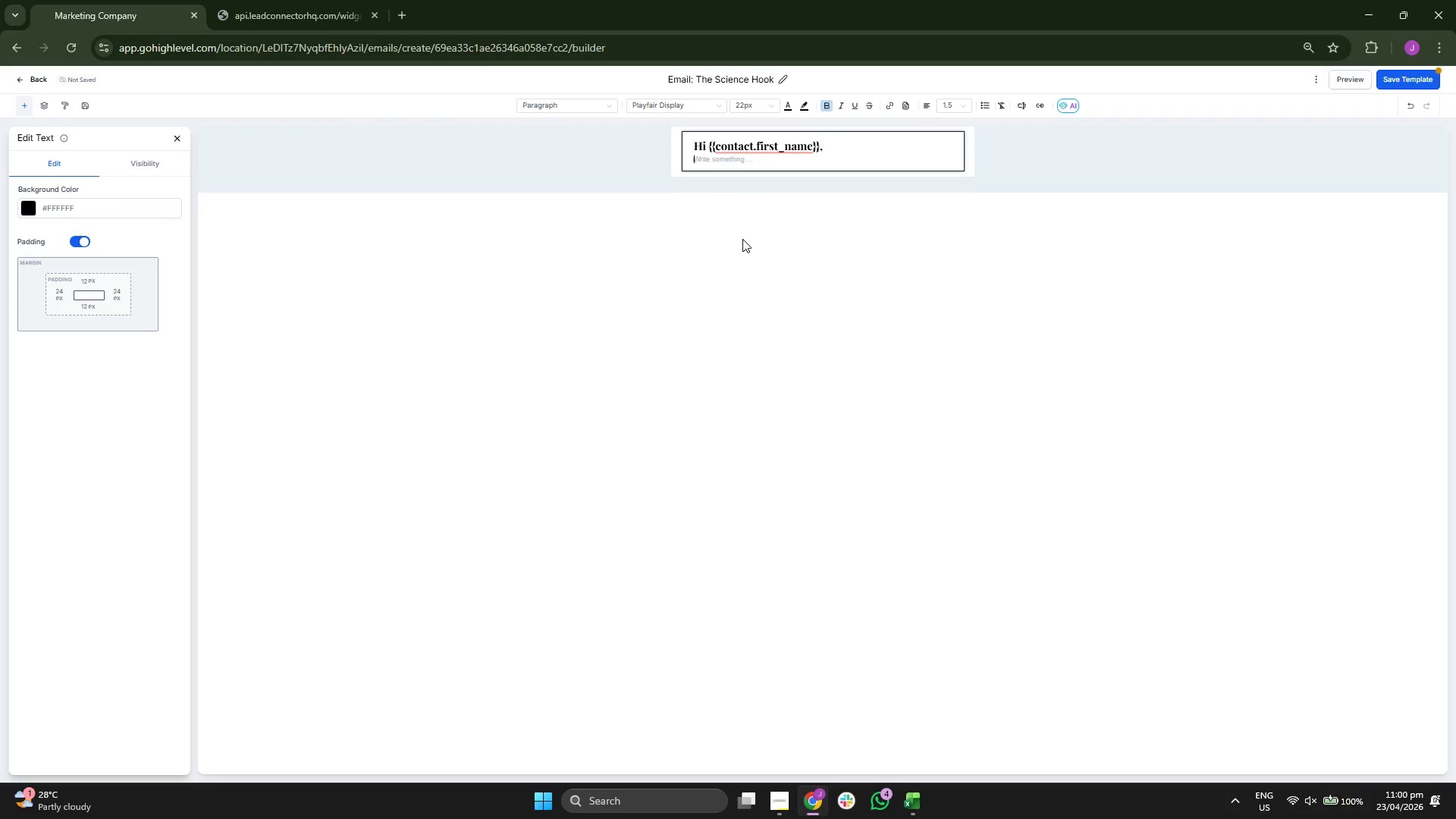 
key(Enter)
 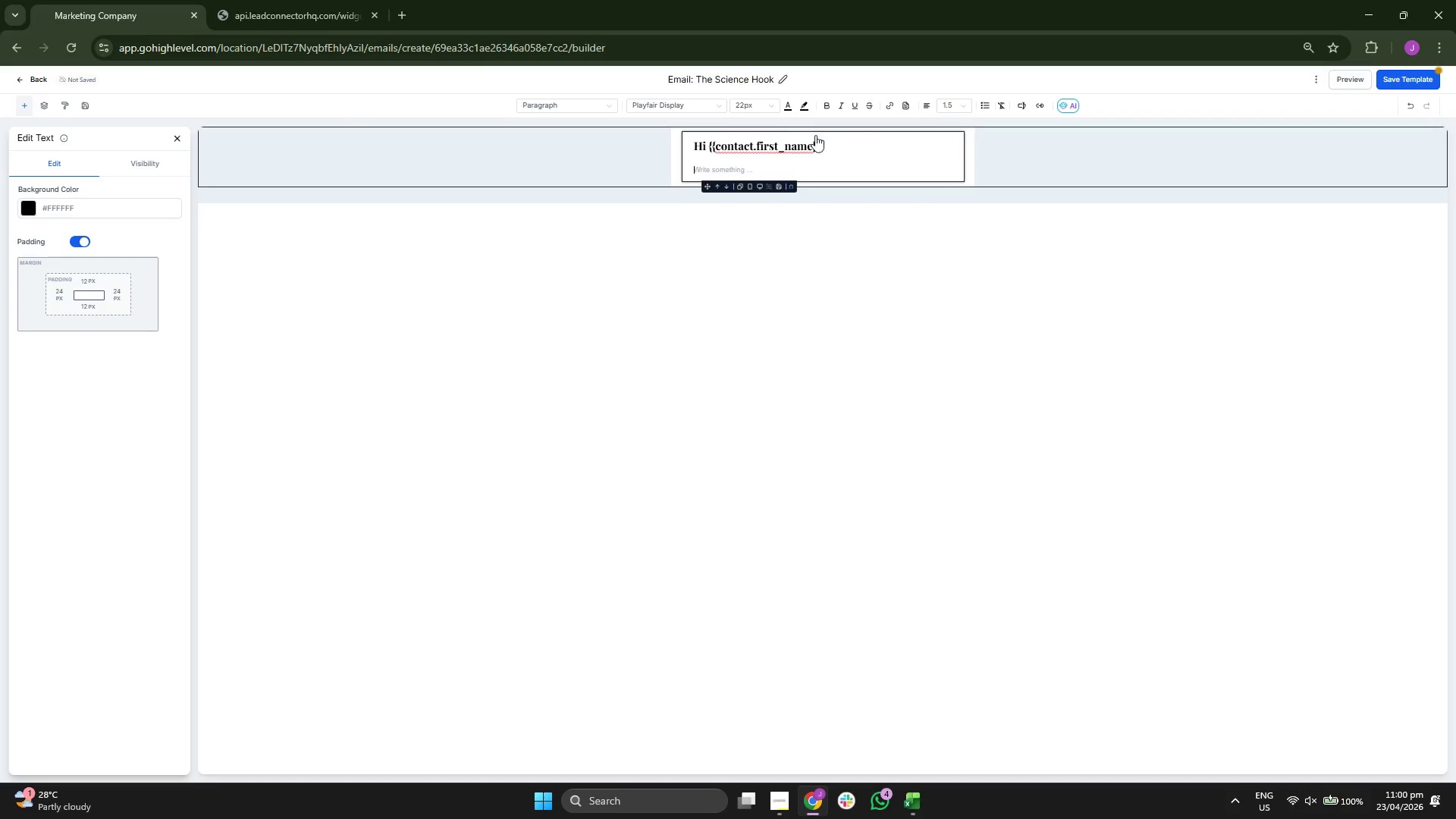 
left_click([954, 100])
 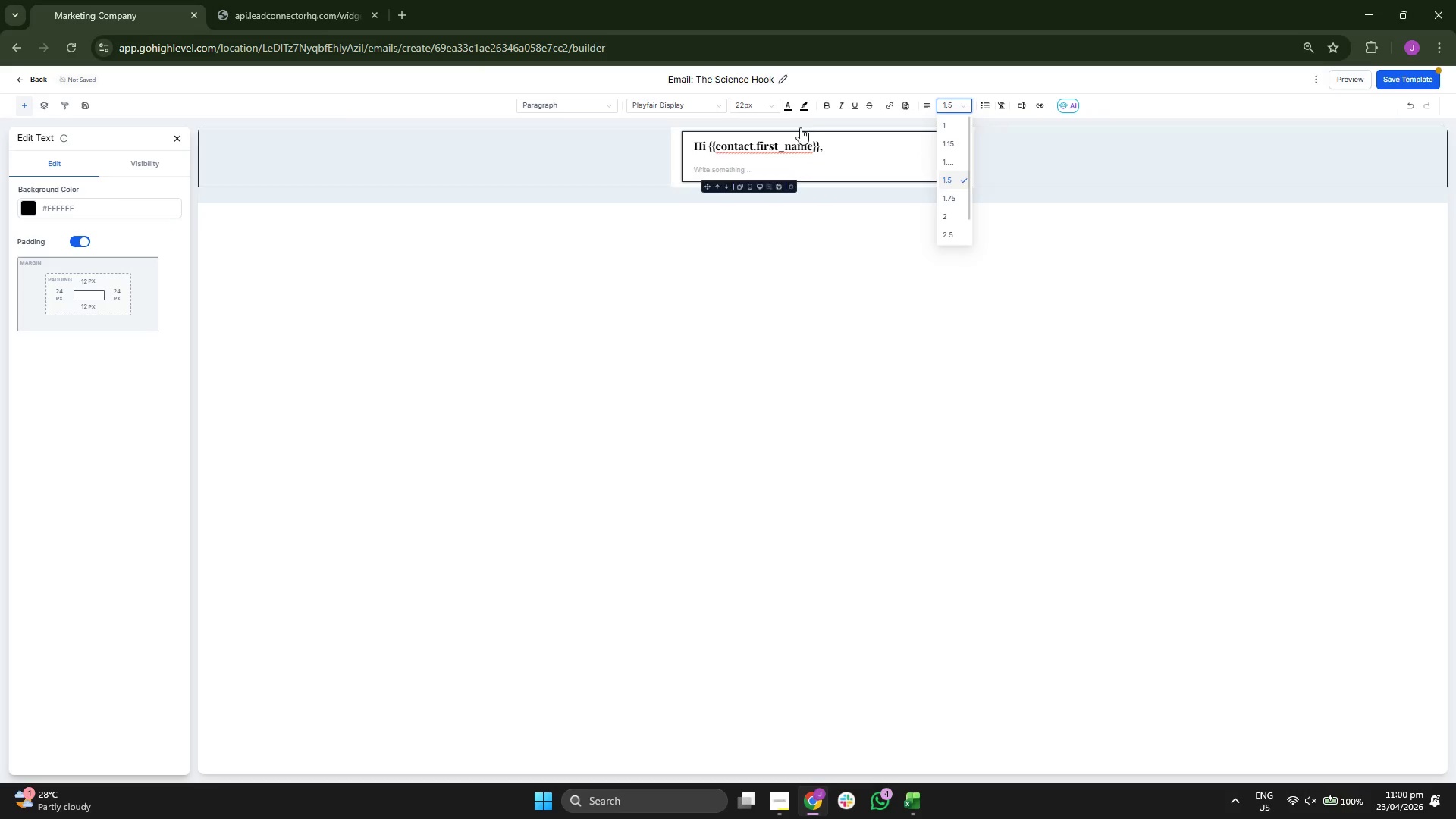 
left_click([758, 108])
 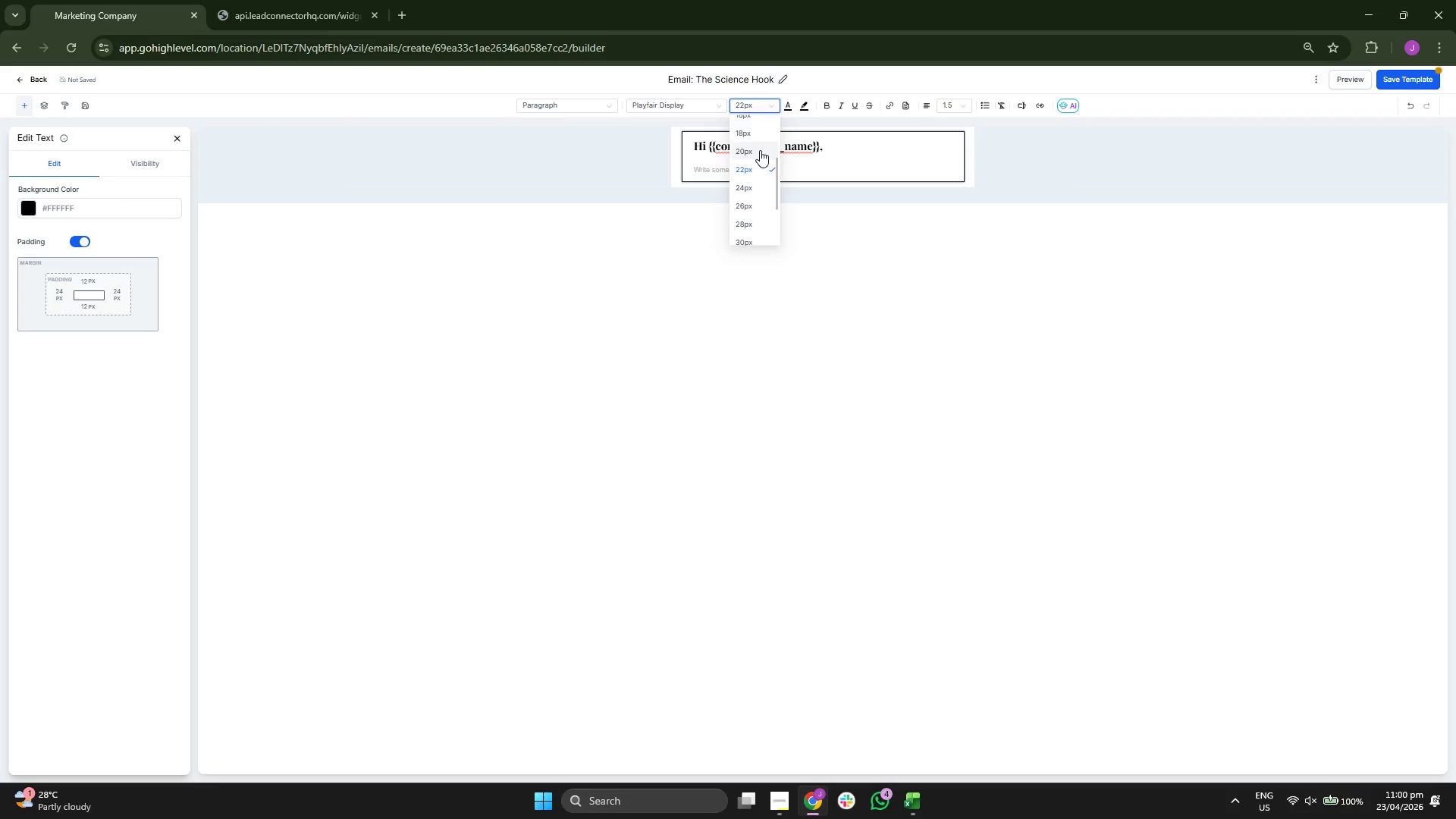 
scroll: coordinate [767, 151], scroll_direction: up, amount: 1.0
 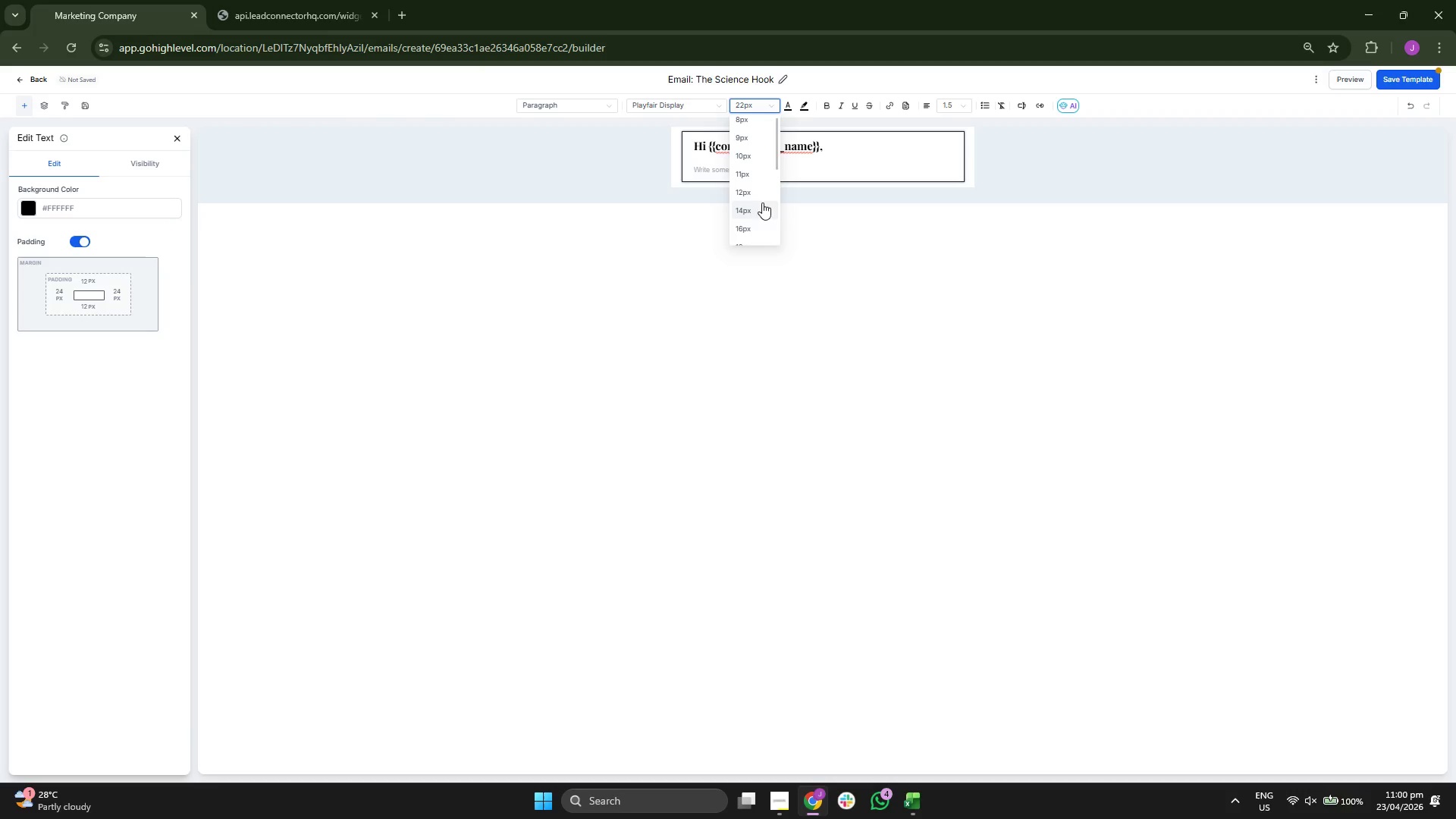 
left_click([758, 227])
 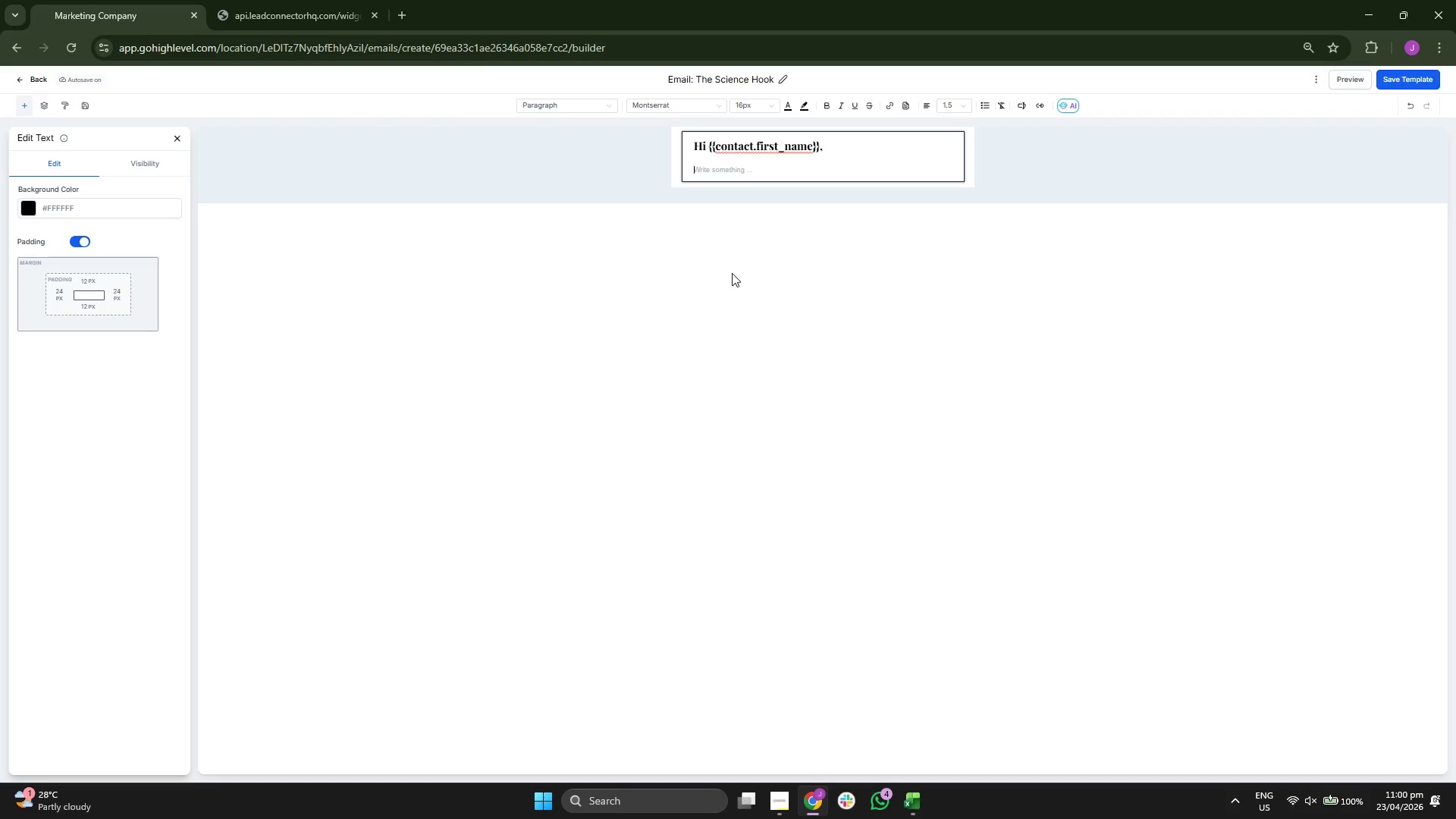 
wait(5.25)
 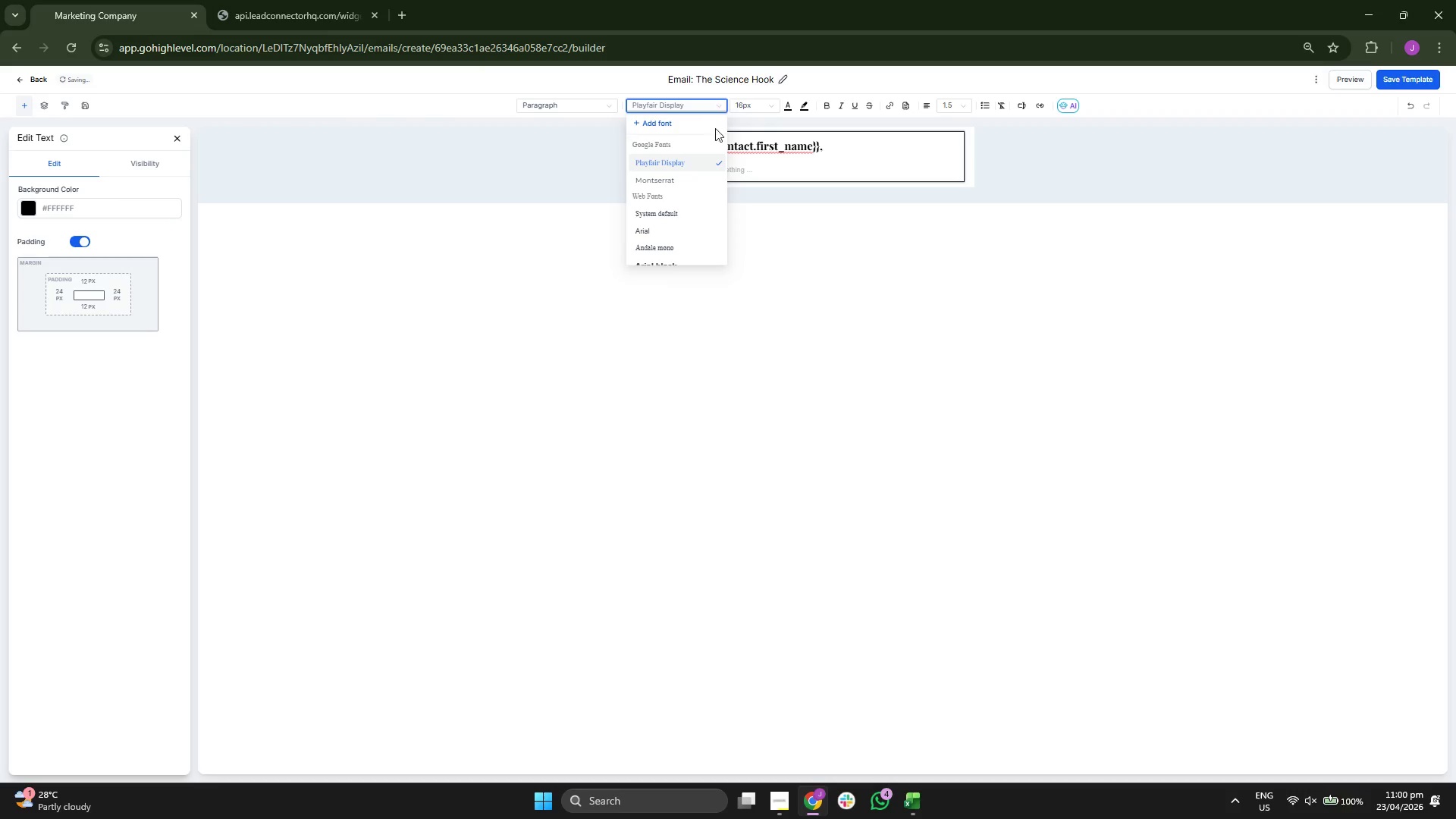 
type(During out)
key(Backspace)
type(r consult, we discussed your current avera)
key(Backspace)
type(age of {{contact.average_hours_slept}} )
 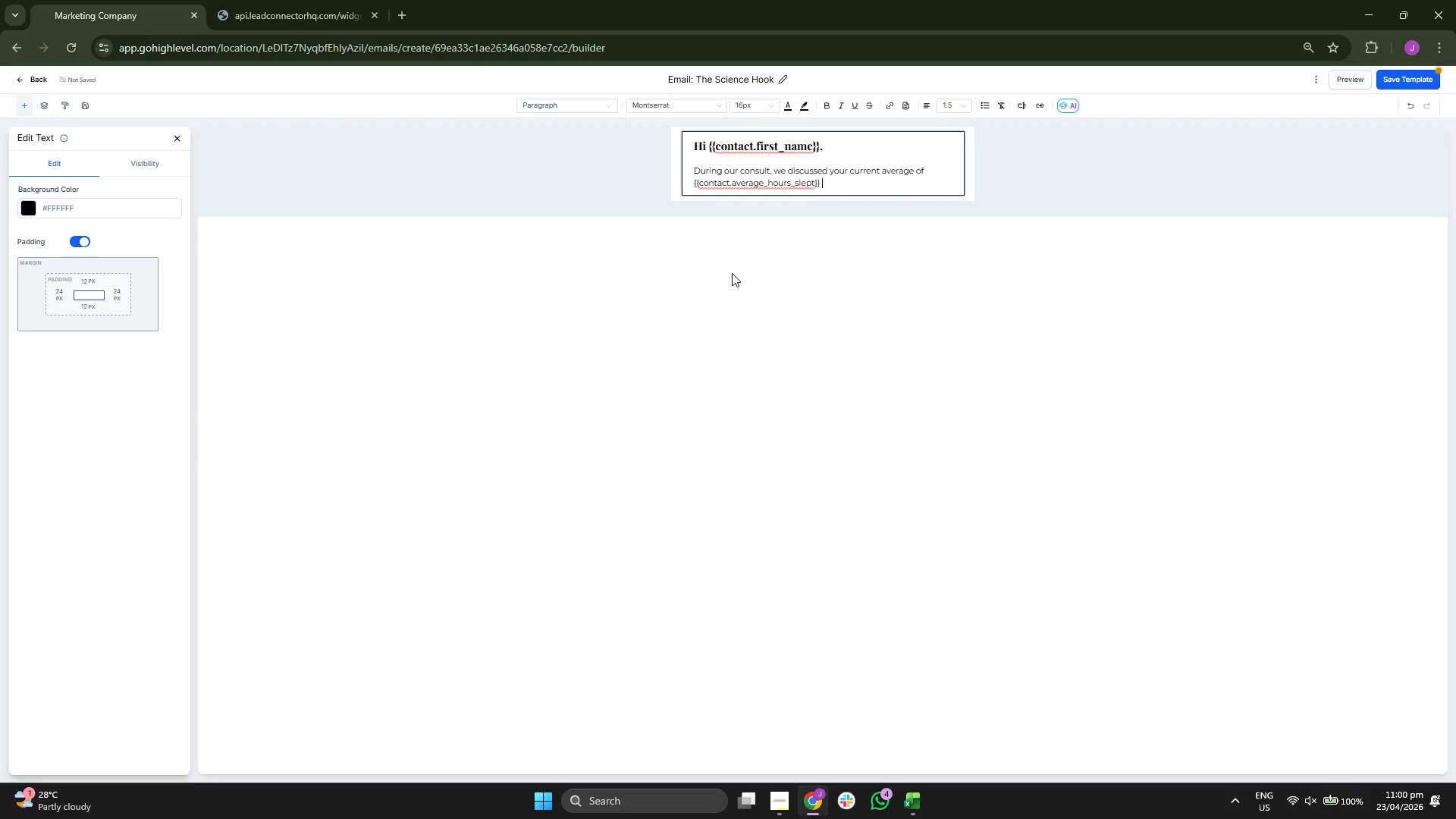 
left_click([828, 104])
 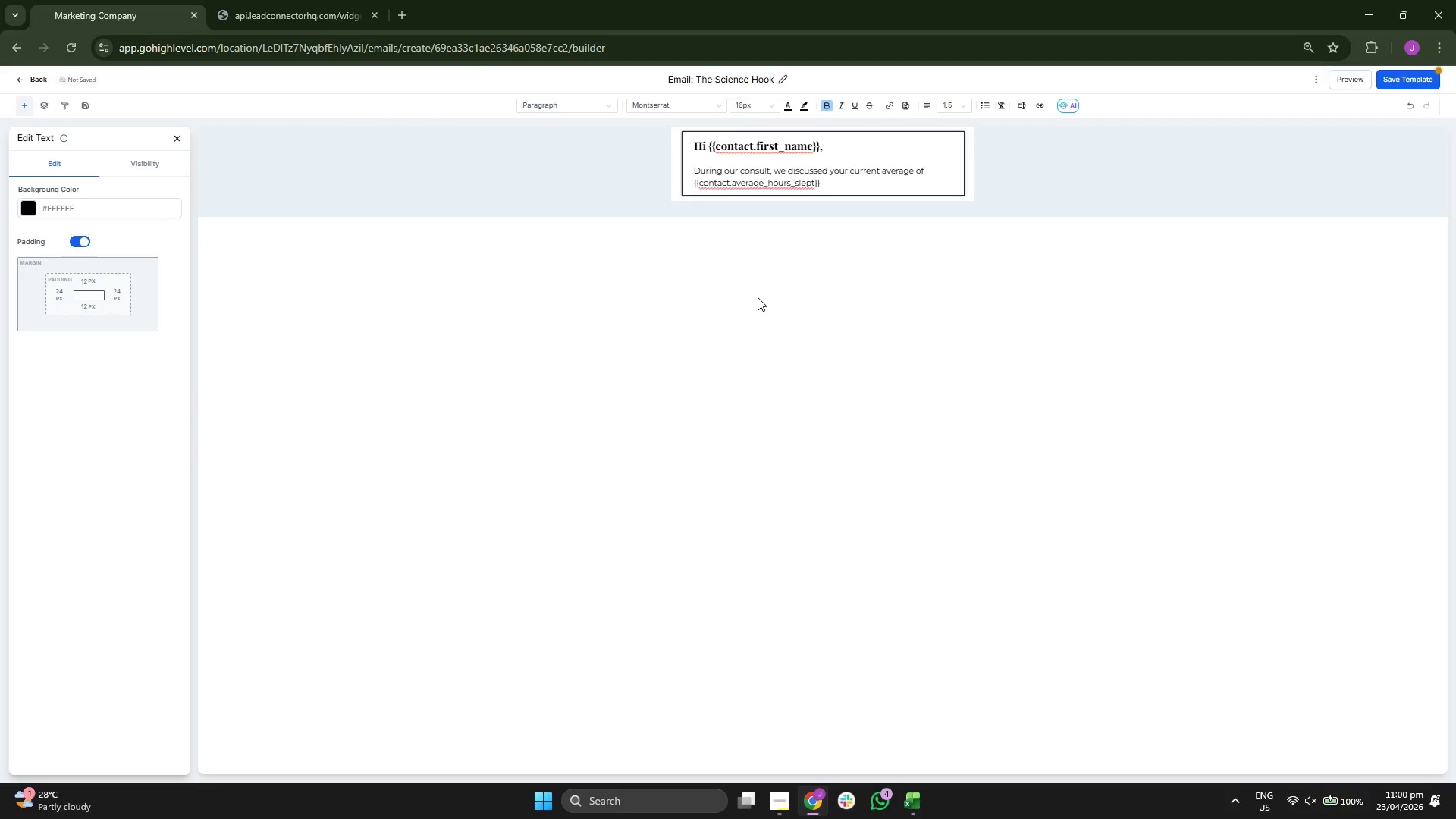 
type(hours)
 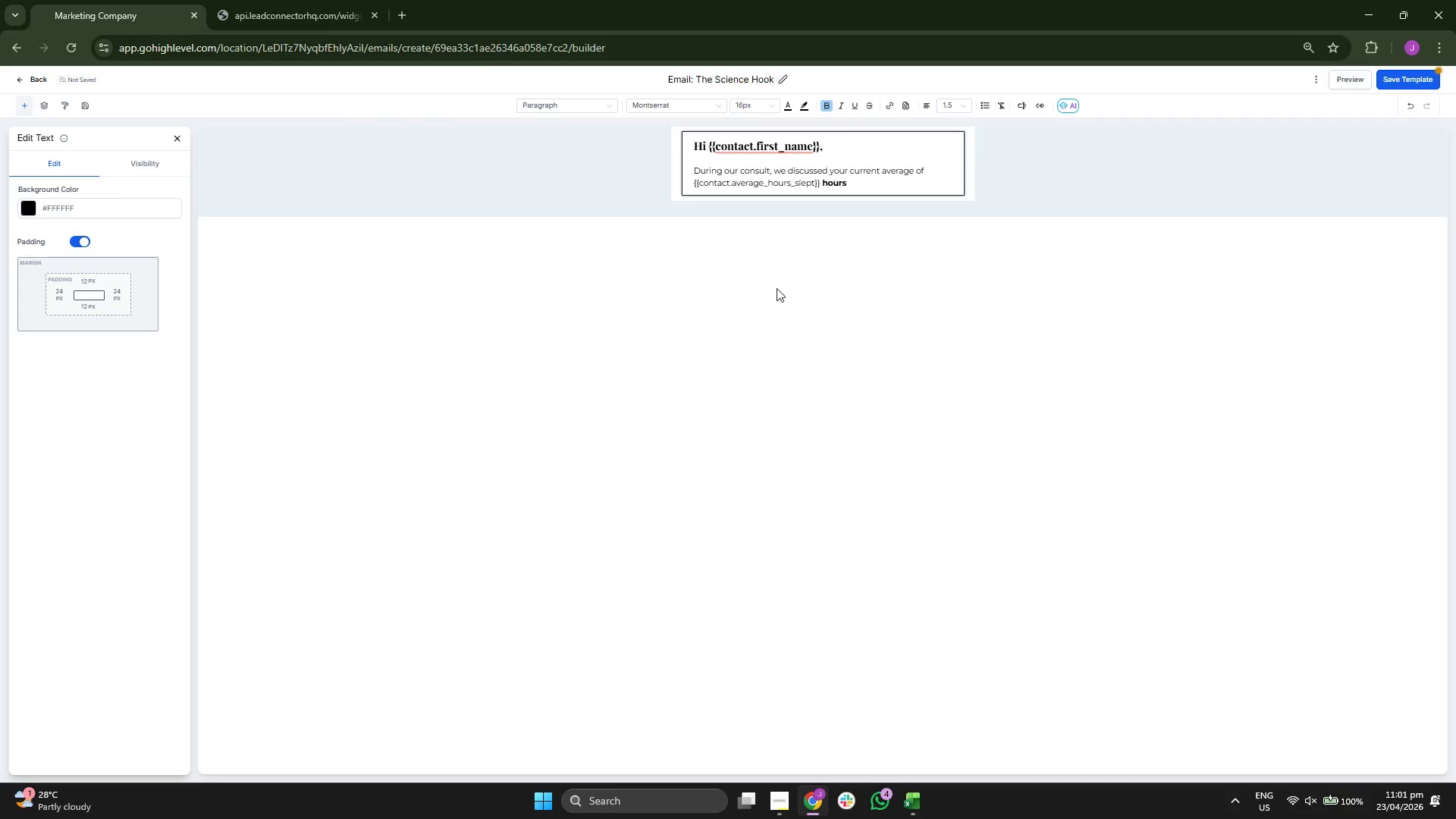 
left_click([830, 105])
 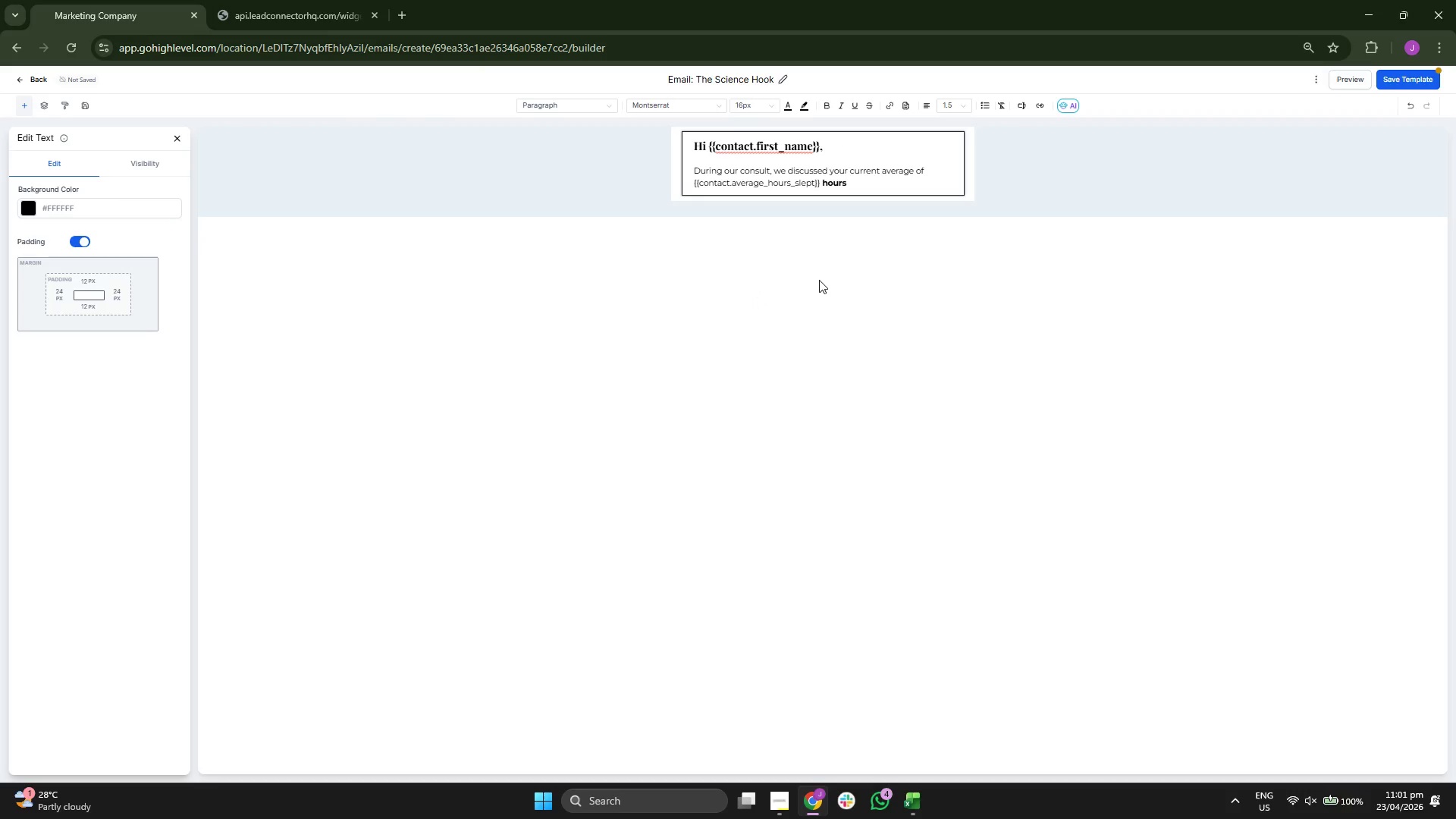 
type(. Bur)
key(Backspace)
key(Backspace)
type(t )
key(Backspace)
key(Backspace)
type(ut H)
key(Backspace)
type(here is what most people miss: it's not just about the gho)
key(Backspace)
key(Backspace)
key(Backspace)
type(hours' )
key(Backspace)
key(Backspace)
type(, it's about the )
 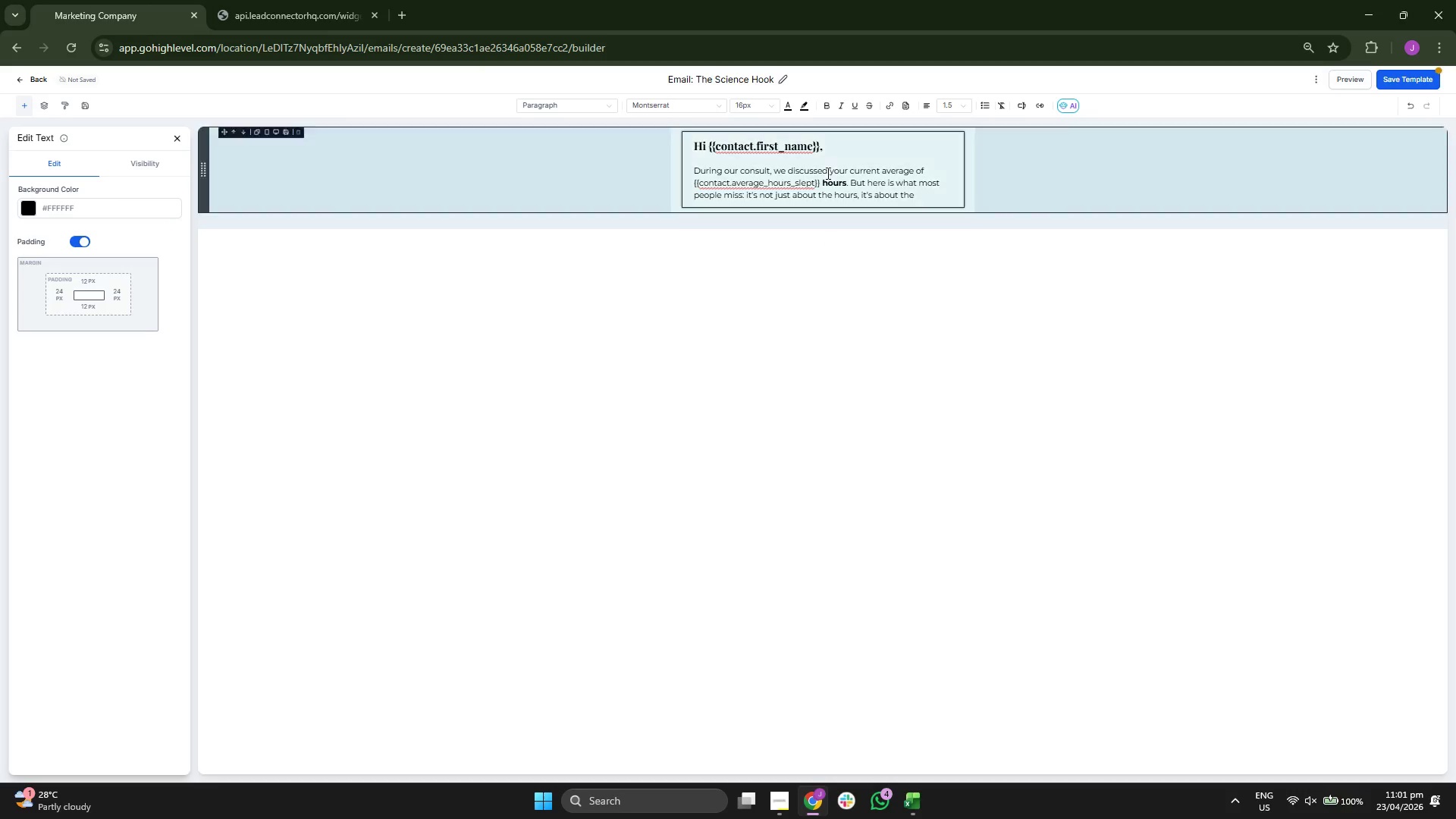 
left_click([824, 106])
 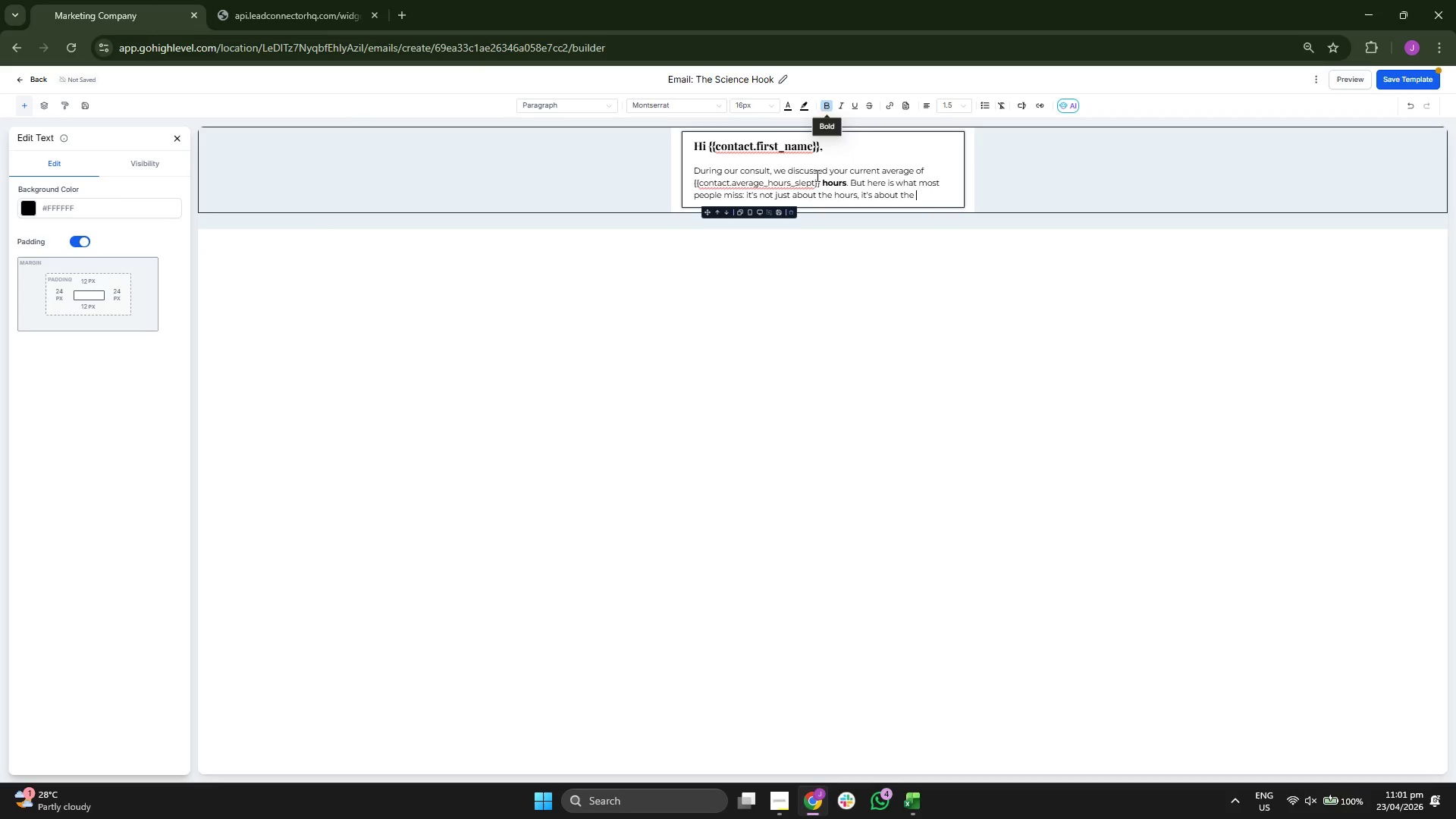 
type(Sleep Architecture)
 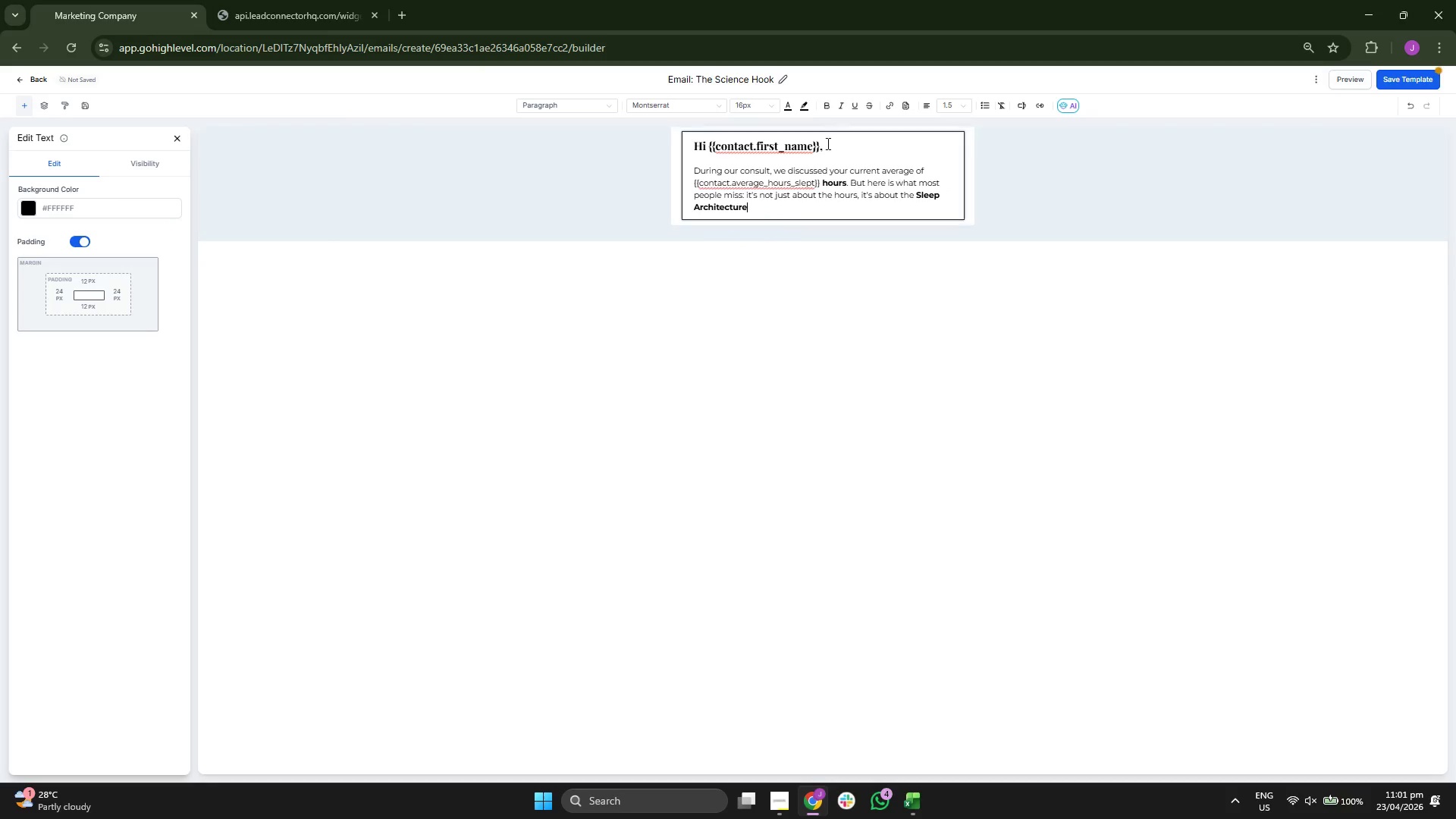 
wait(6.03)
 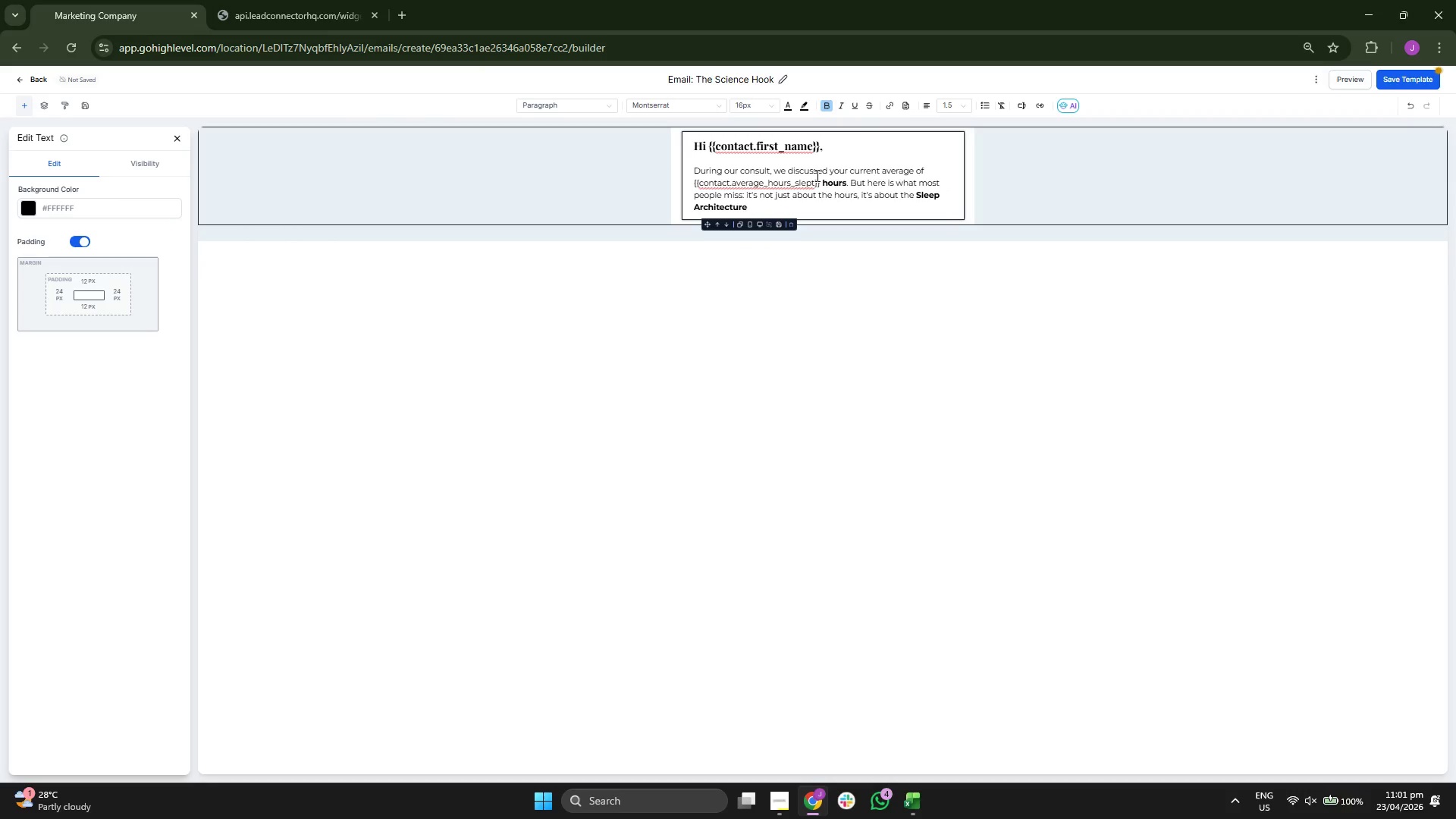 
key(Period)
 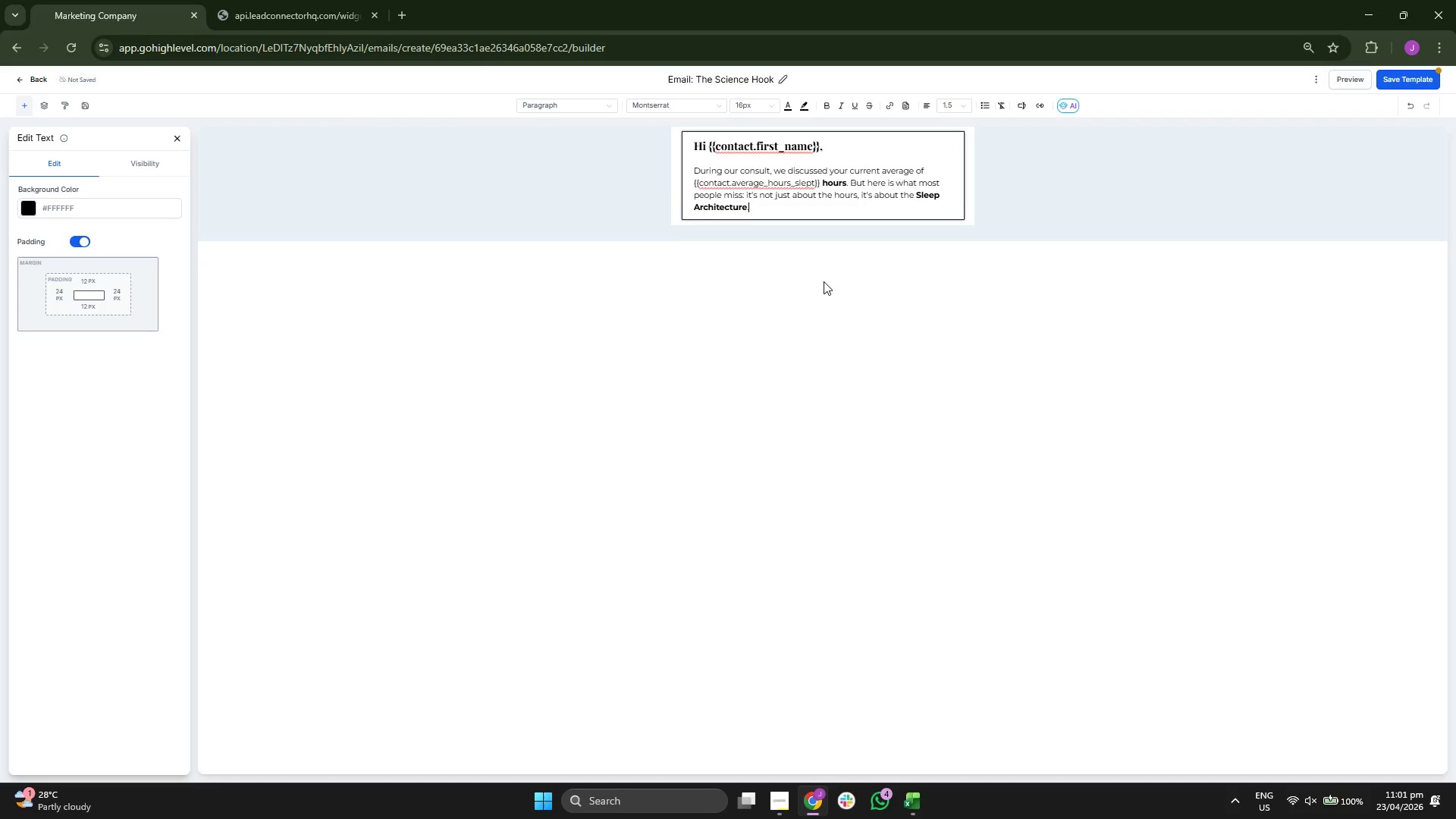 
key(Enter)
 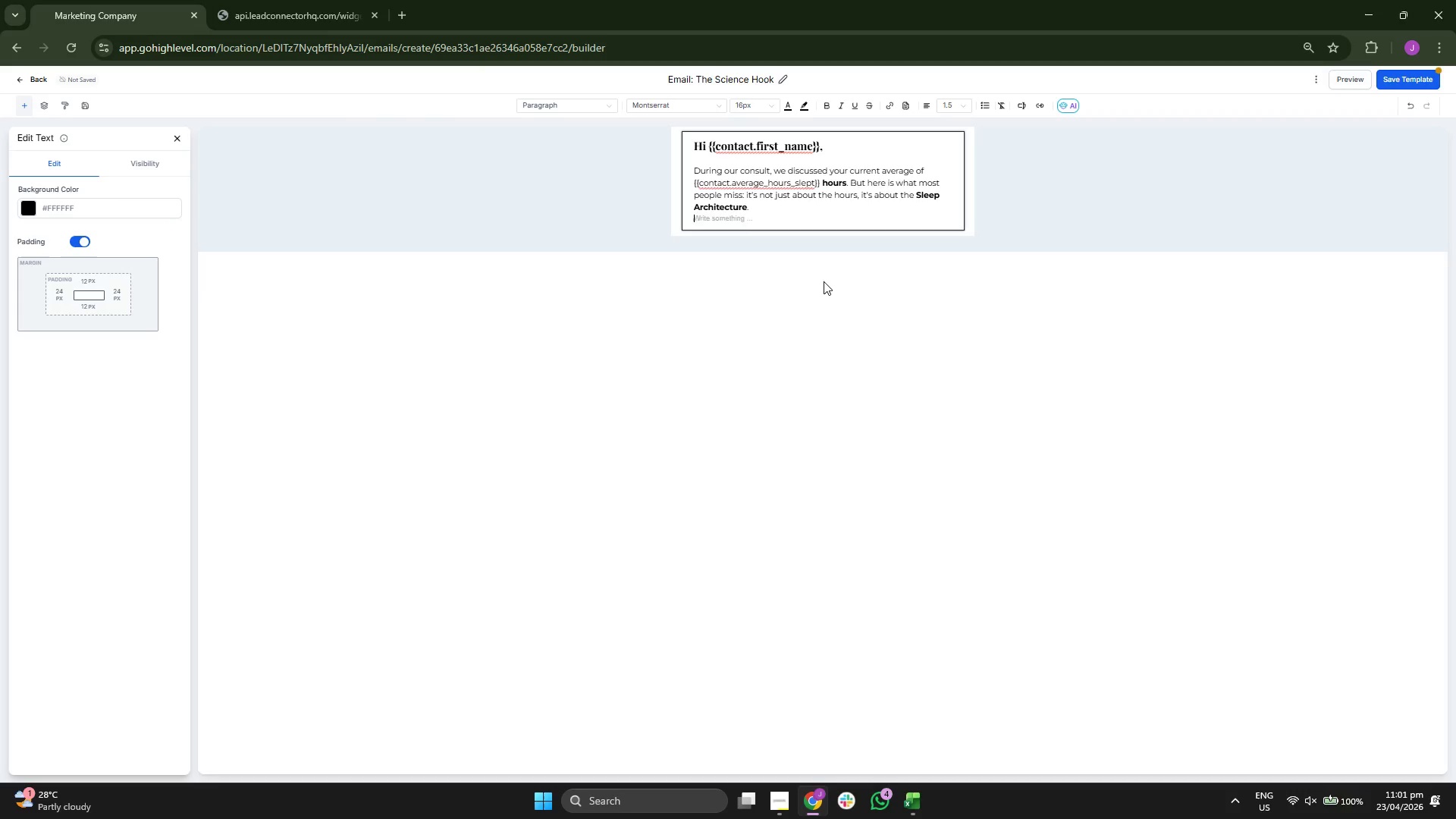 
key(Enter)
 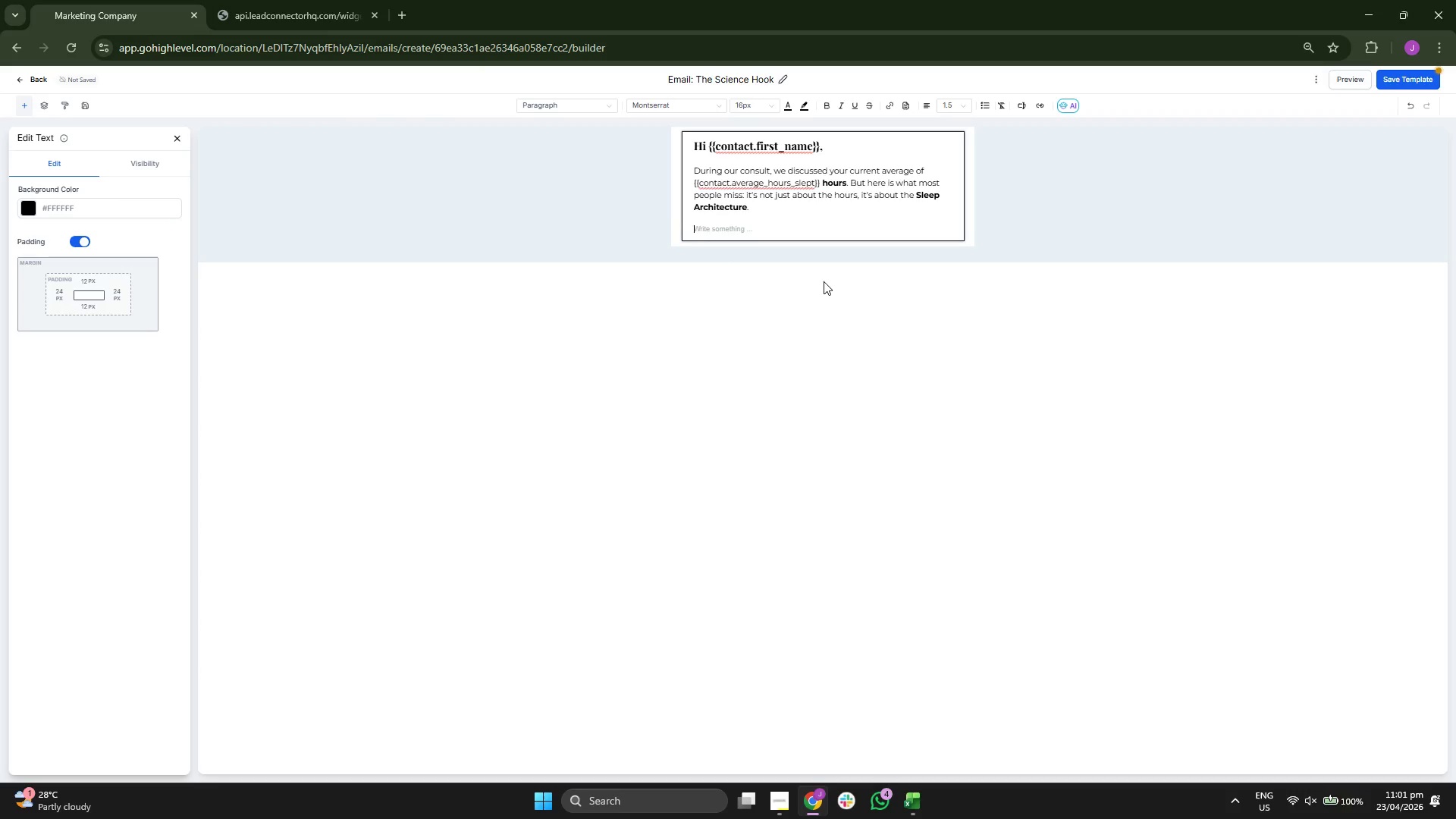 
type(For someone with {{contact.primary_slepe)
key(Backspace)
key(Backspace)
type(ep_suy)
key(Backspace)
key(Backspace)
type(yp)
key(Backspace)
type(mptoms)
key(Backspace)
type(}},)
 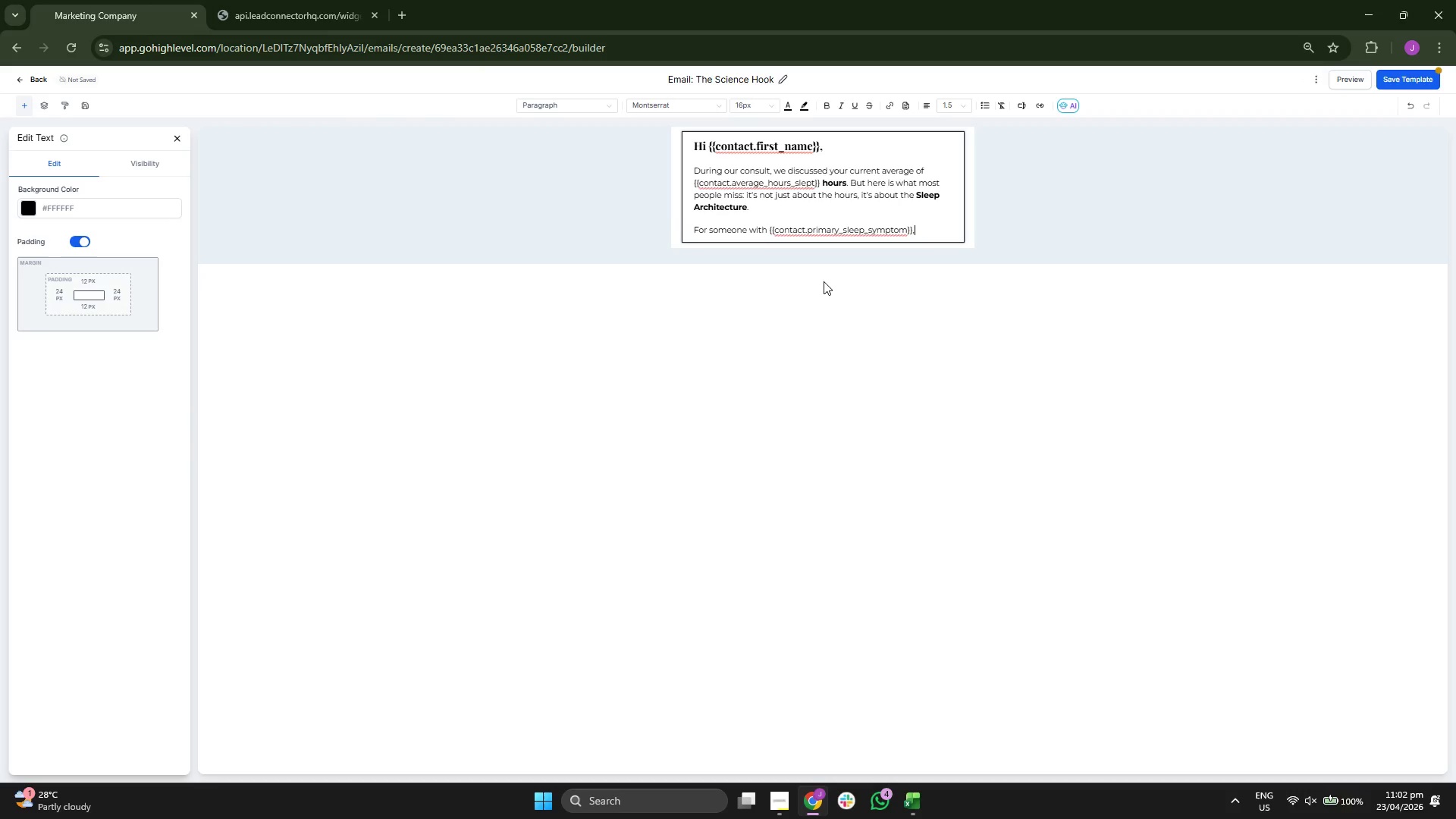 
type( the bra)
key(Backspace)
key(Backspace)
key(Backspace)
key(Backspace)
type( nra)
key(Backspace)
key(Backspace)
key(Backspace)
type(brain)
 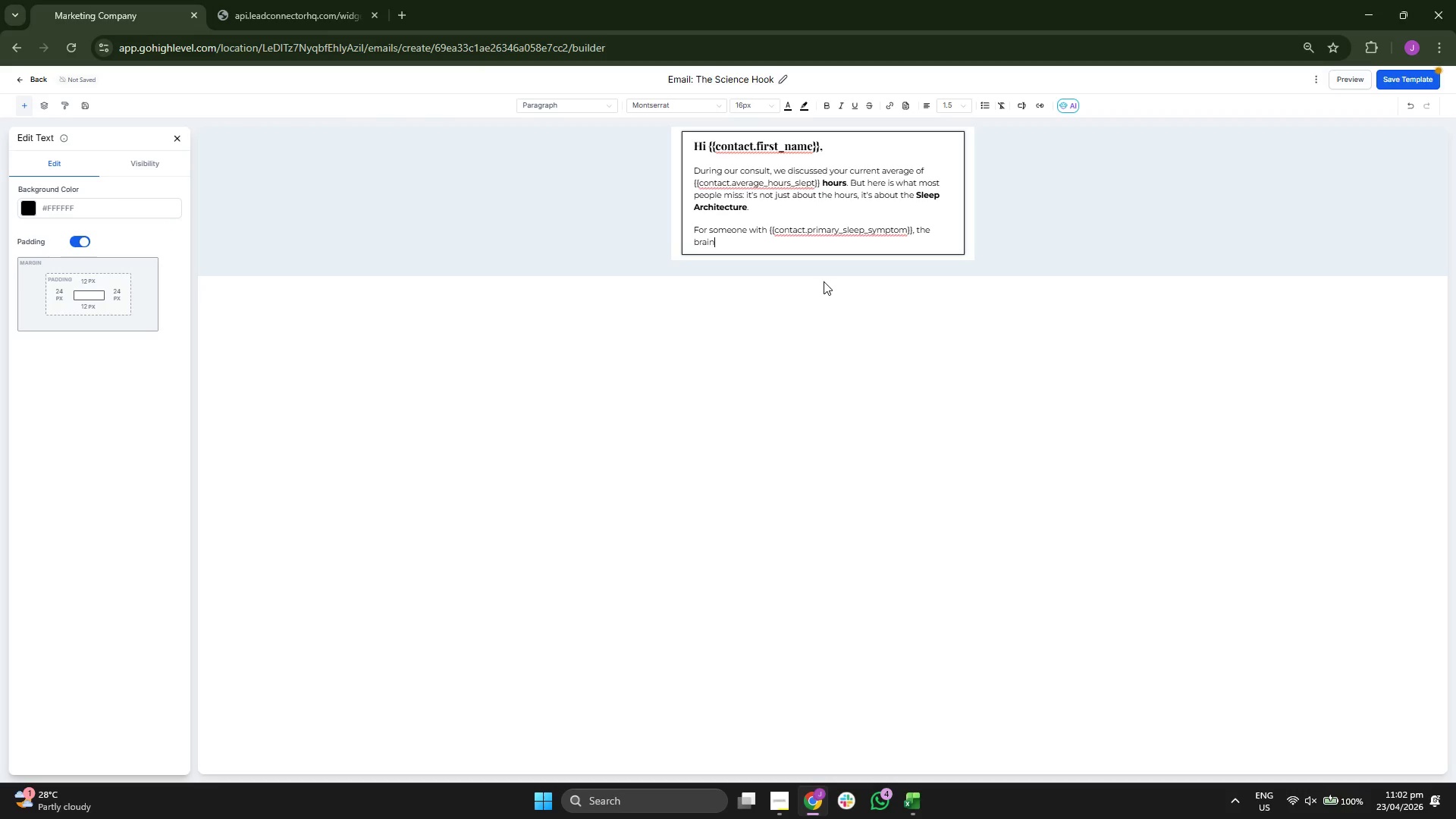 
type( often skips)
 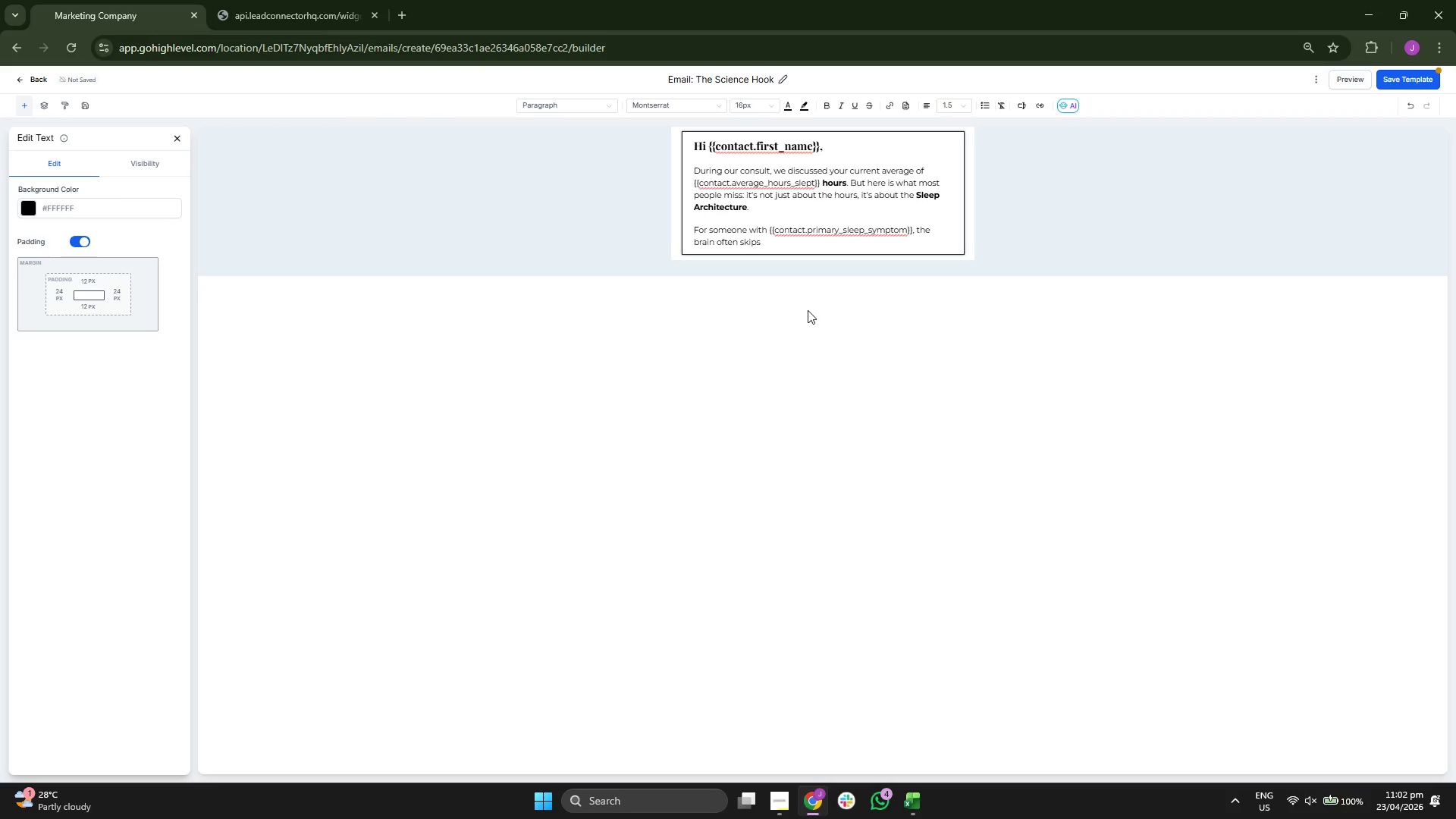 
type( "Stra)
key(Backspace)
key(Backspace)
key(Backspace)
type(tage 3 Deep Sleep")
 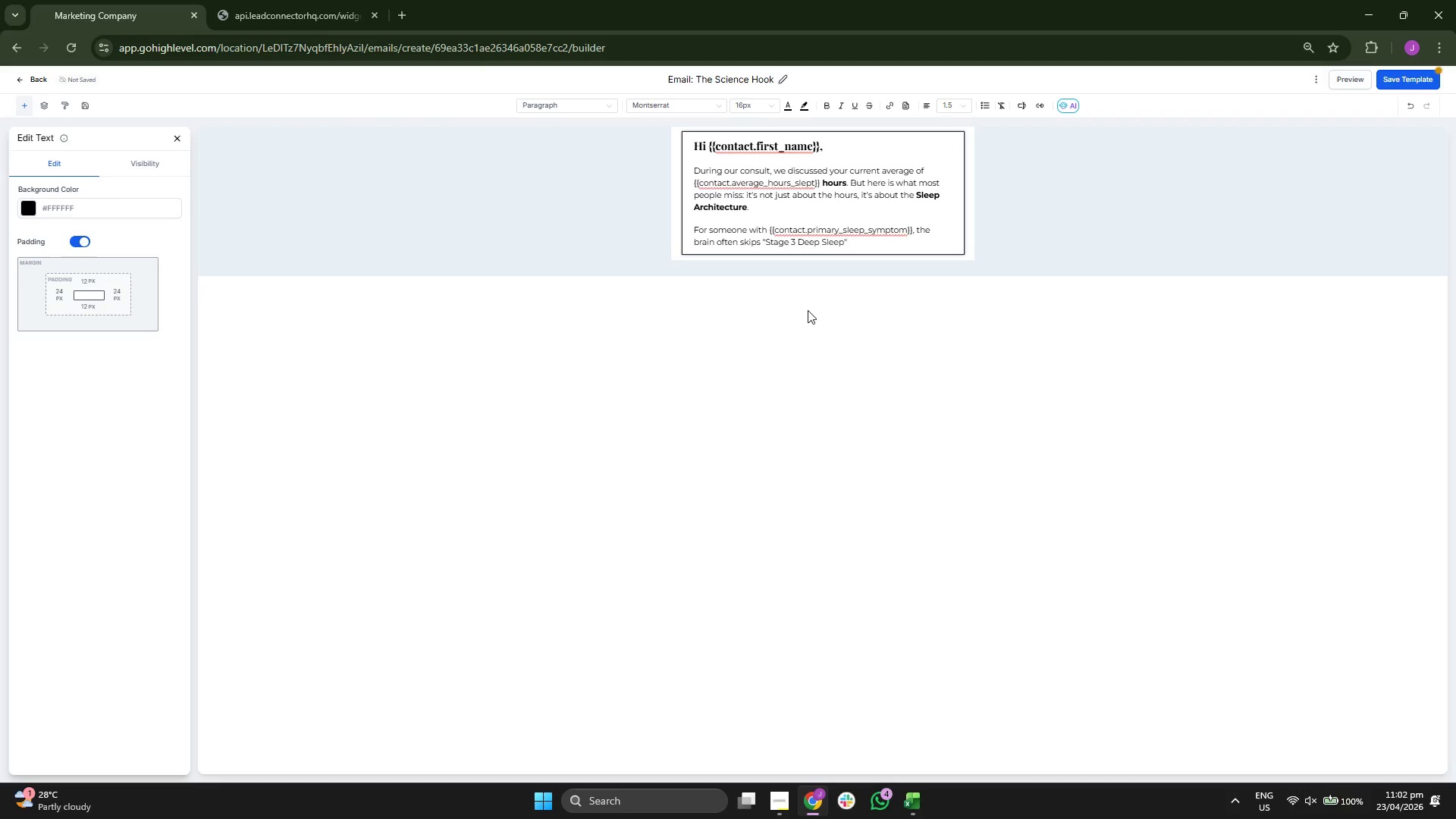 
type( entirely na)
key(Backspace)
key(Backspace)
key(Backspace)
type(. T)
 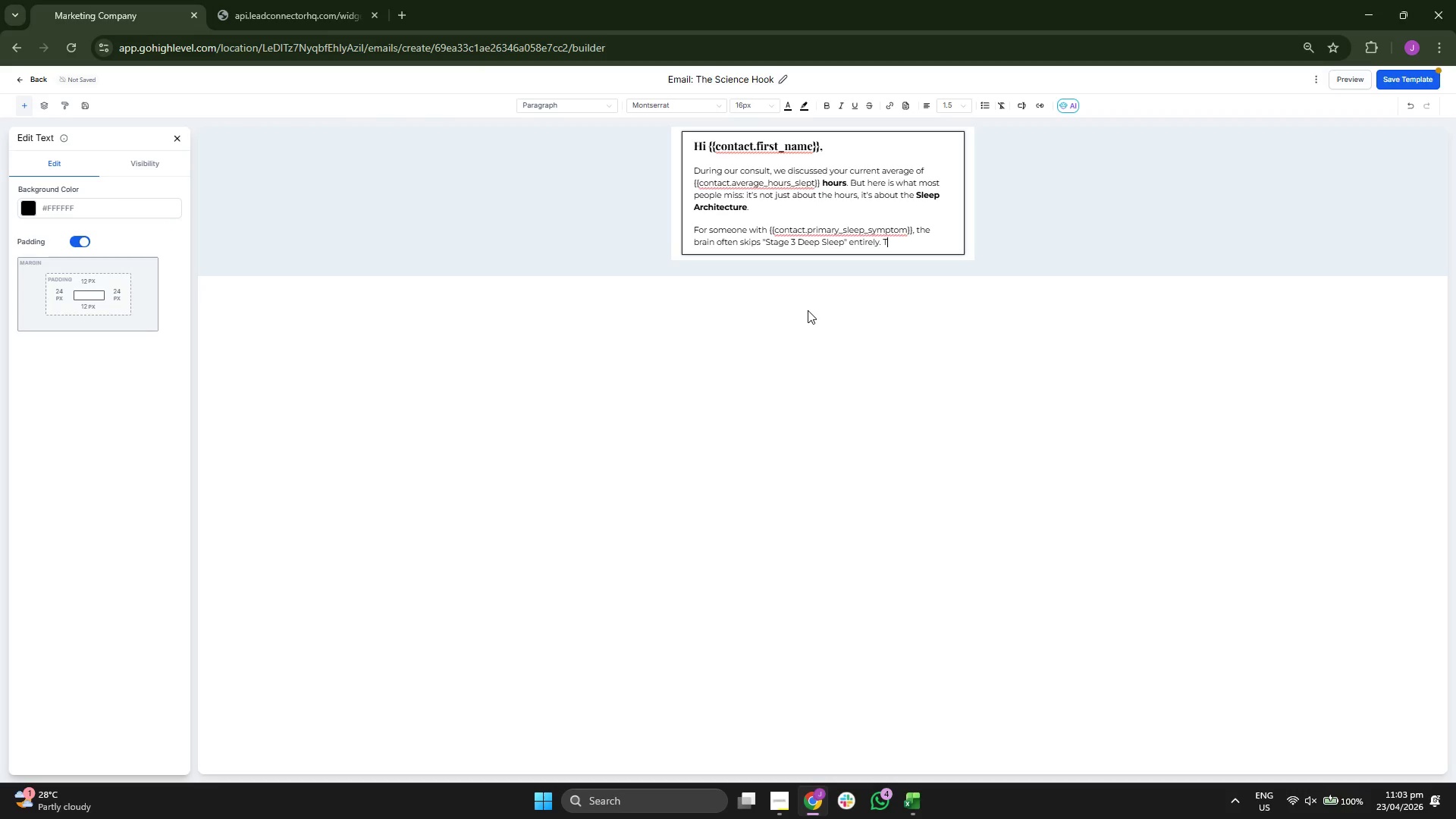 
key(Backspace)
type(This is  )
 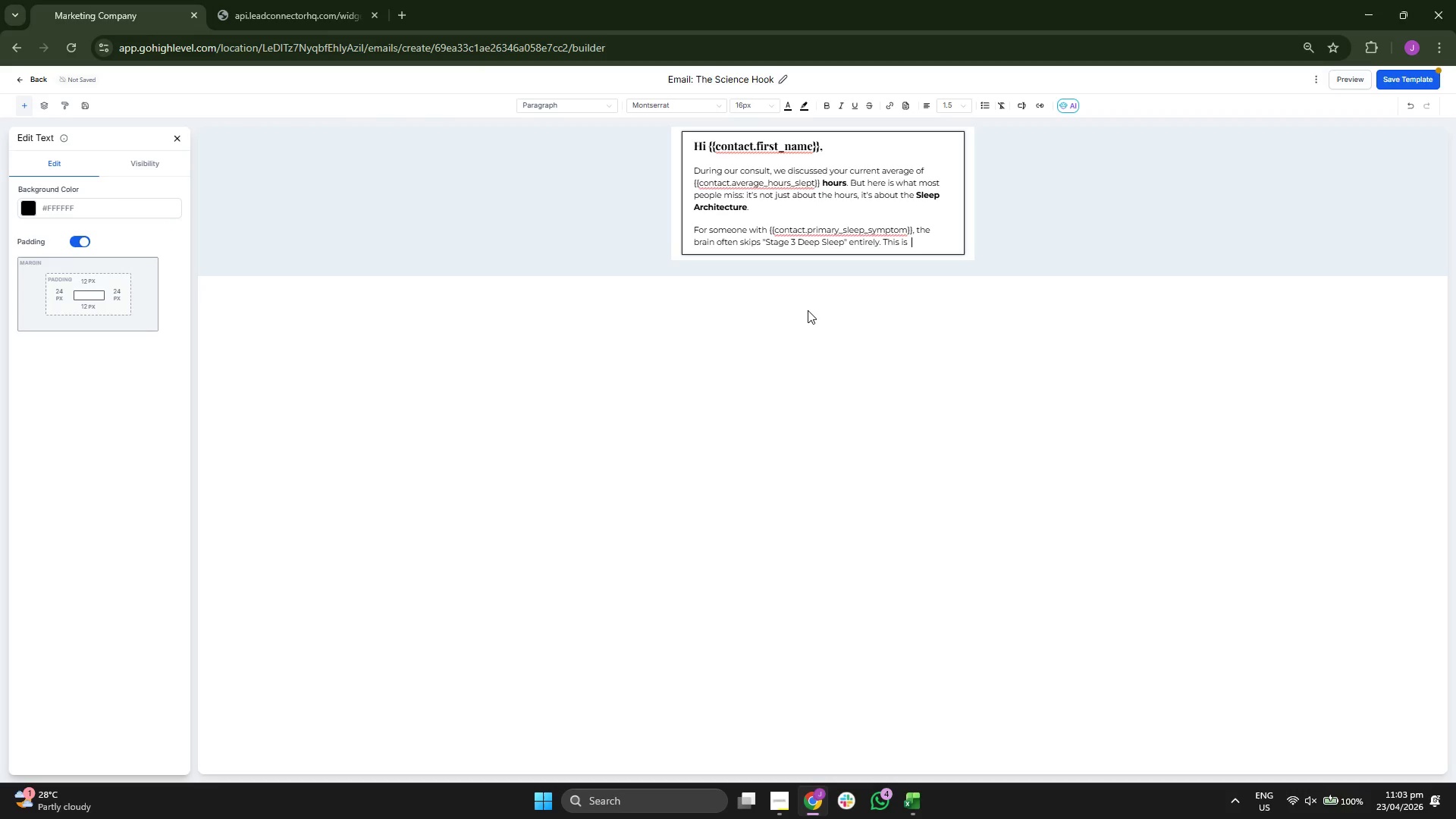 
key(Space)
 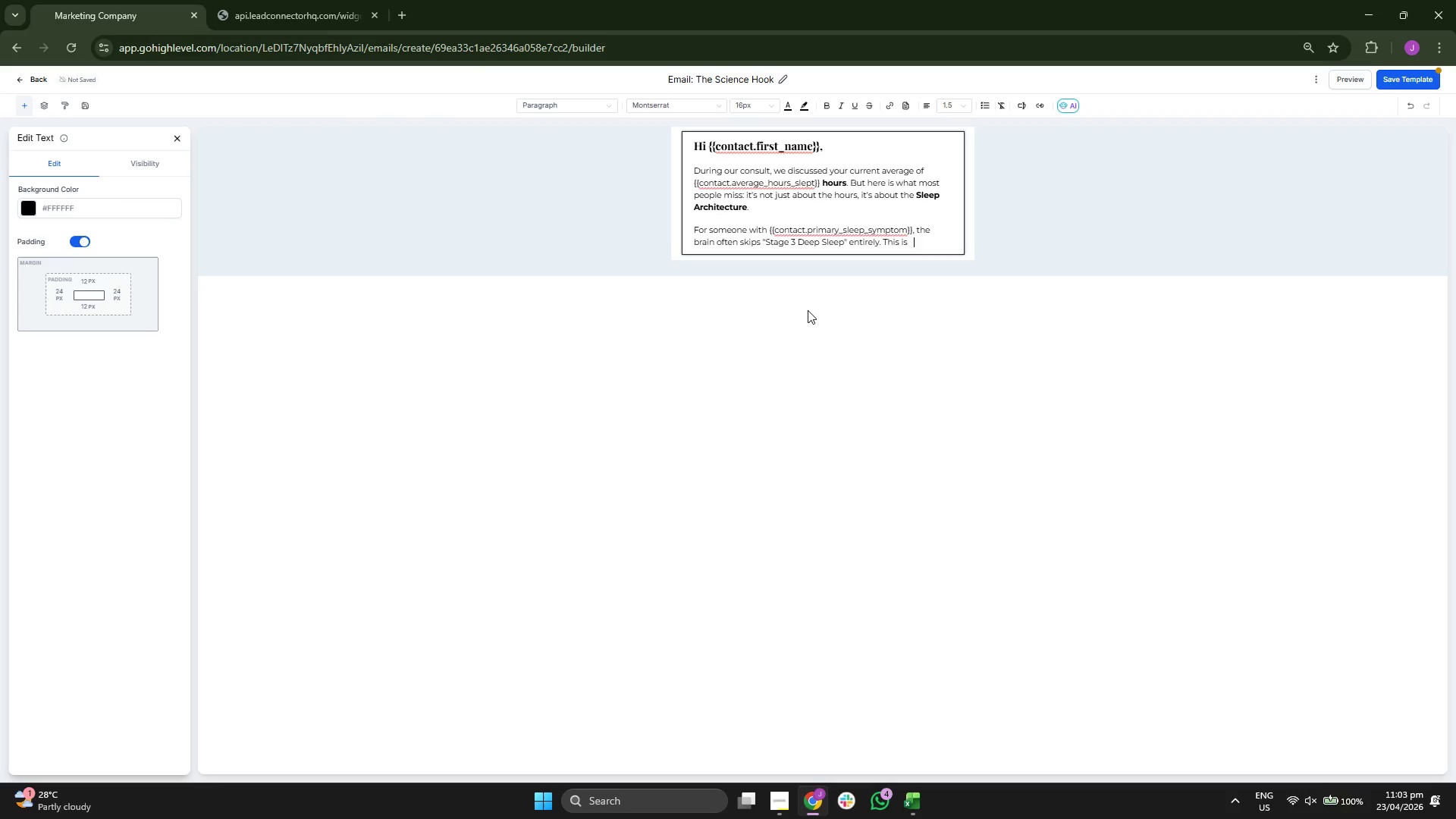 
key(Backspace)
 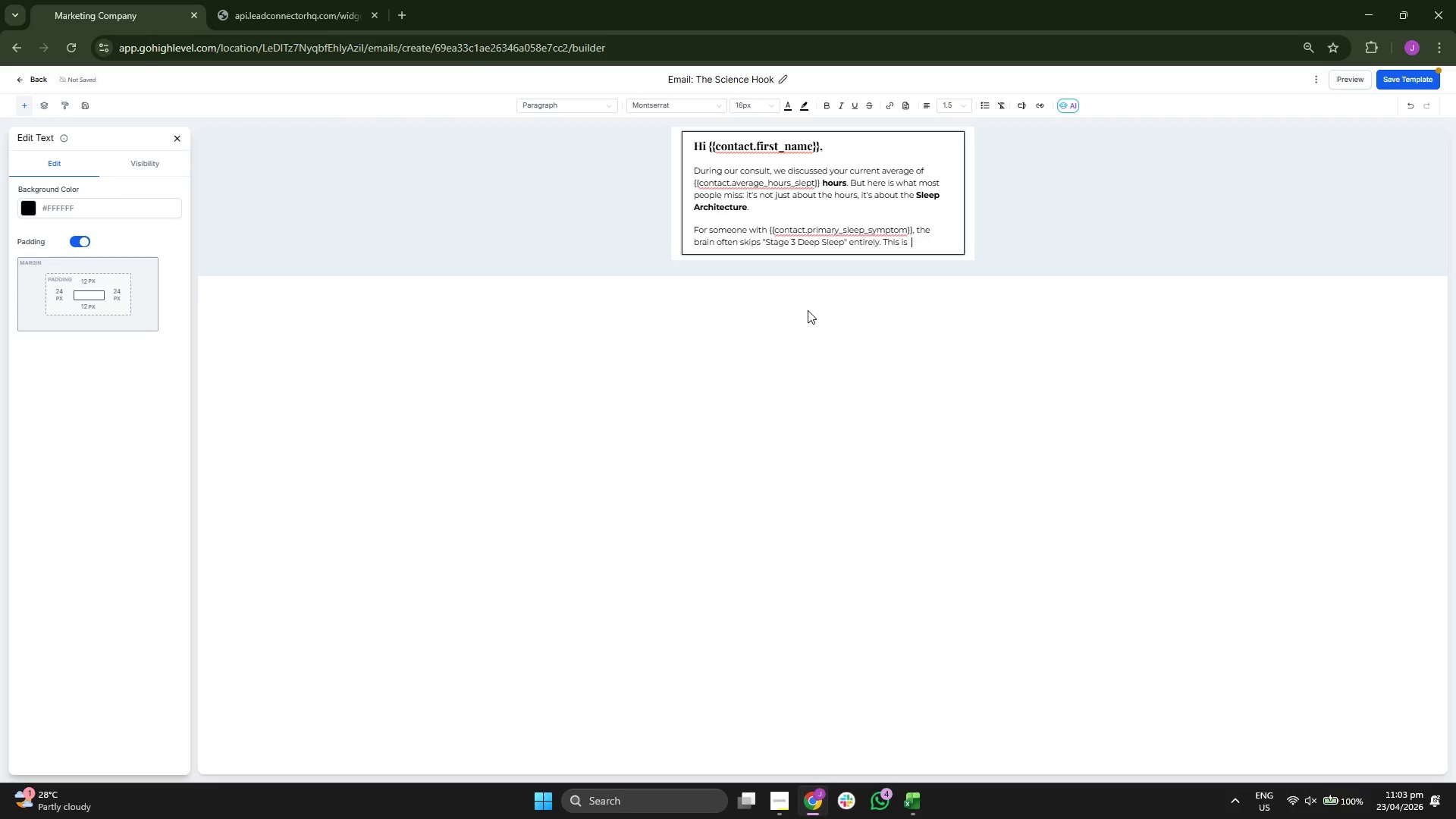 
wait(6.38)
 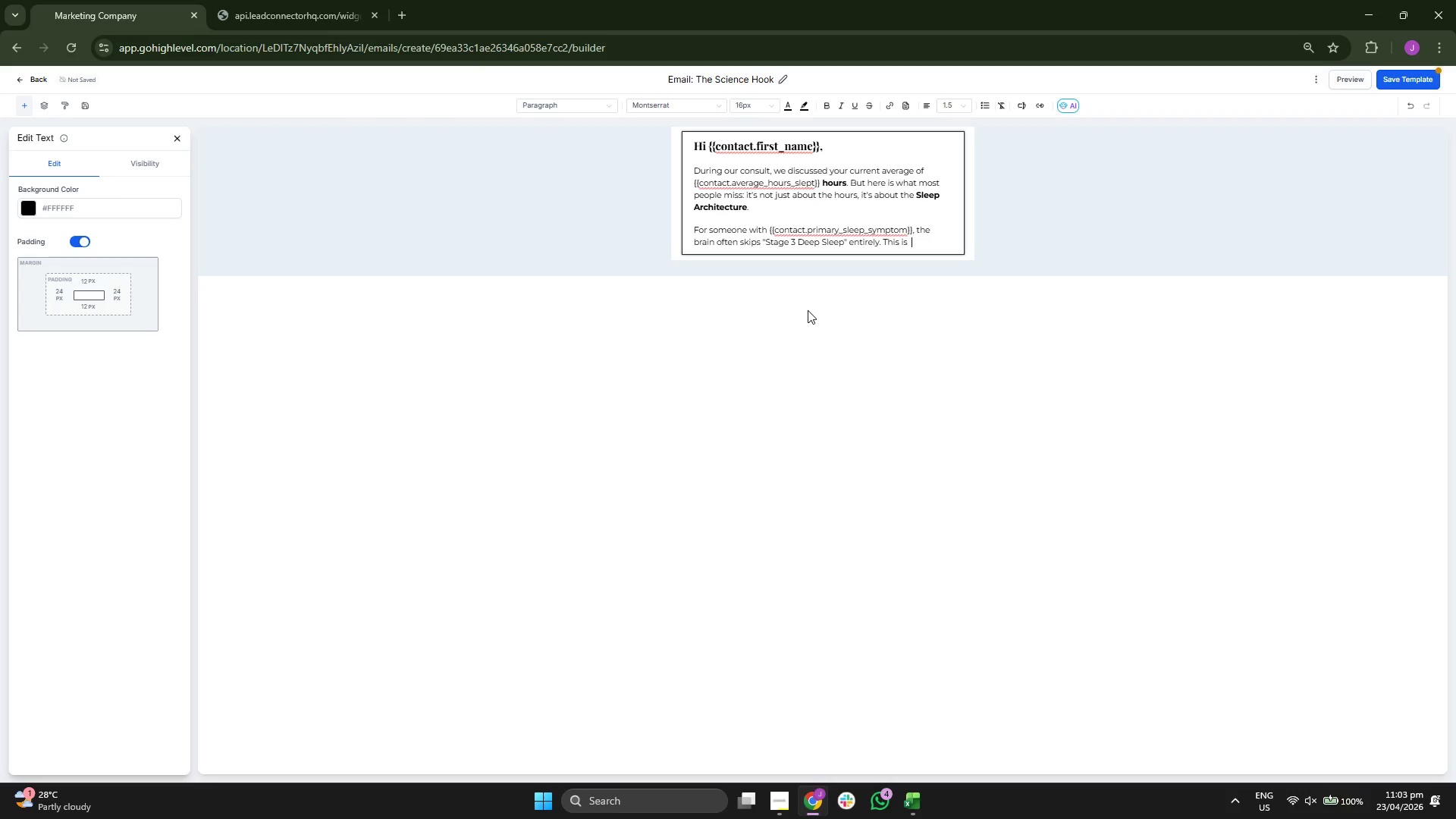 
key(Backspace)
type(why w)
key(Backspace)
type(you)
 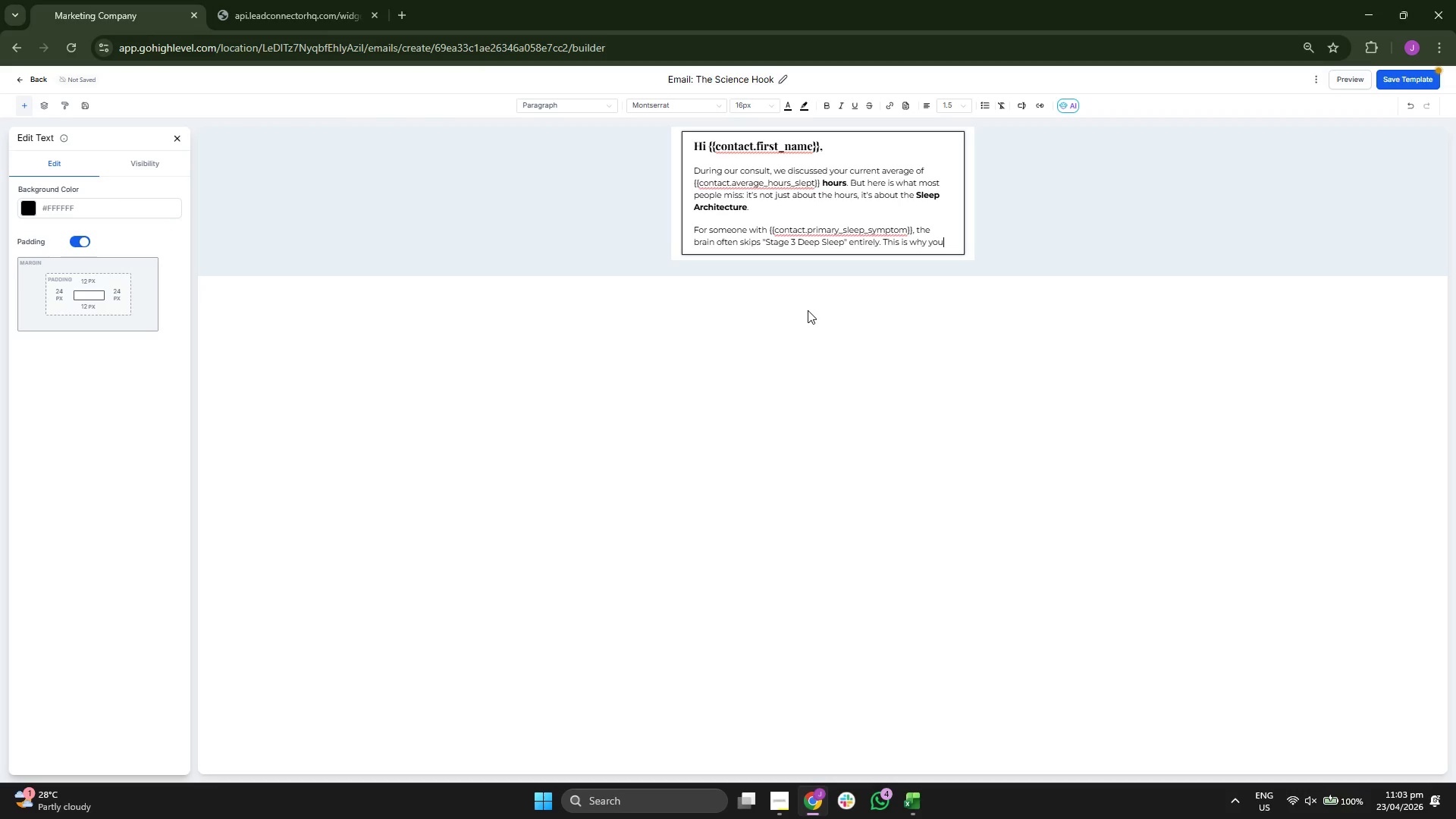 
type( wake up feeling like you never slept at all.)
 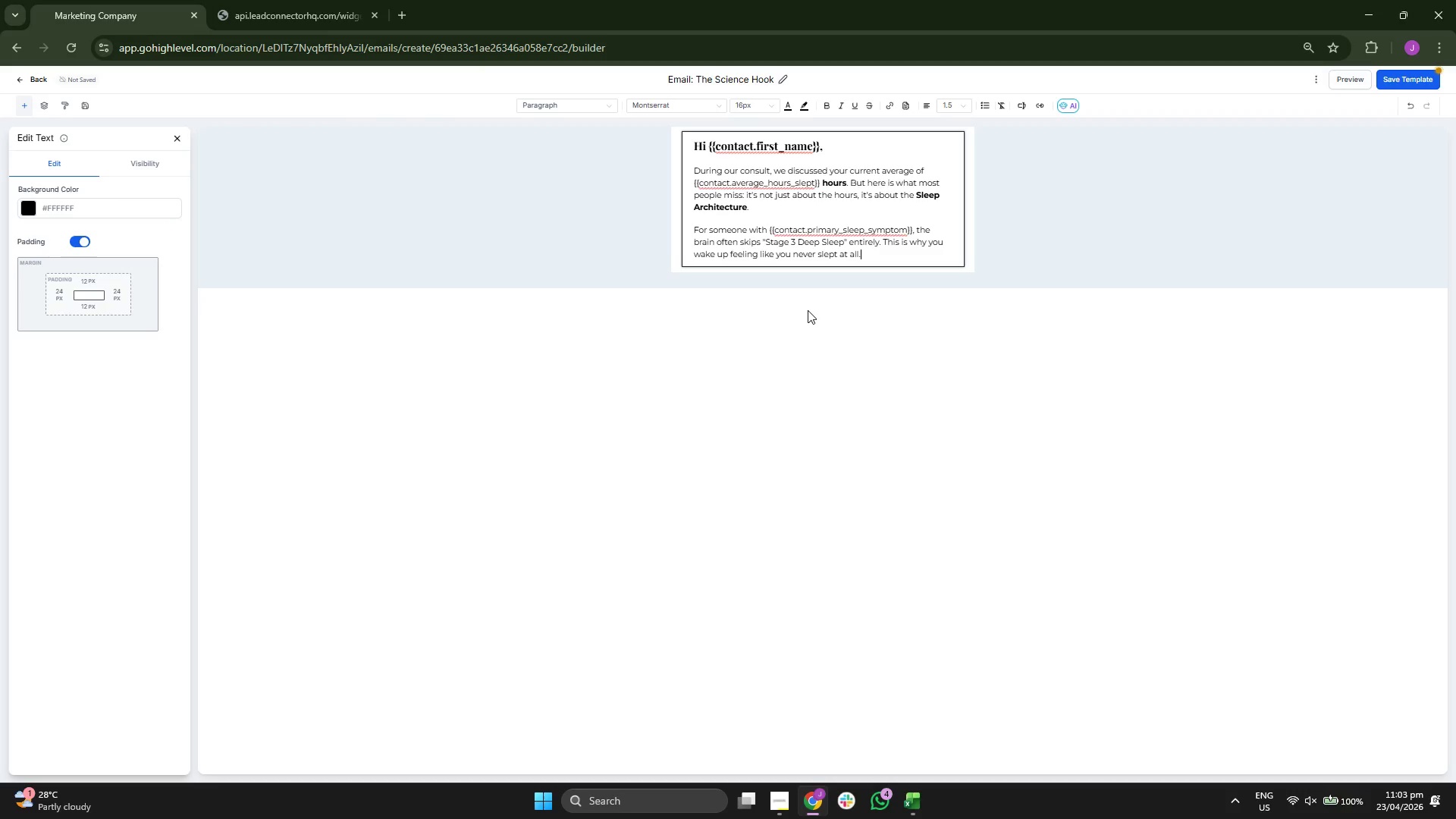 
key(Enter)
 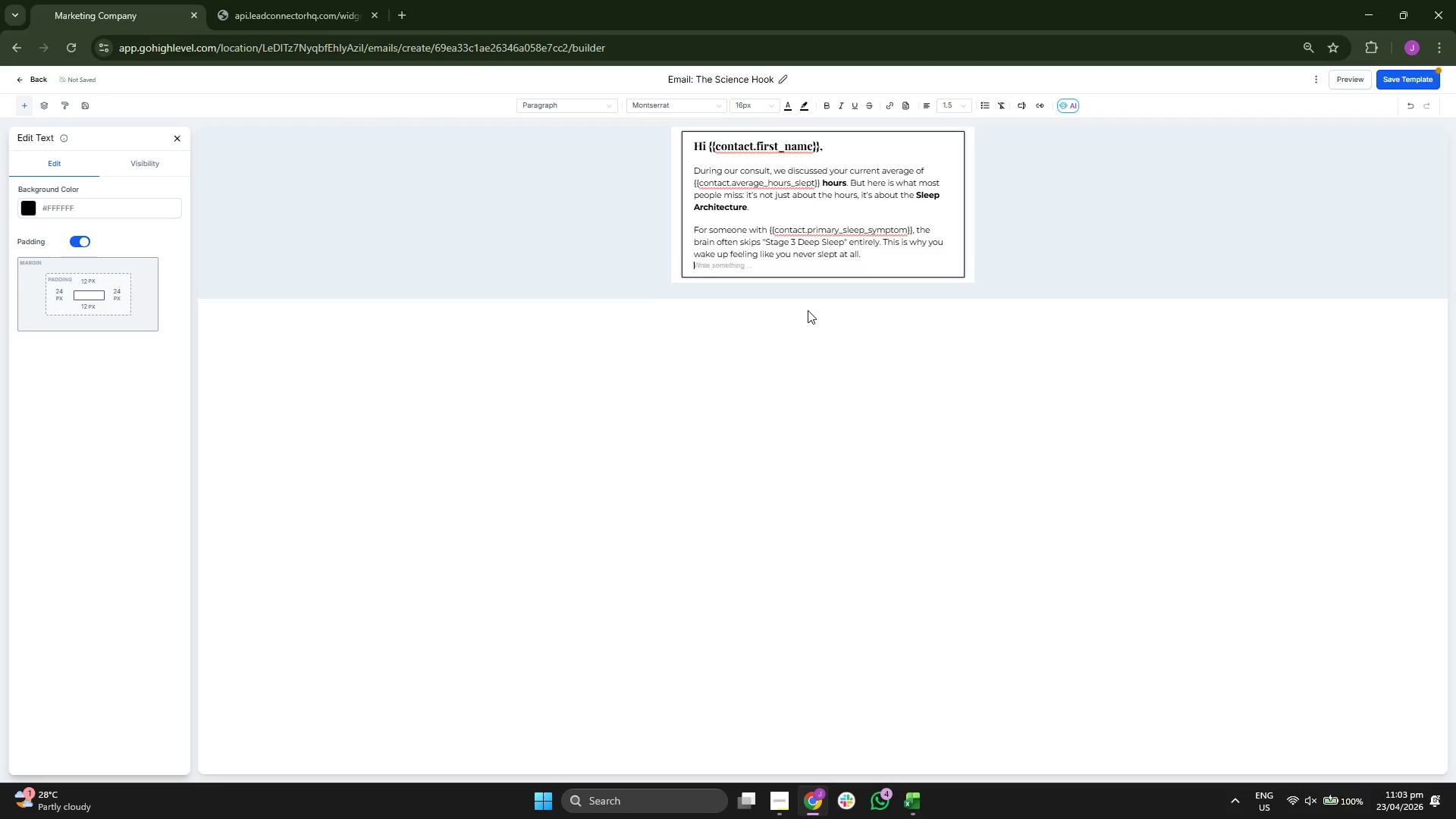 
key(Enter)
 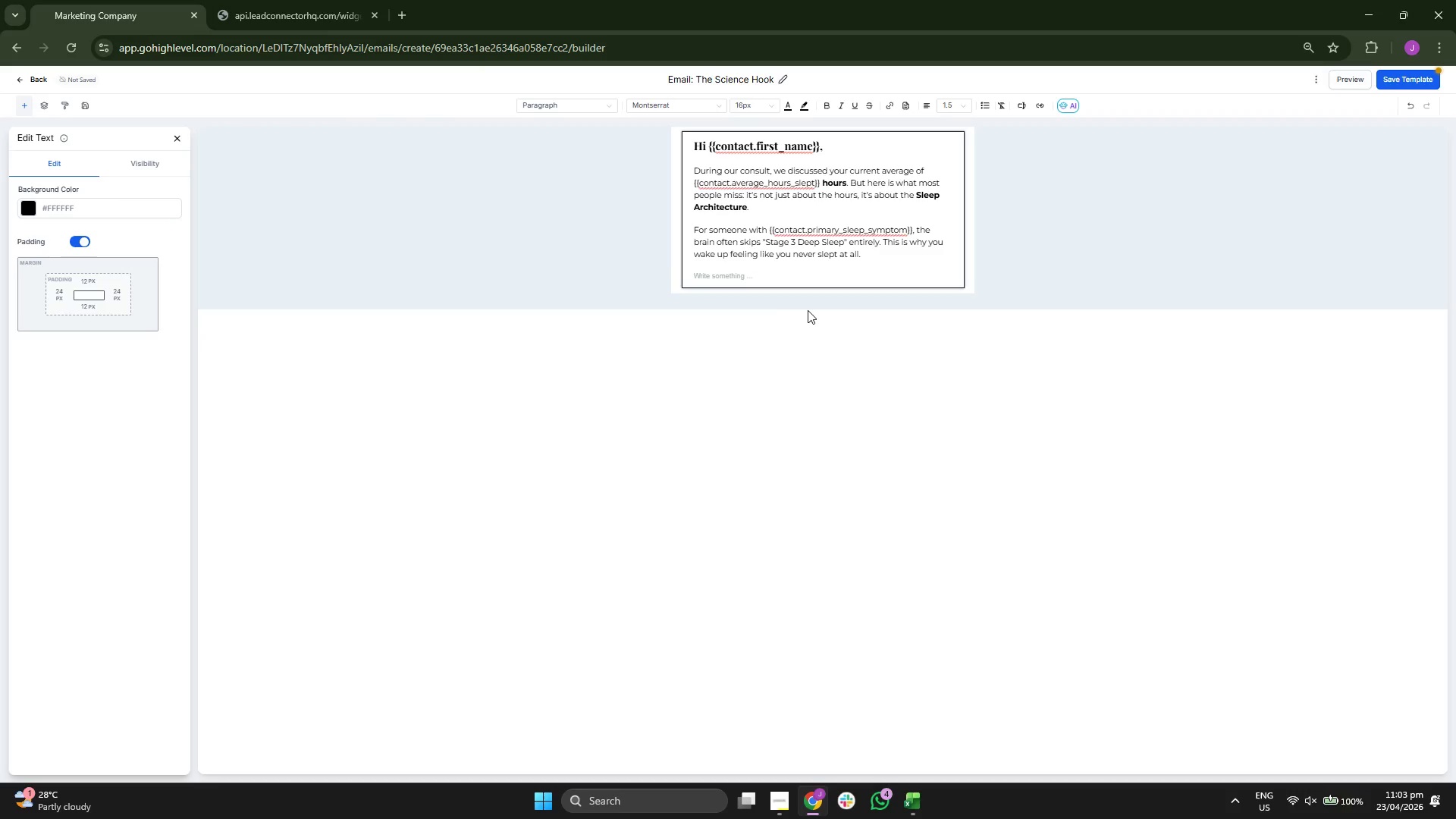 
type(Our 90-Day [r)
key(Backspace)
key(Backspace)
type(Protocol is designed to fix that arc)
key(Backspace)
type(chitecture. Ready to start?)
 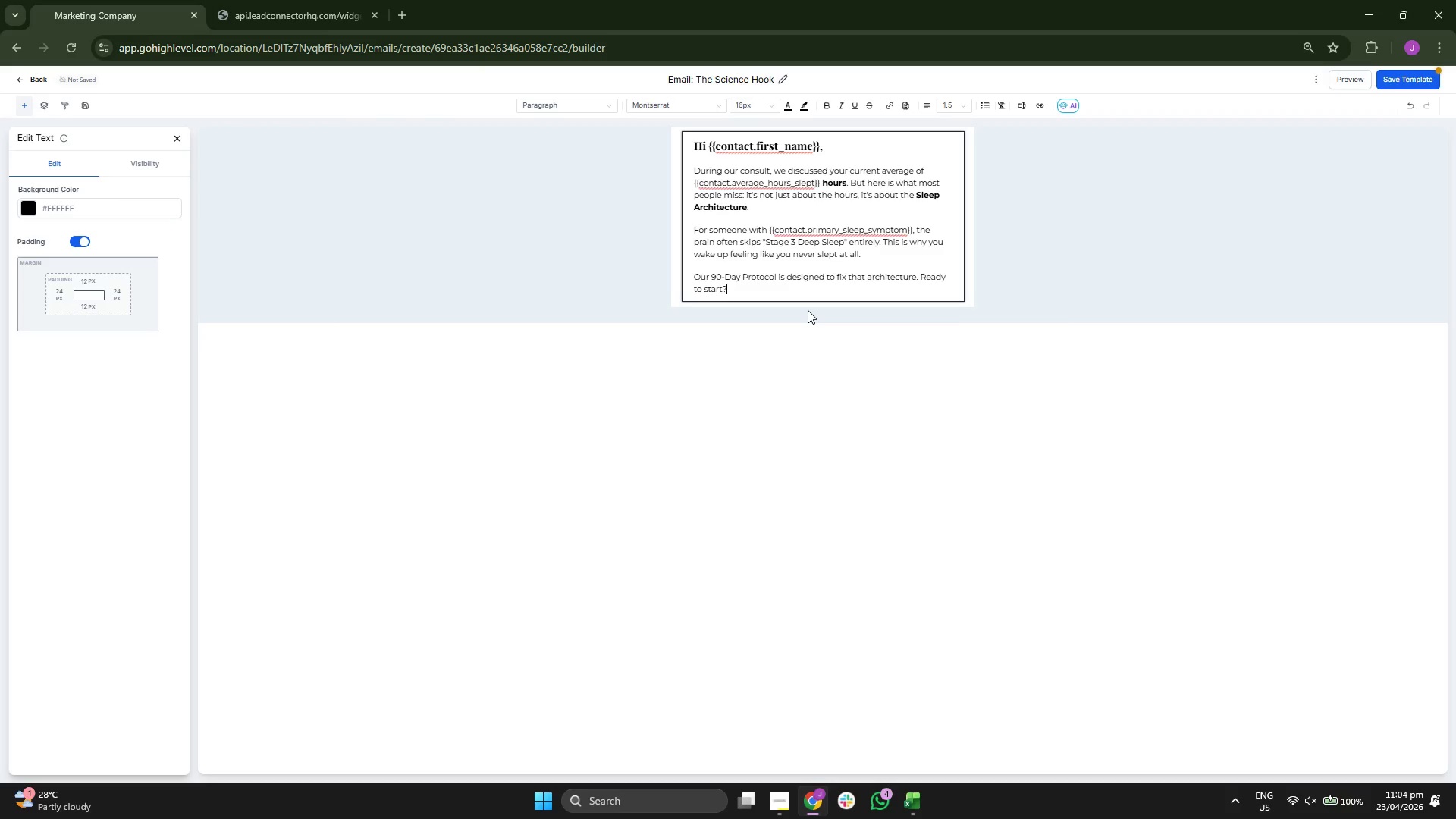 
type(#a)
key(Backspace)
type(FAFAFA)
 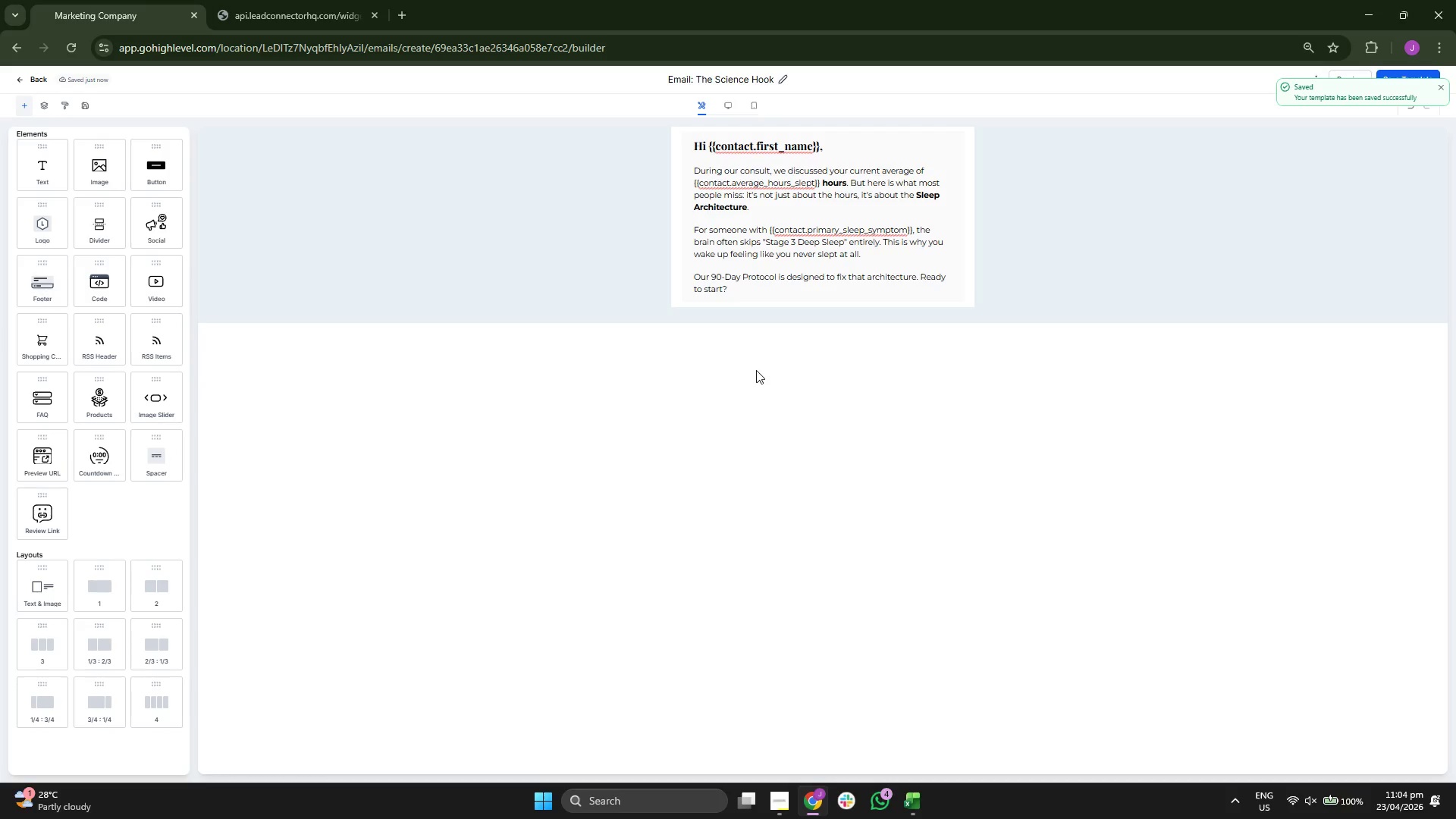 
wait(6.91)
 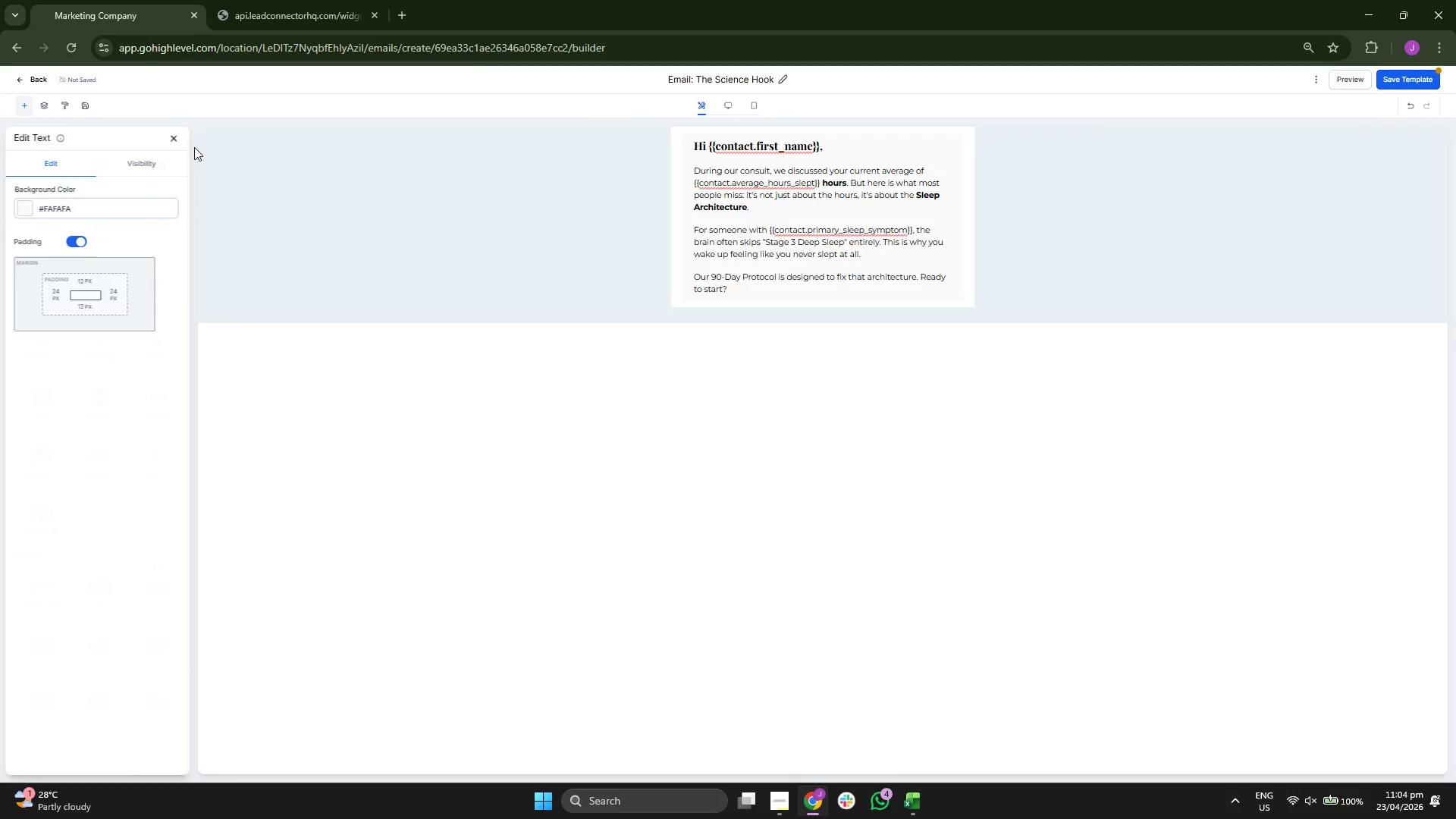 
left_click_drag(start_coordinate=[165, 165], to_coordinate=[710, 265])
 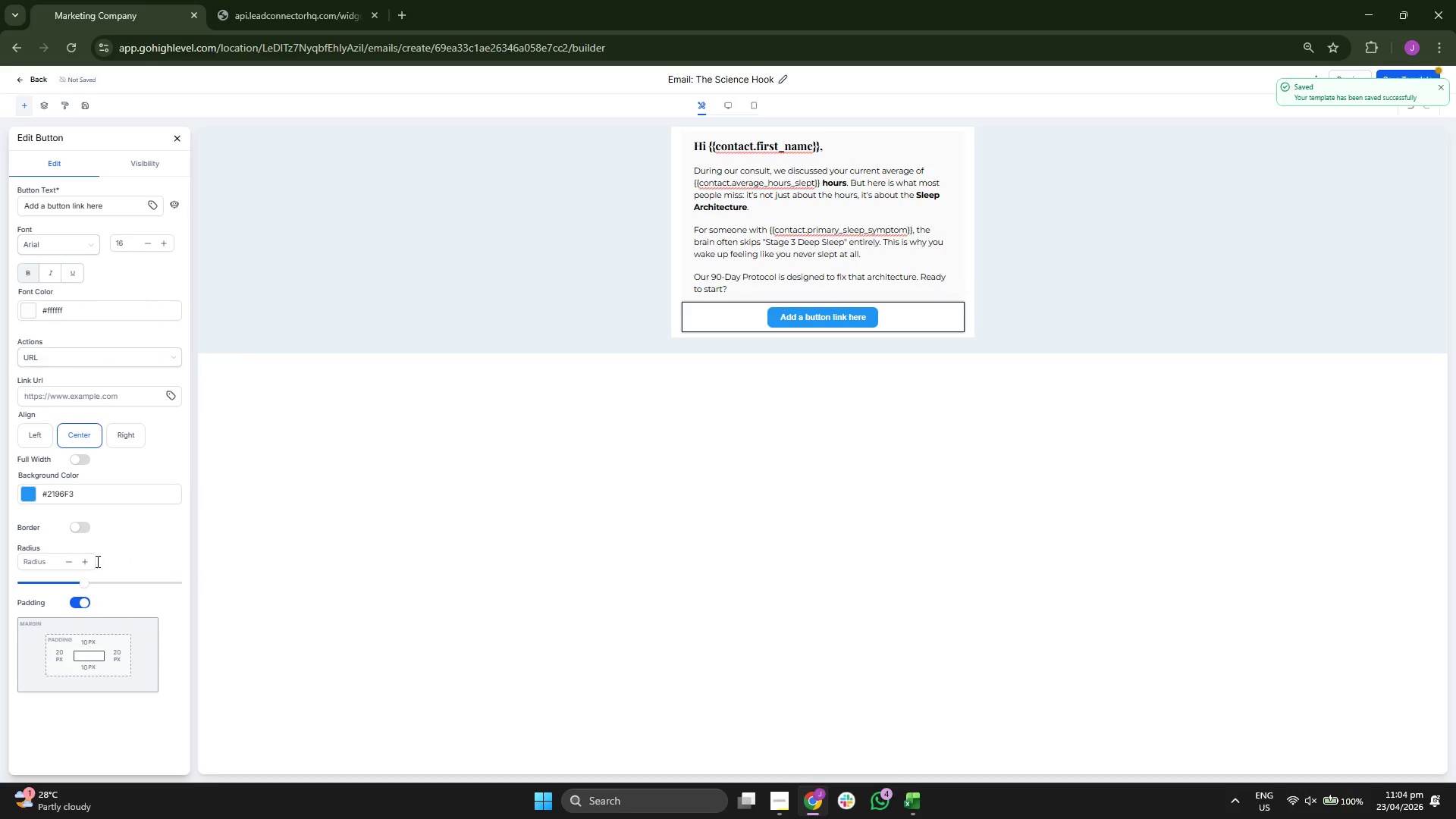 
left_click_drag(start_coordinate=[82, 585], to_coordinate=[200, 577])
 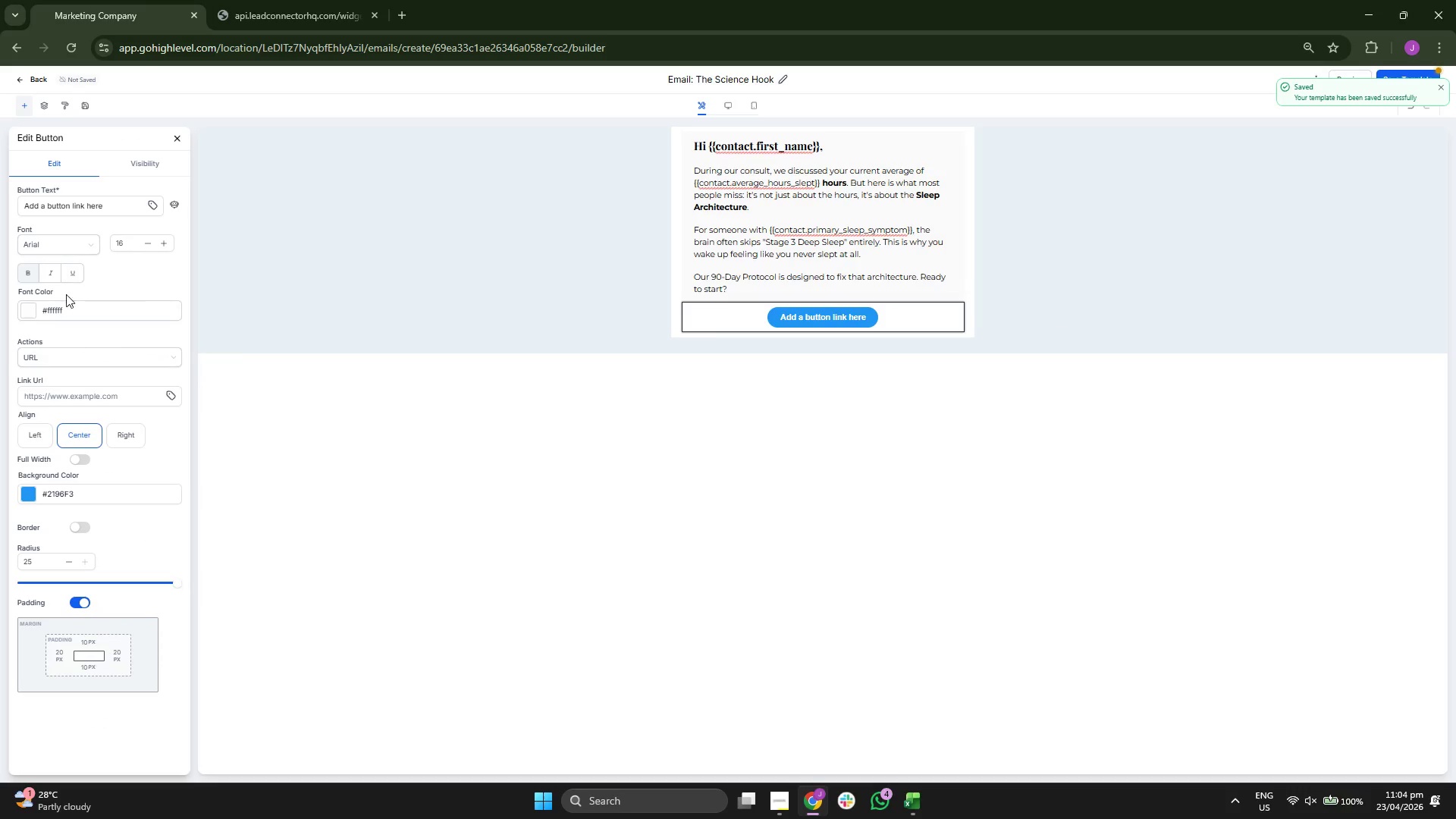 
left_click([40, 240])
 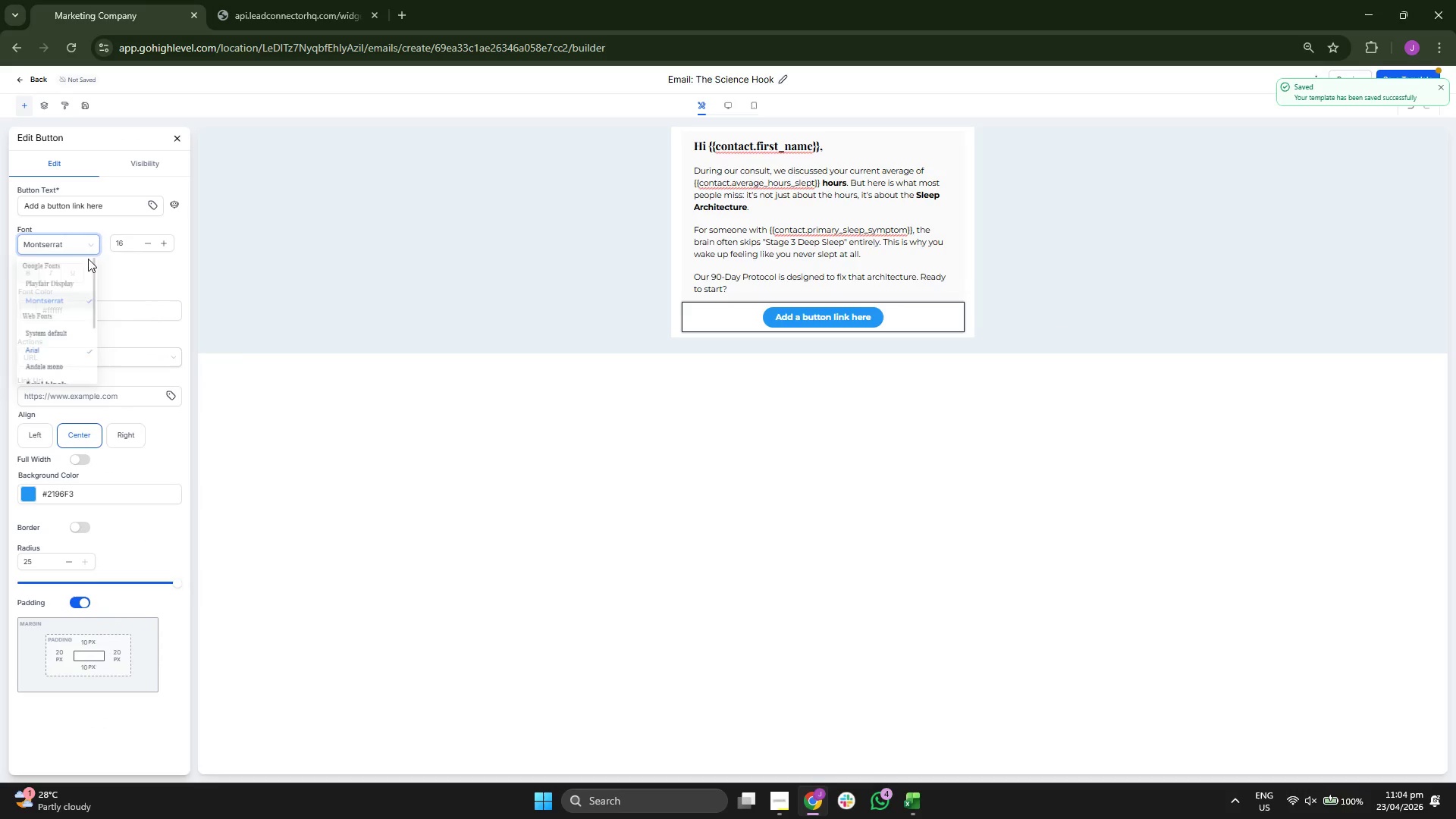 
left_click([102, 212])
 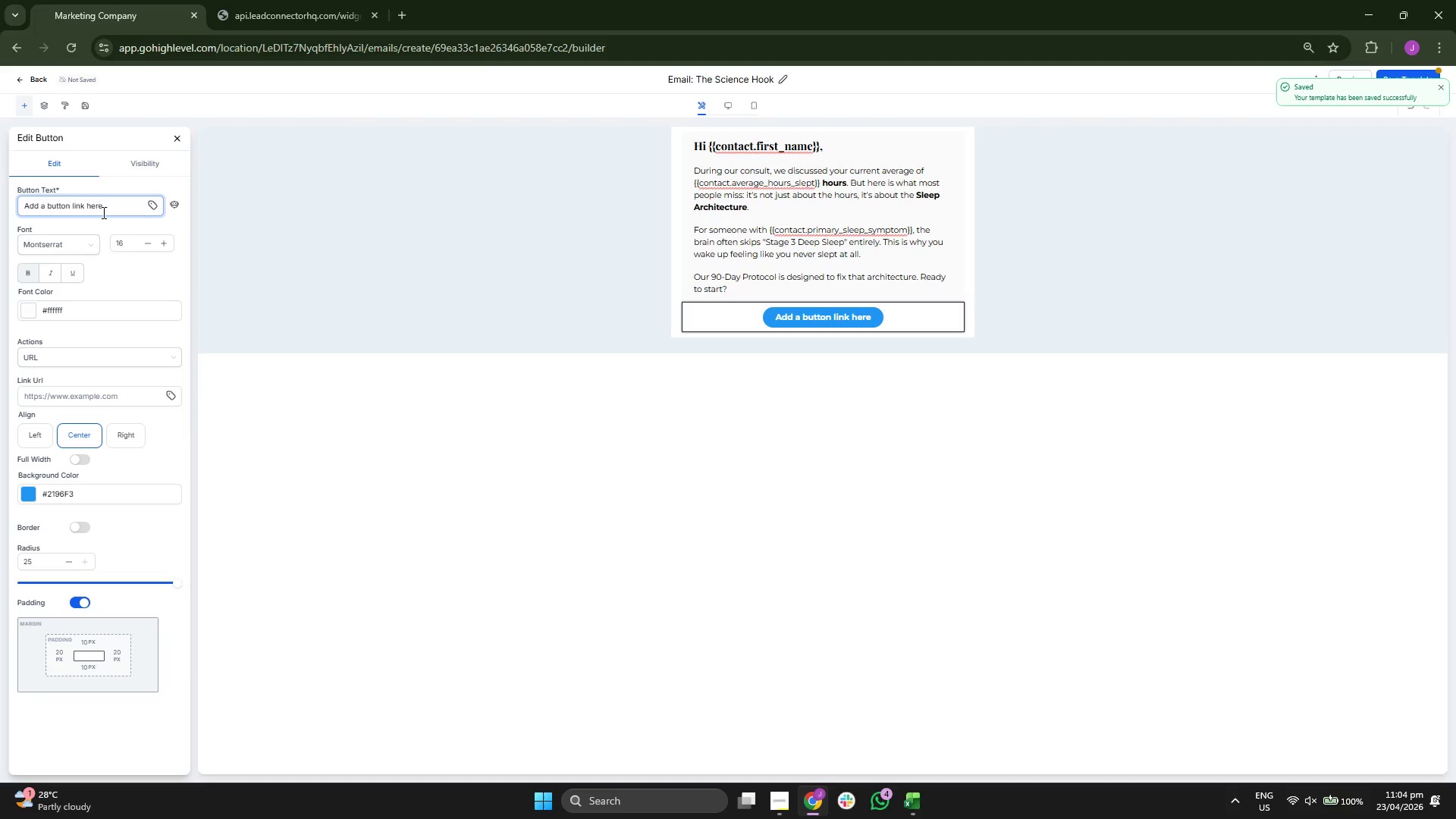 
key(Backspace)
key(Backspace)
key(Backspace)
key(Backspace)
key(Backspace)
key(Backspace)
key(Backspace)
key(Backspace)
key(Backspace)
key(Backspace)
key(Backspace)
key(Backspace)
key(Backspace)
key(Backspace)
key(Backspace)
key(Backspace)
key(Backspace)
key(Backspace)
key(Backspace)
key(Backspace)
key(Backspace)
key(Backspace)
type(vIEW)
key(Backspace)
key(Backspace)
key(Backspace)
key(Backspace)
type(View the 90-Day Por)
key(Backspace)
key(Backspace)
type(rotocol)
 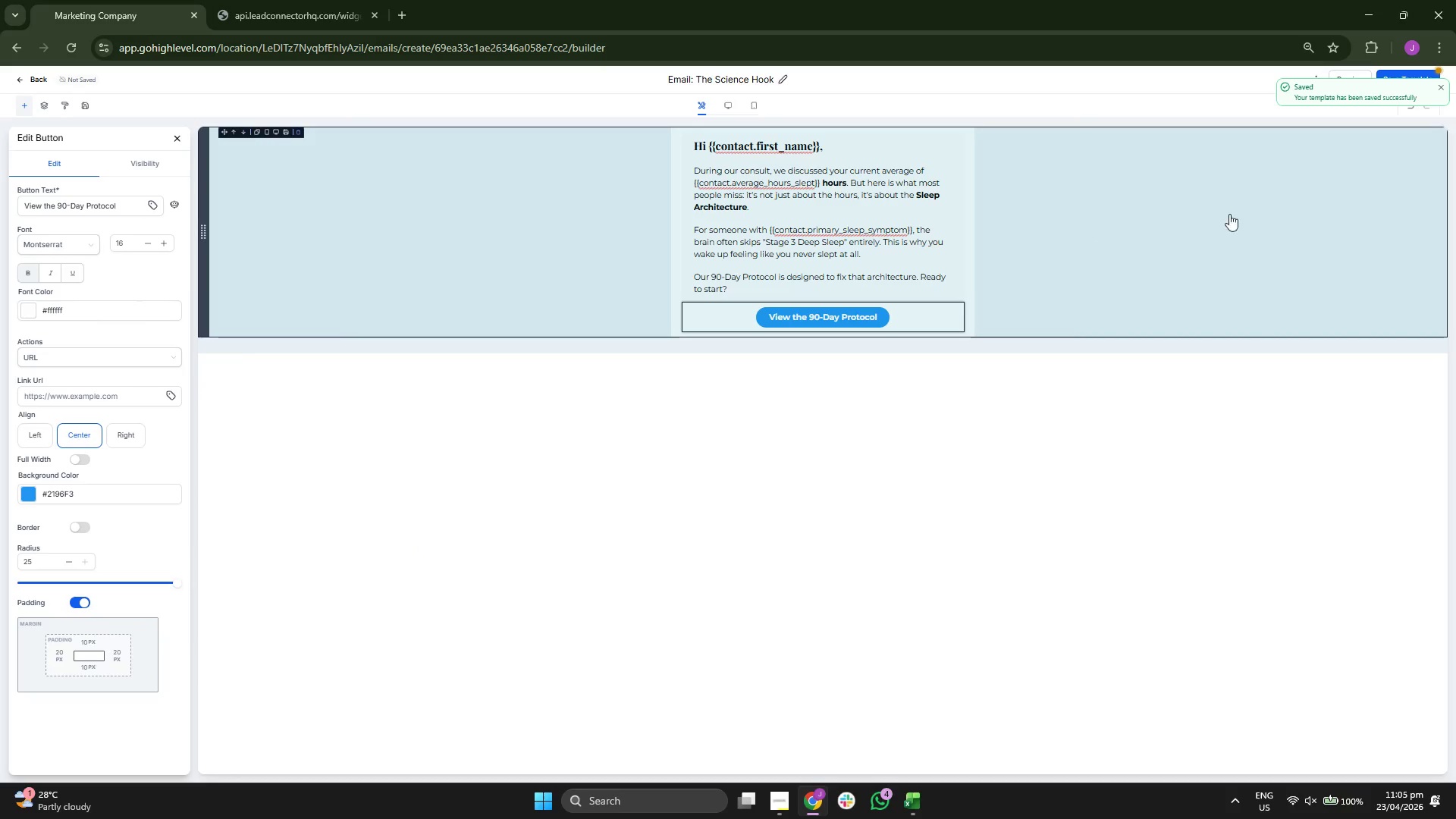 
left_click([1442, 87])
 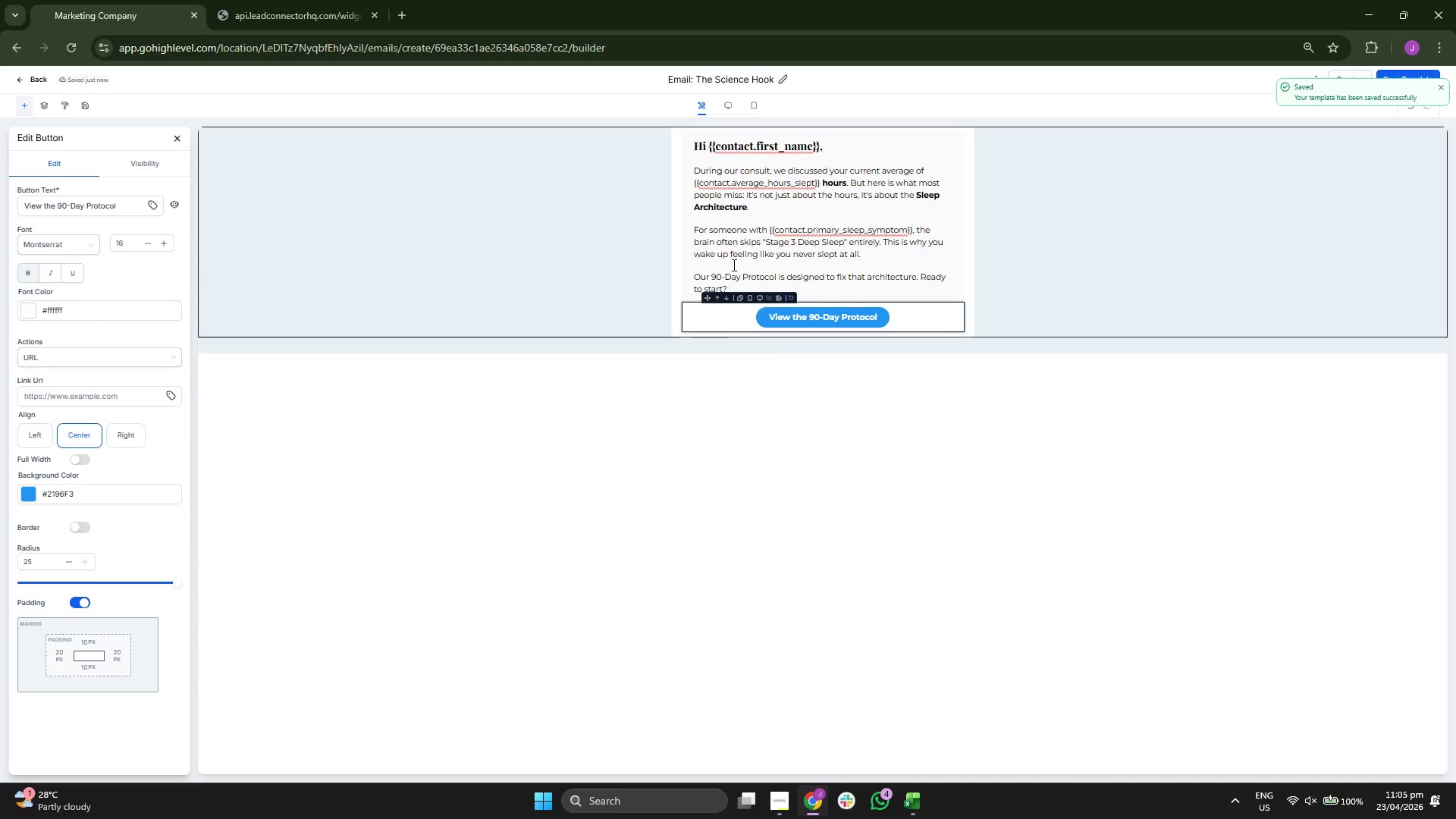 
left_click([723, 109])
 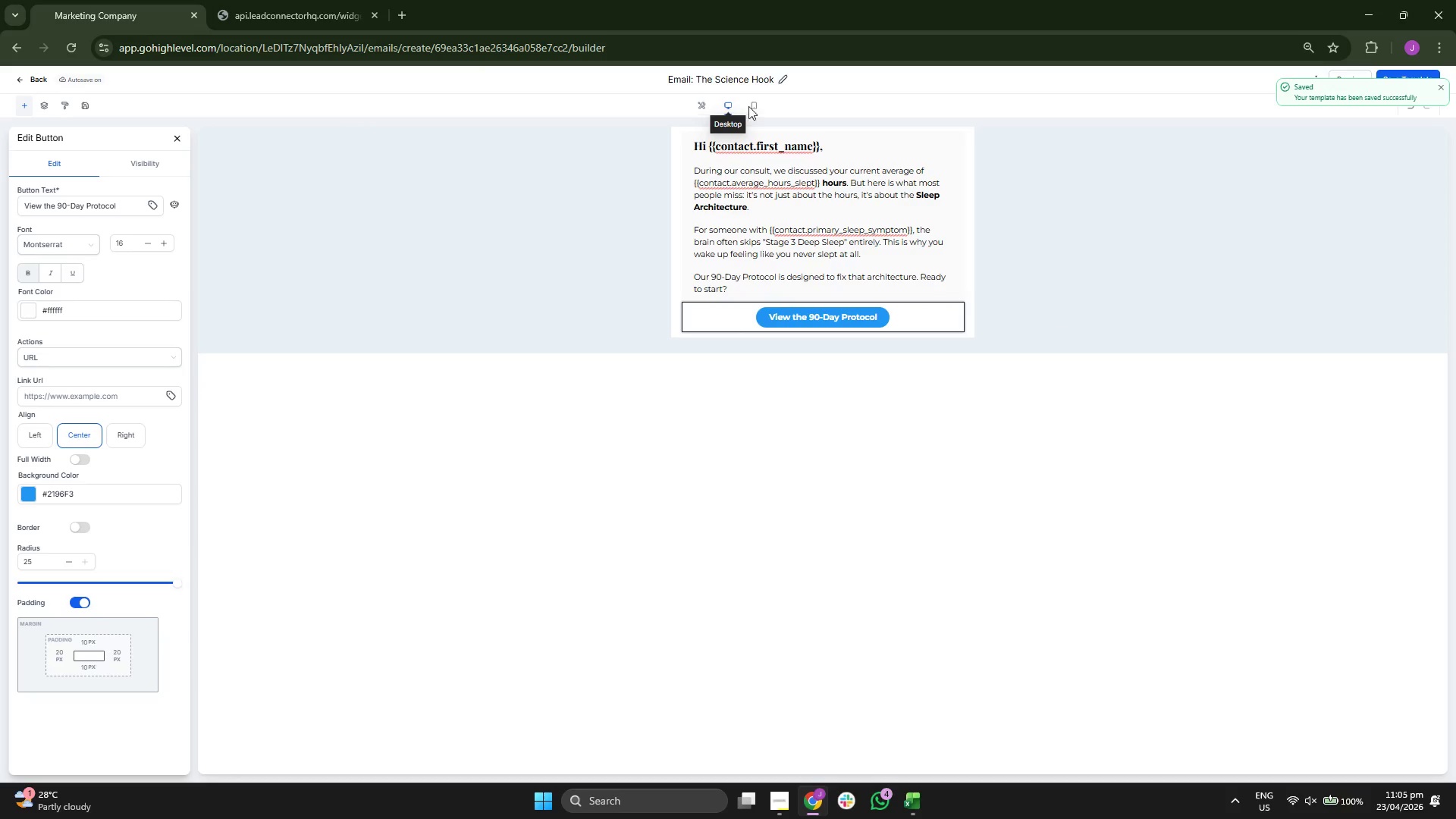 
left_click([758, 106])
 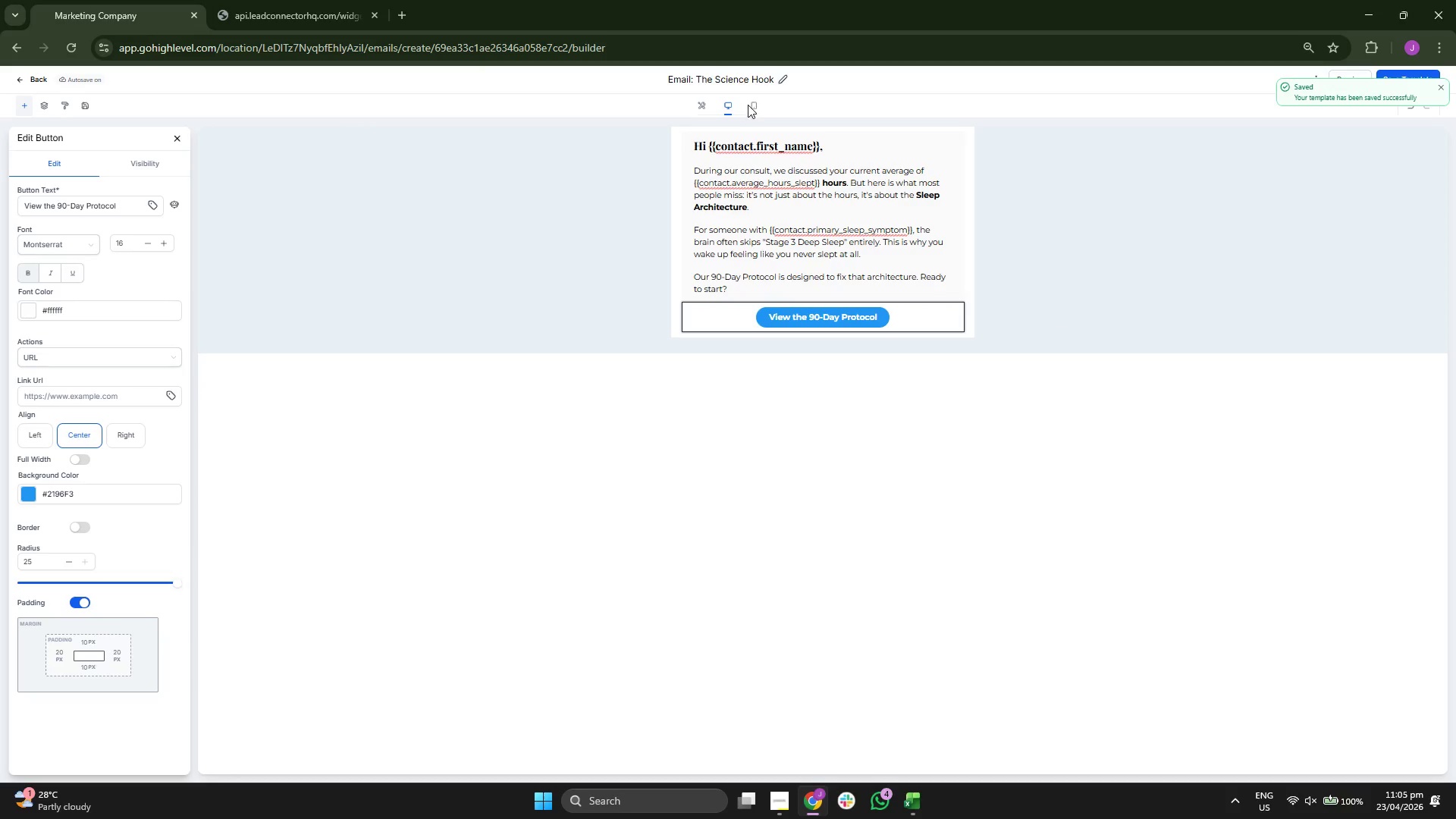 
double_click([758, 103])
 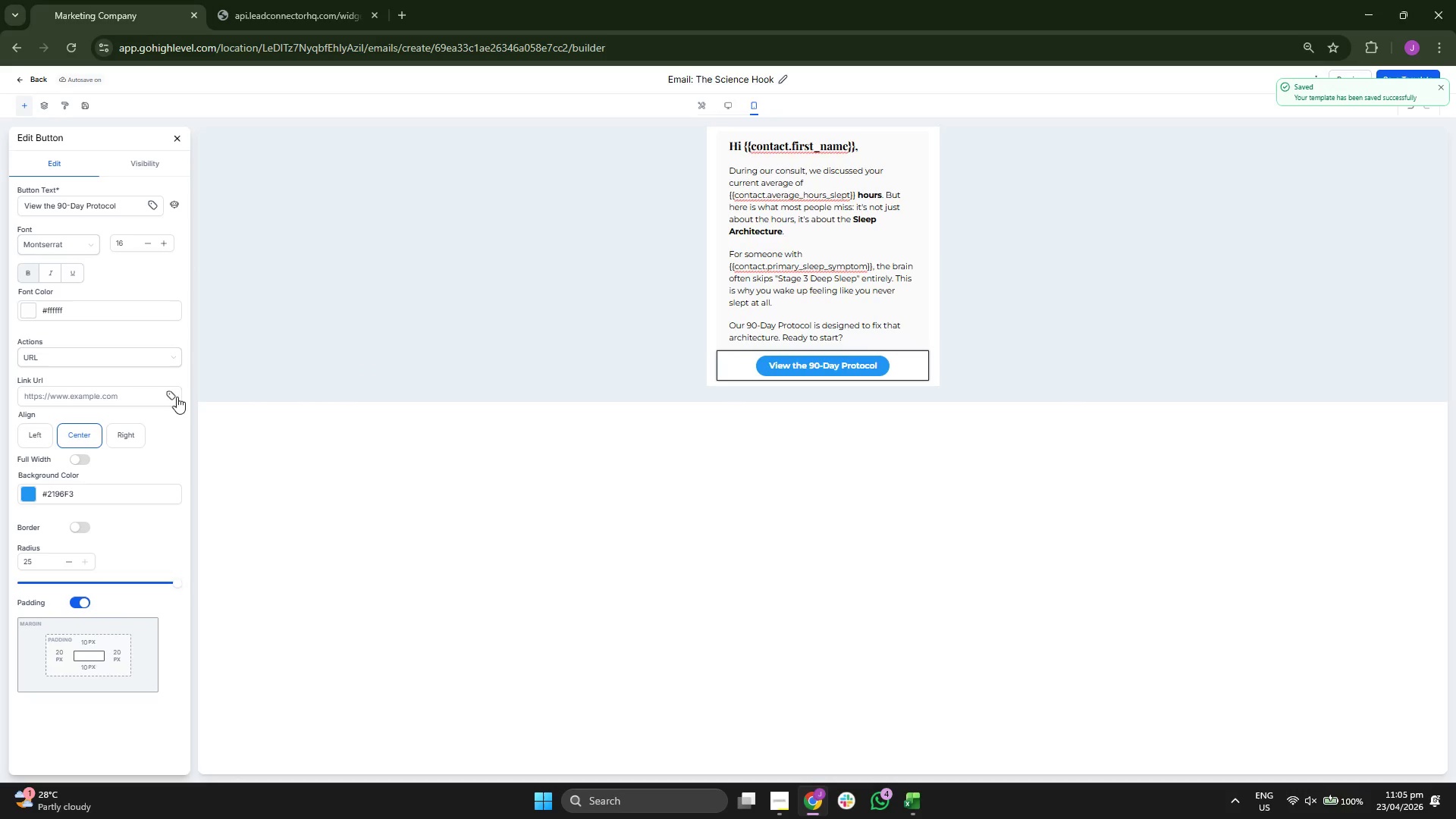 
scroll: coordinate [138, 578], scroll_direction: down, amount: 4.0
 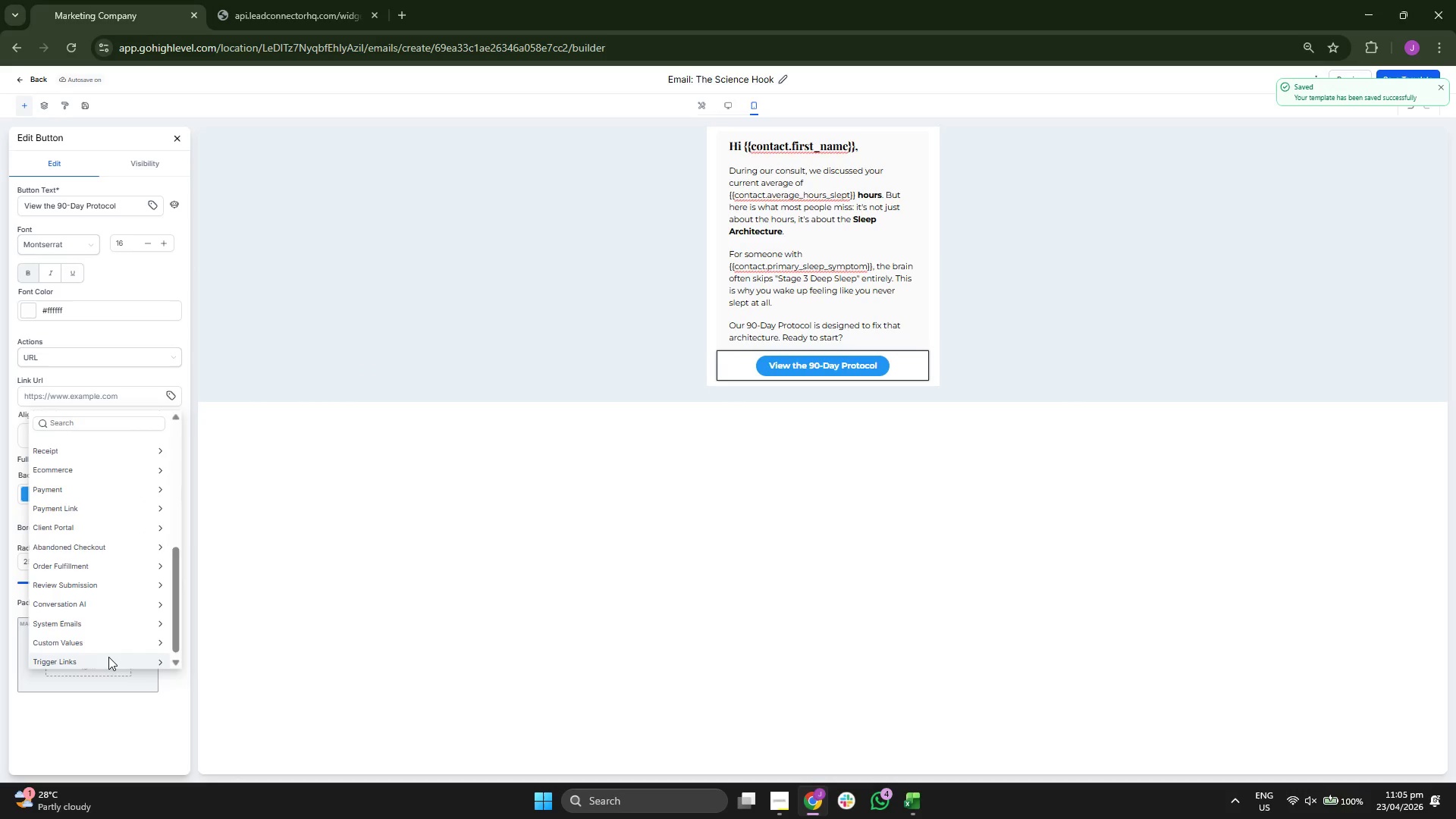 
left_click([108, 657])
 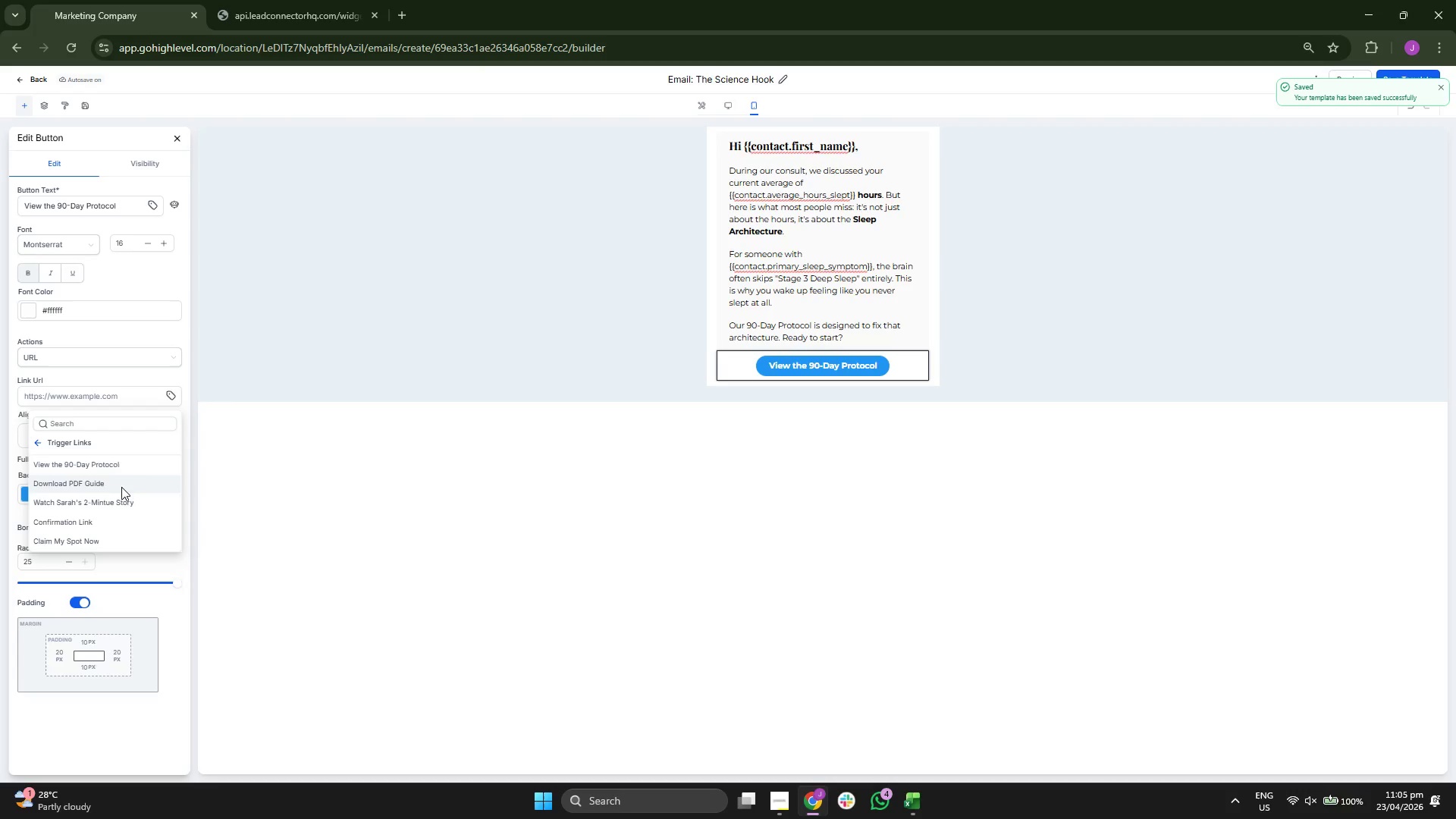 
left_click([126, 461])
 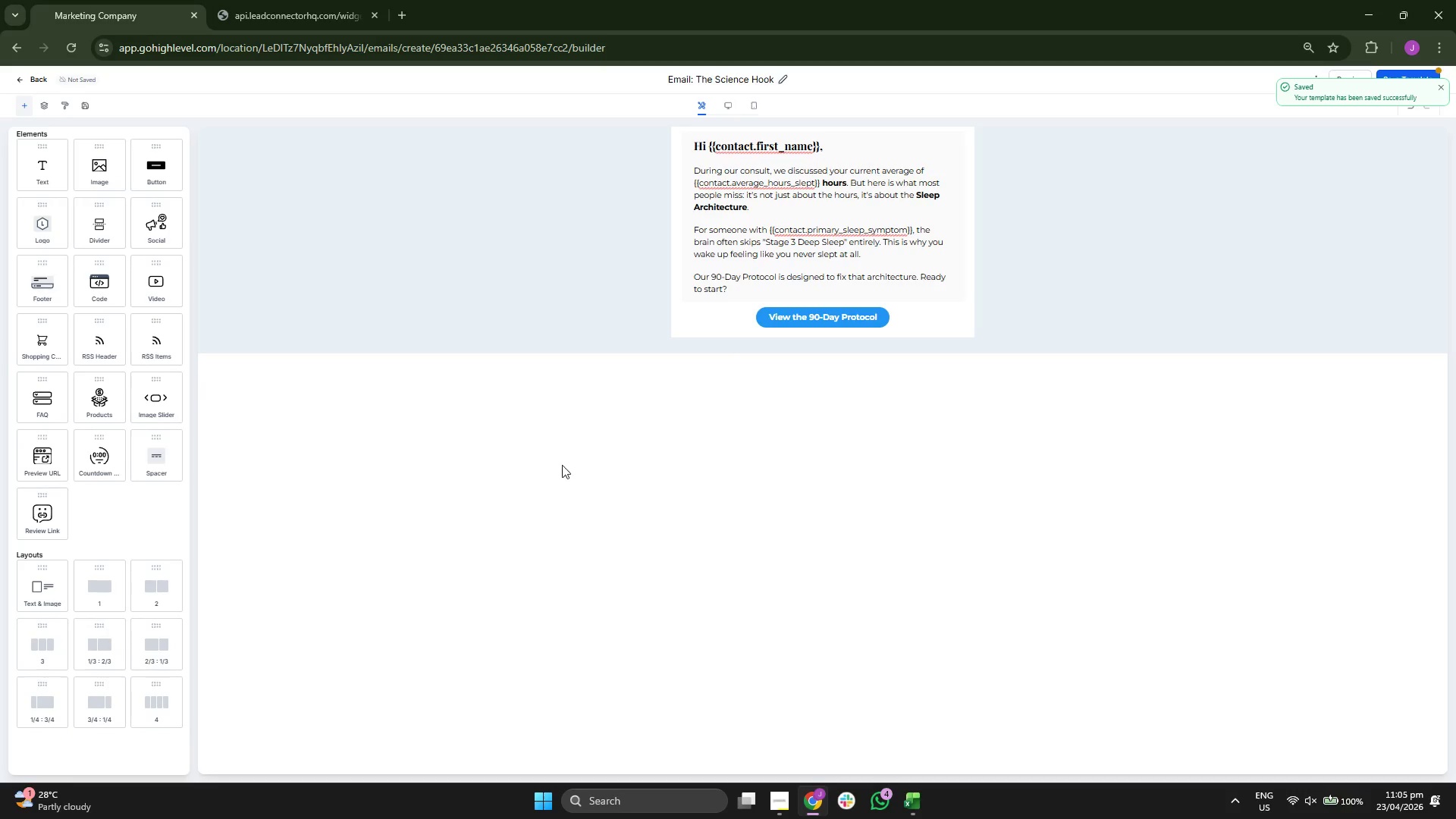 
wait(6.64)
 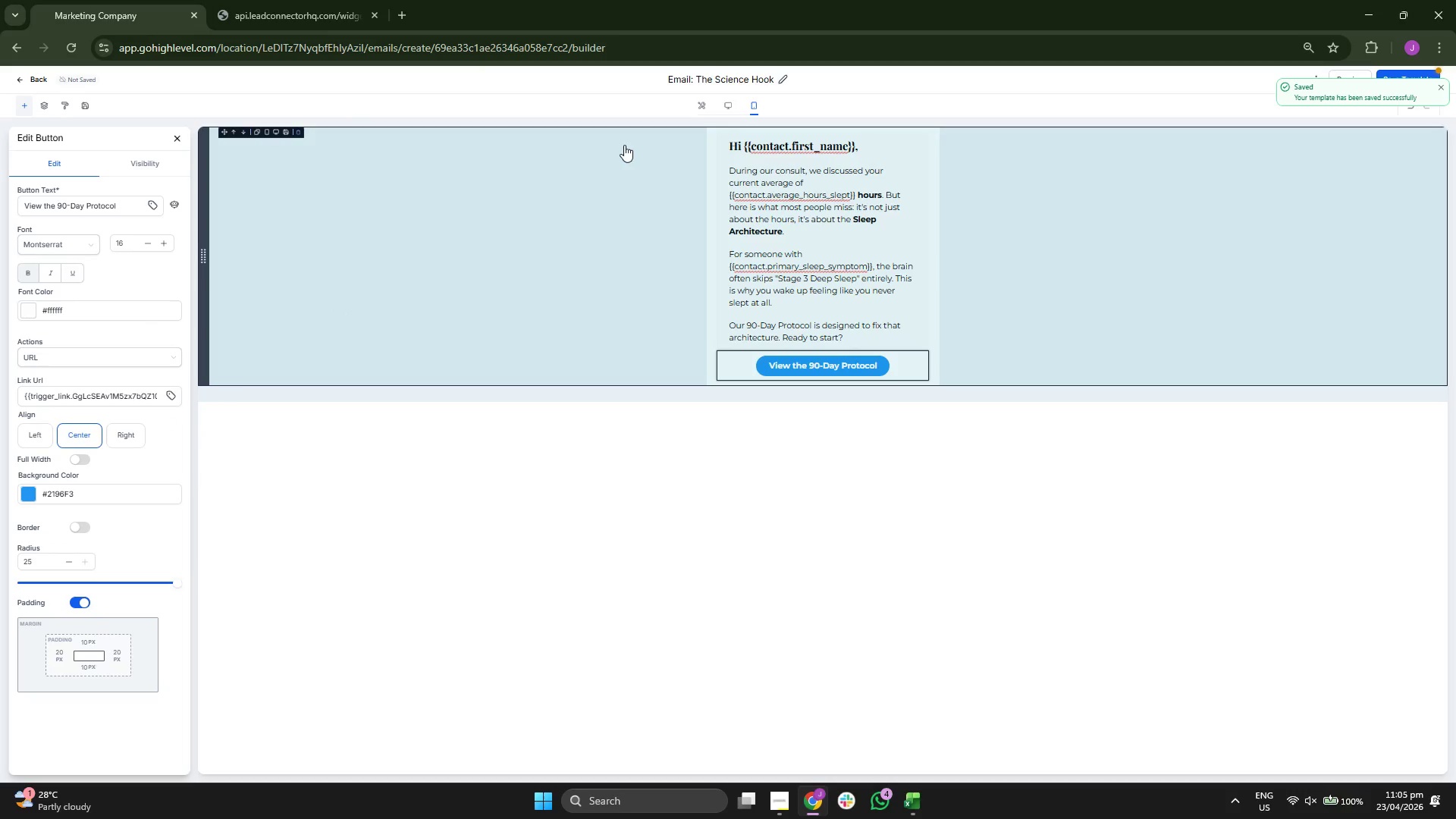 
left_click([1445, 89])
 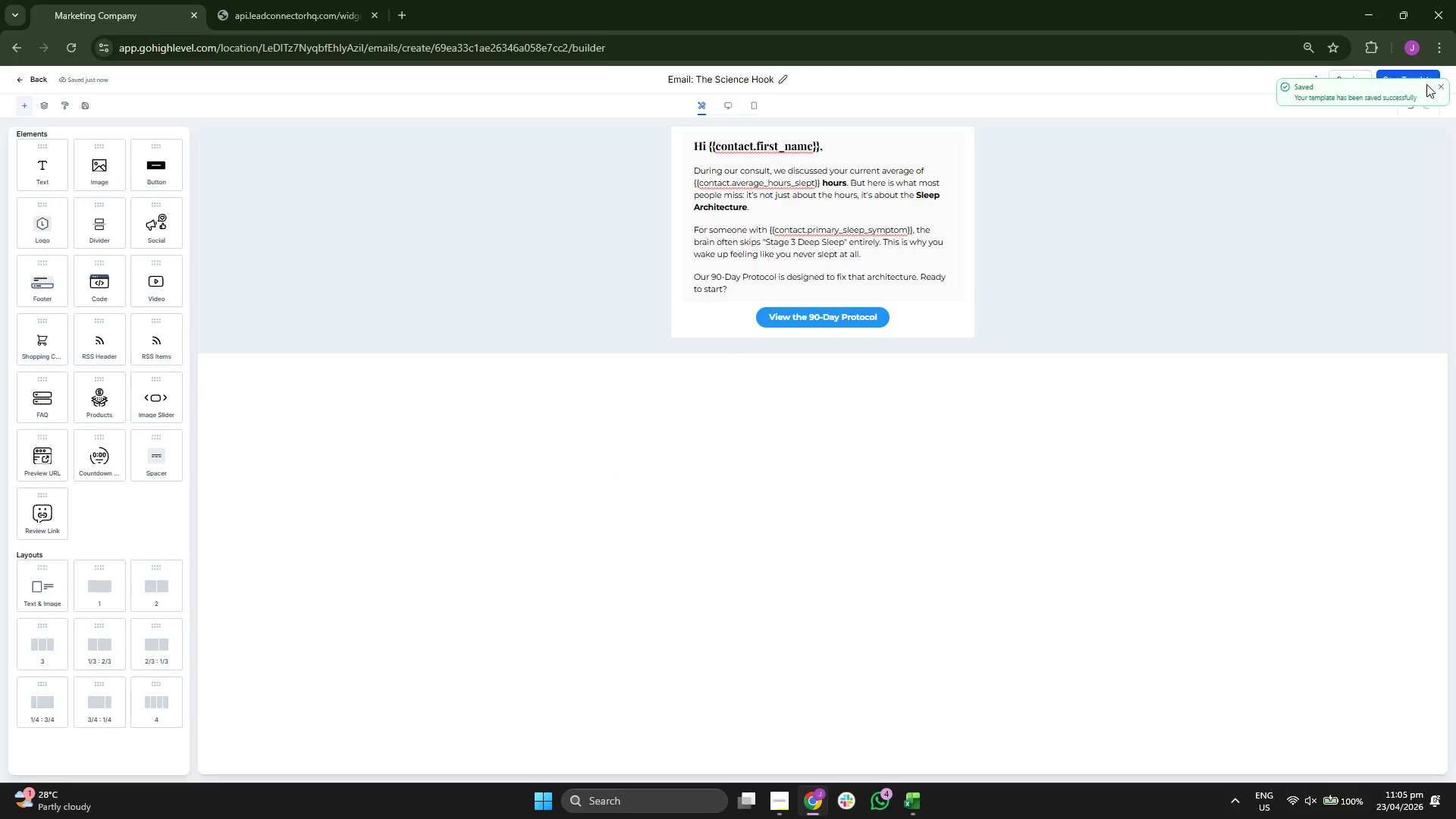 
left_click([1442, 89])
 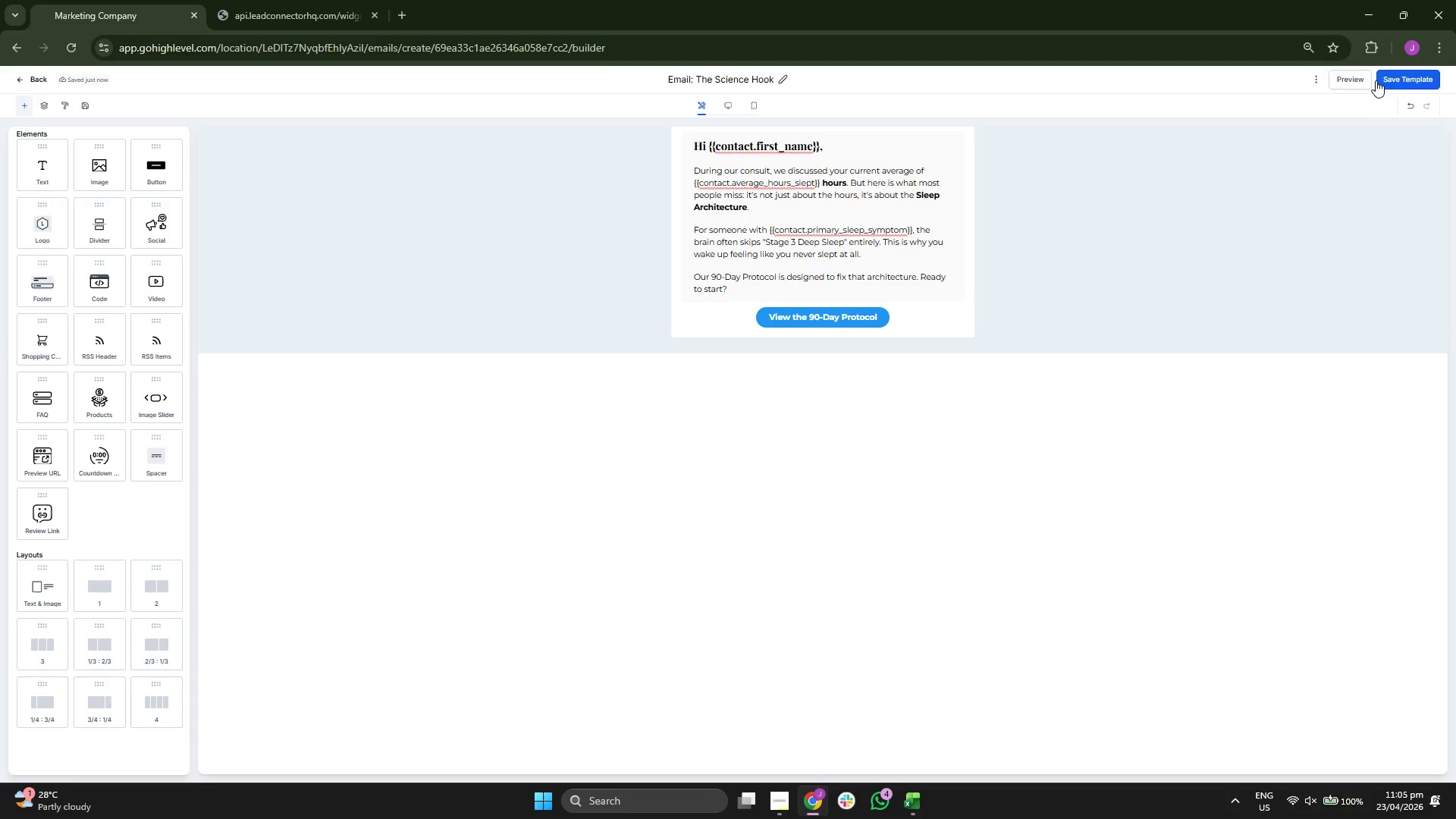 
left_click([1361, 80])
 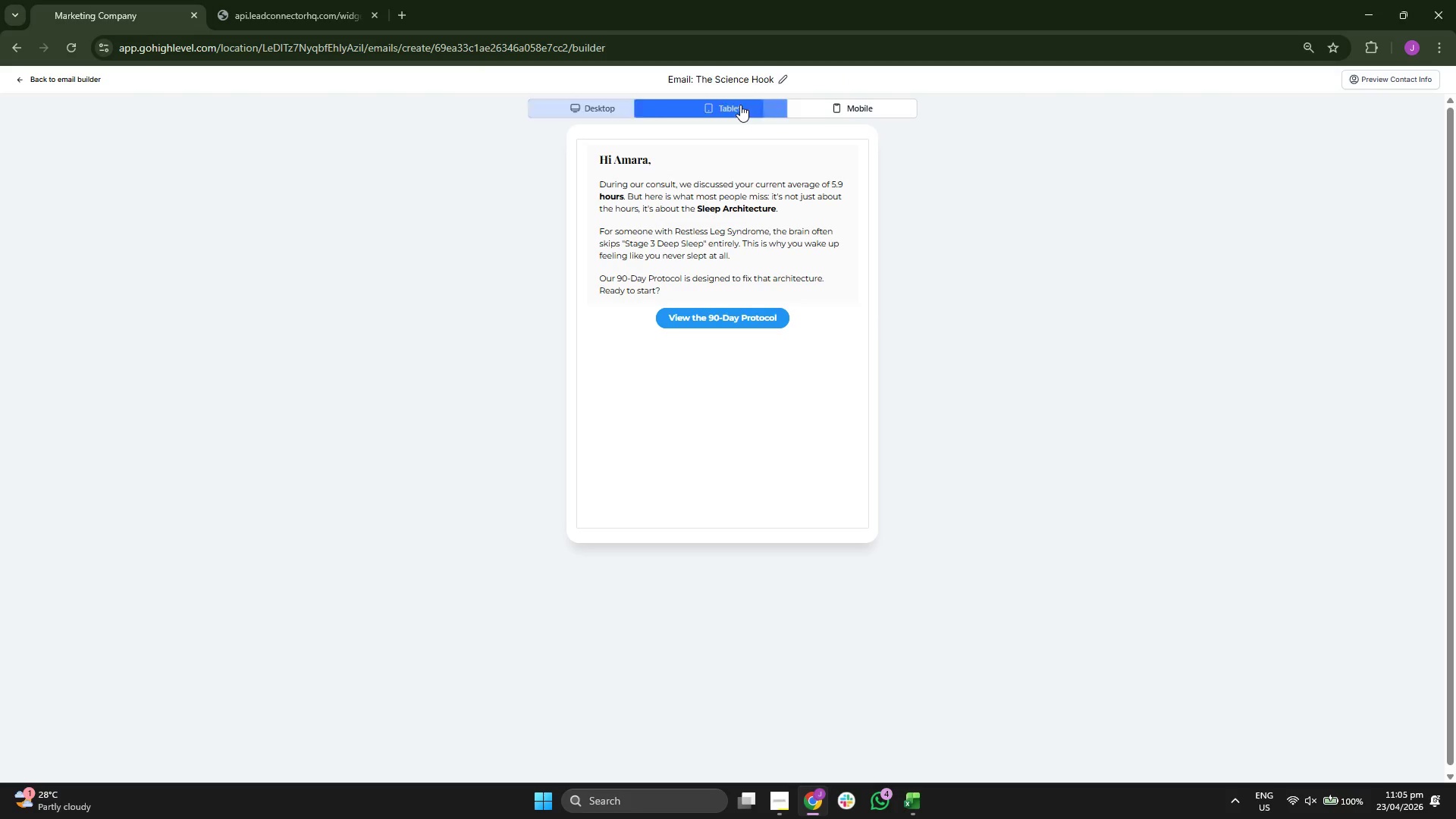 
left_click([893, 105])
 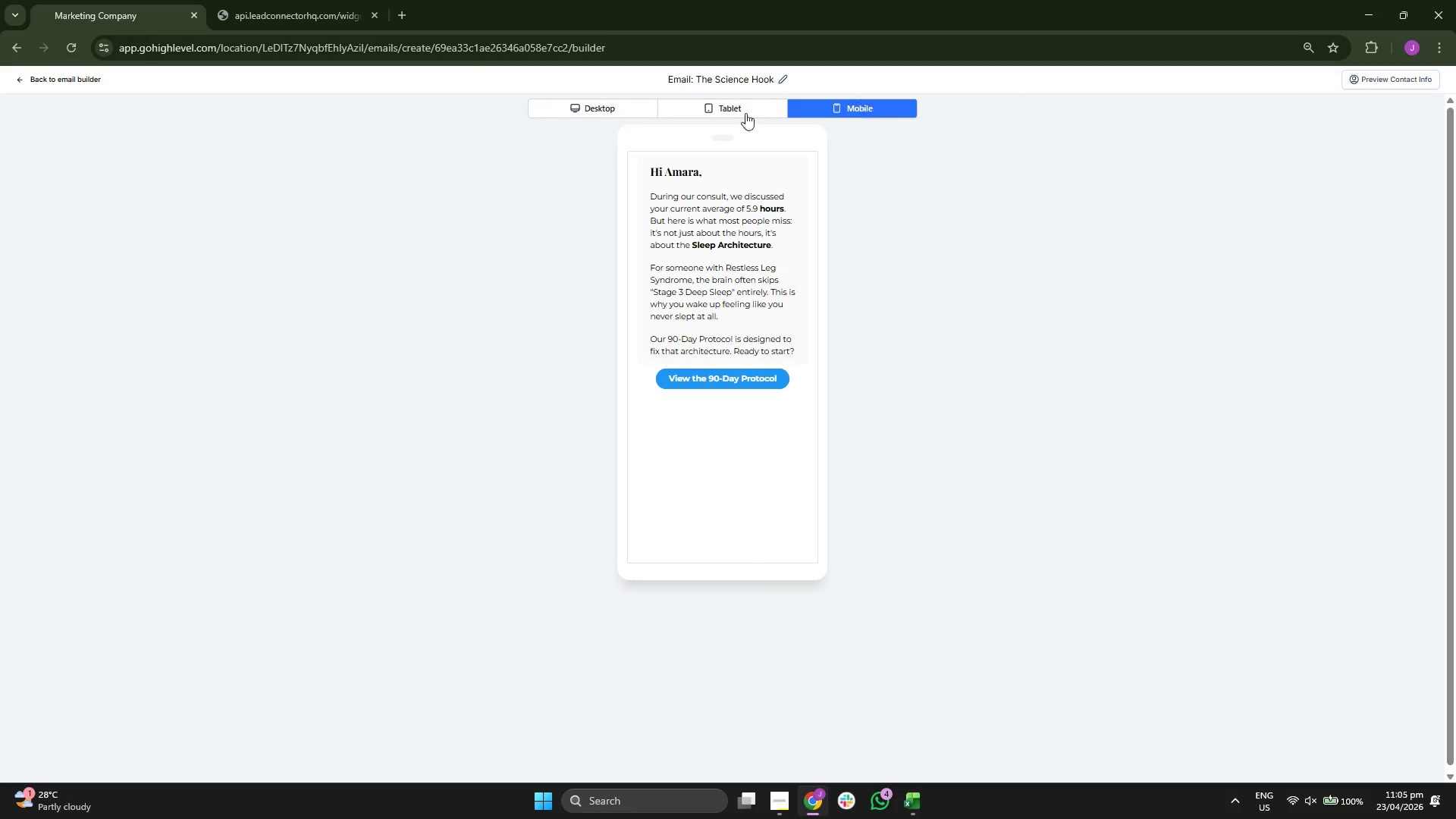 
left_click([714, 110])
 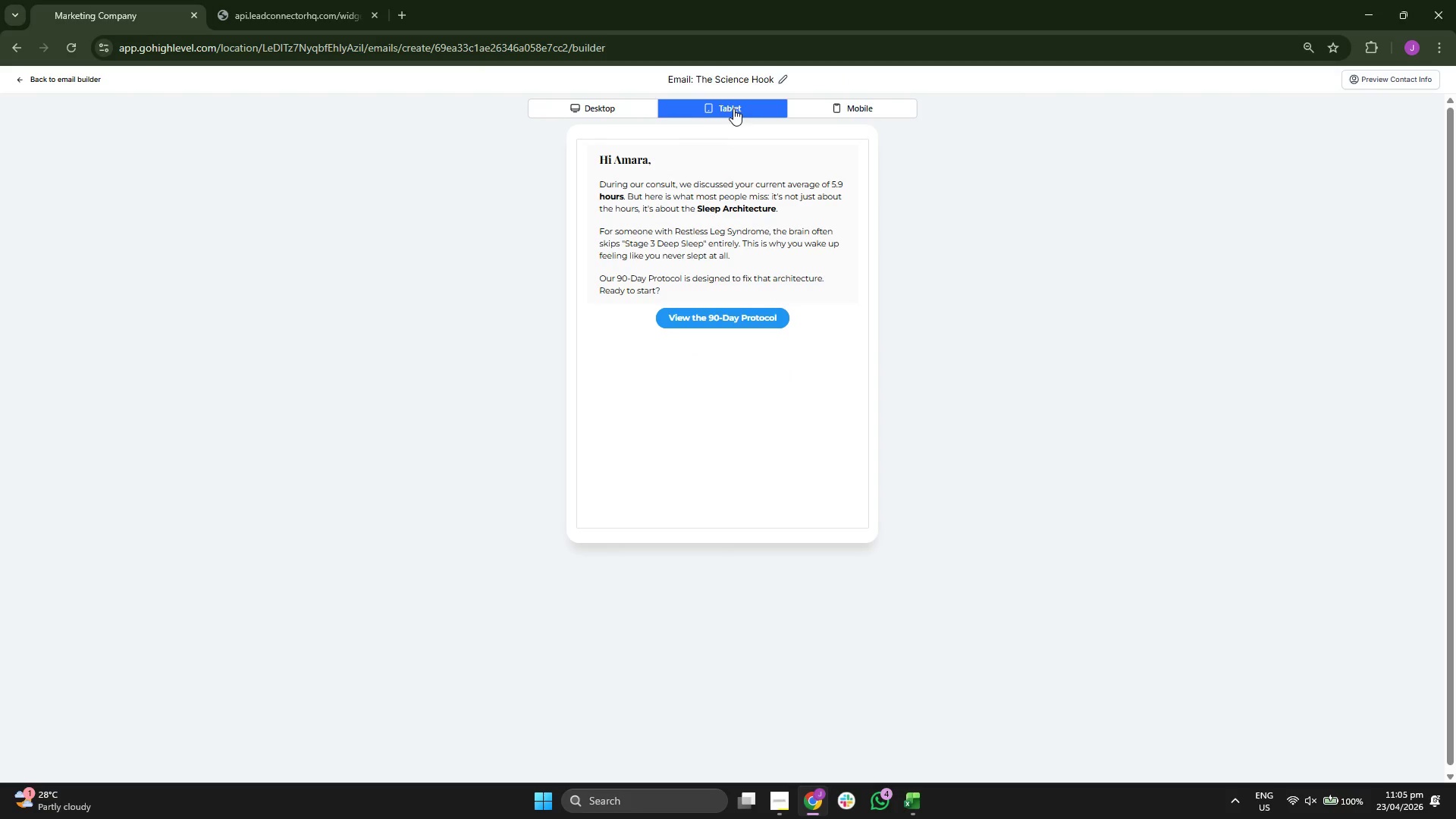 
left_click_drag(start_coordinate=[622, 108], to_coordinate=[617, 109])
 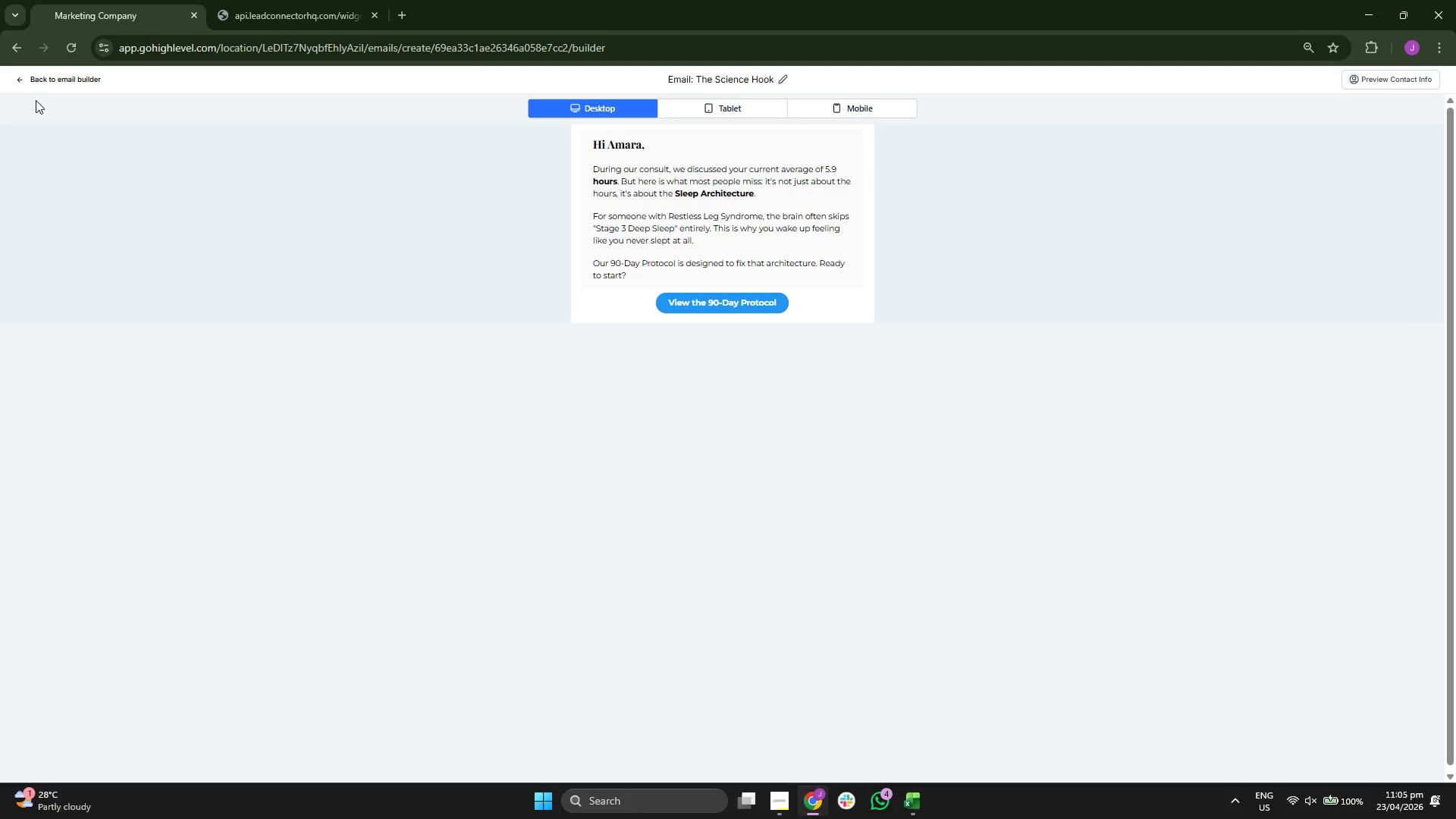 
left_click([45, 86])
 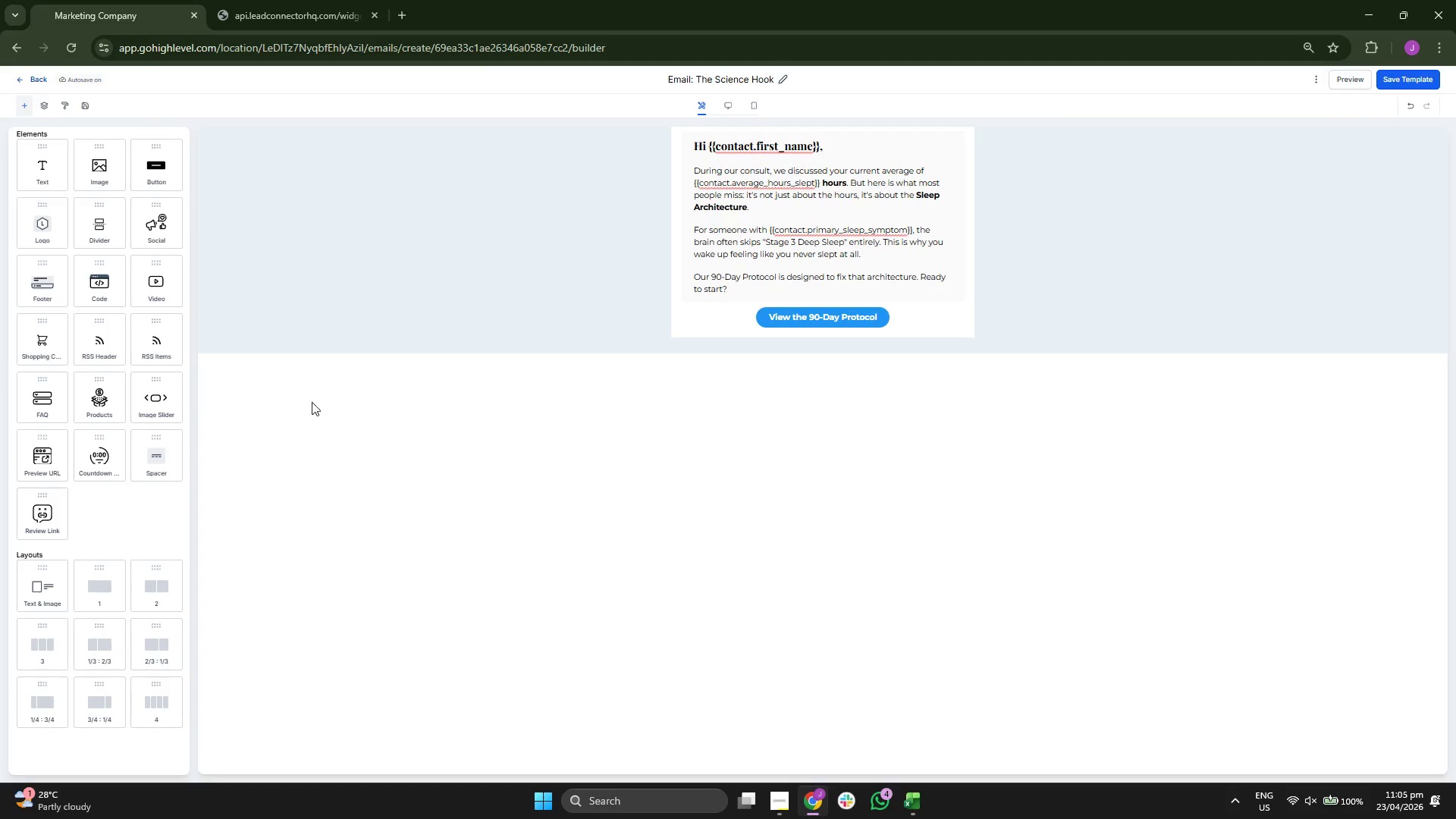 
mouse_move([61, 86])
 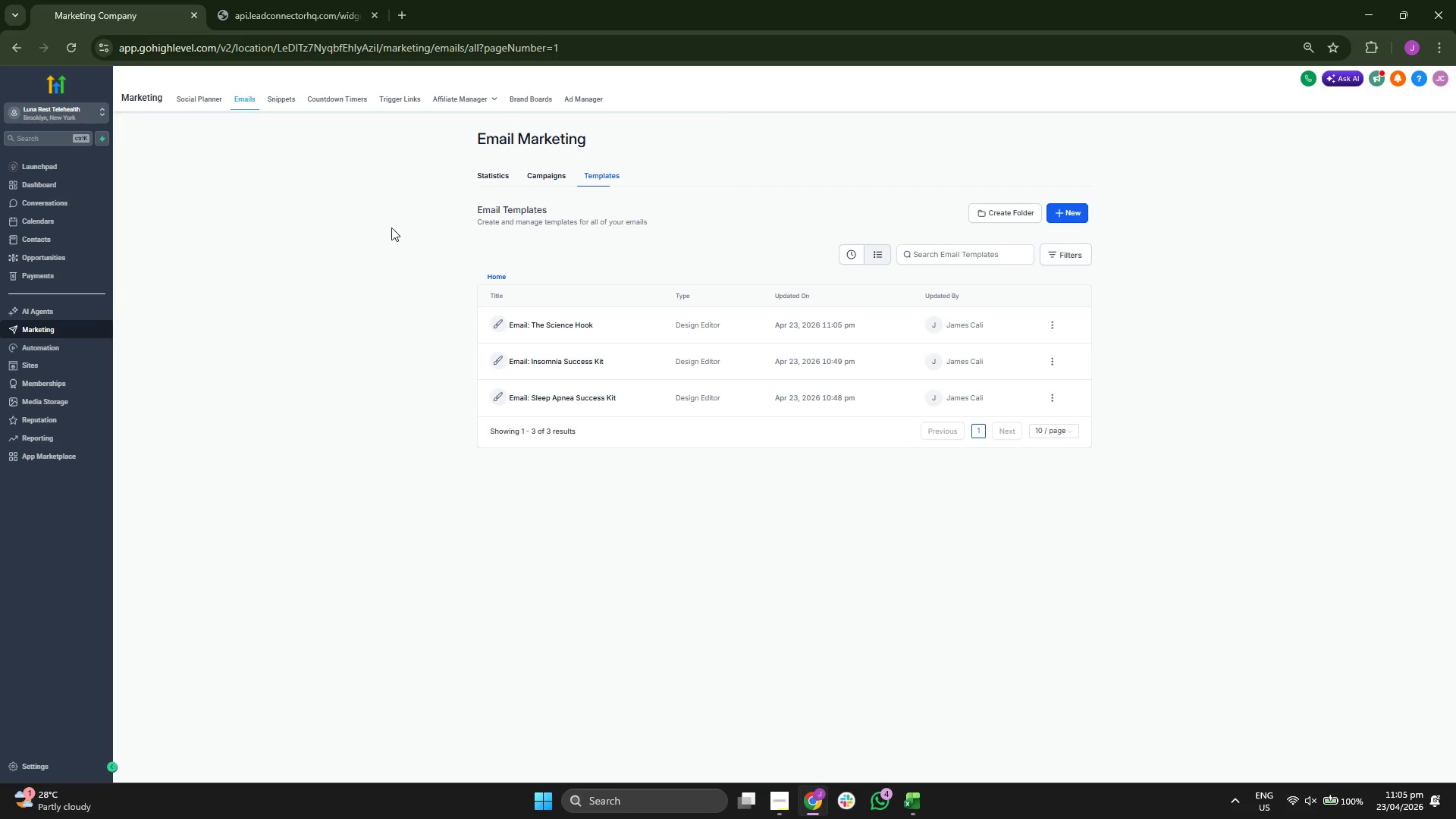 
left_click([286, 101])
 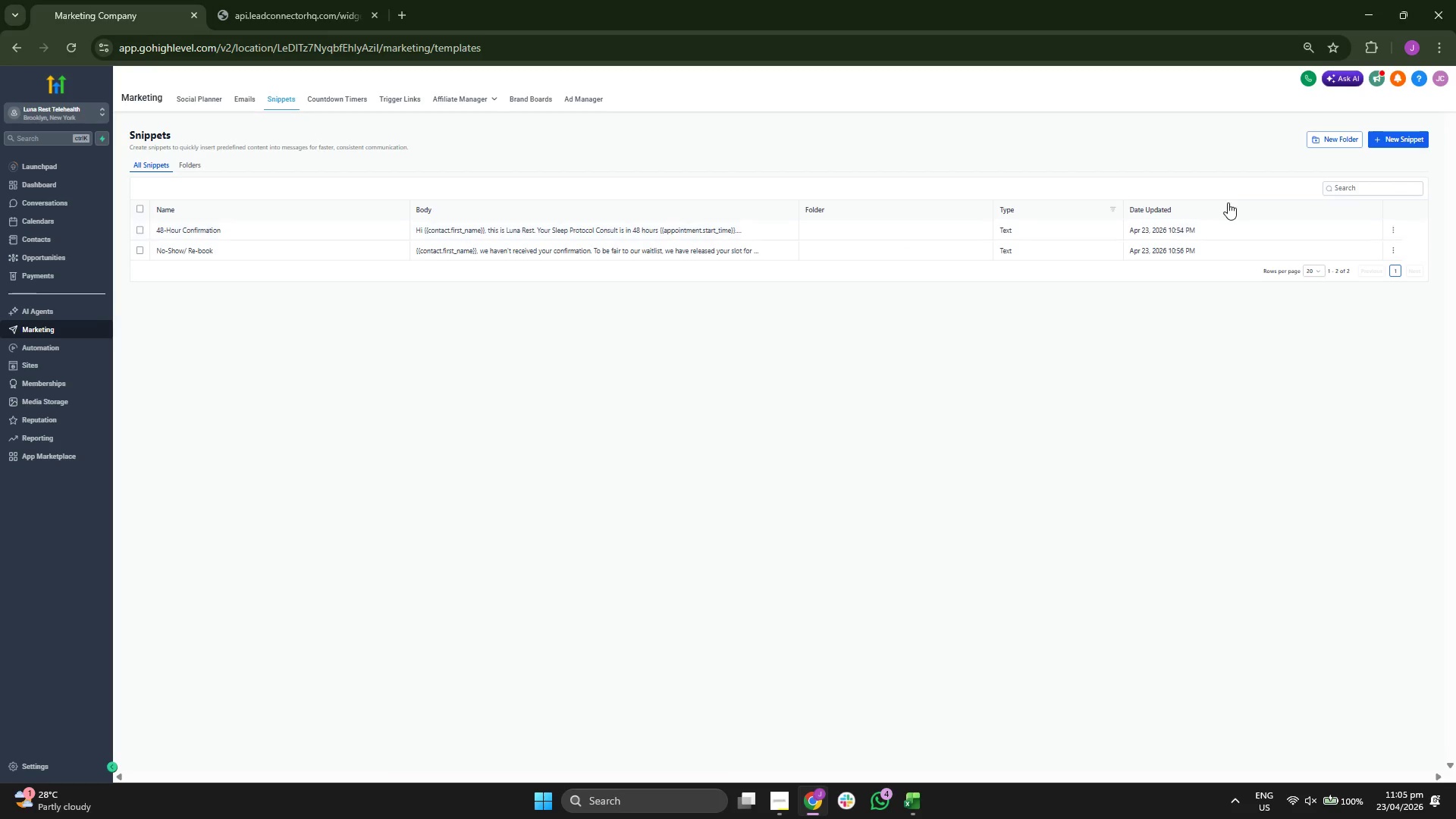 
left_click([1401, 142])
 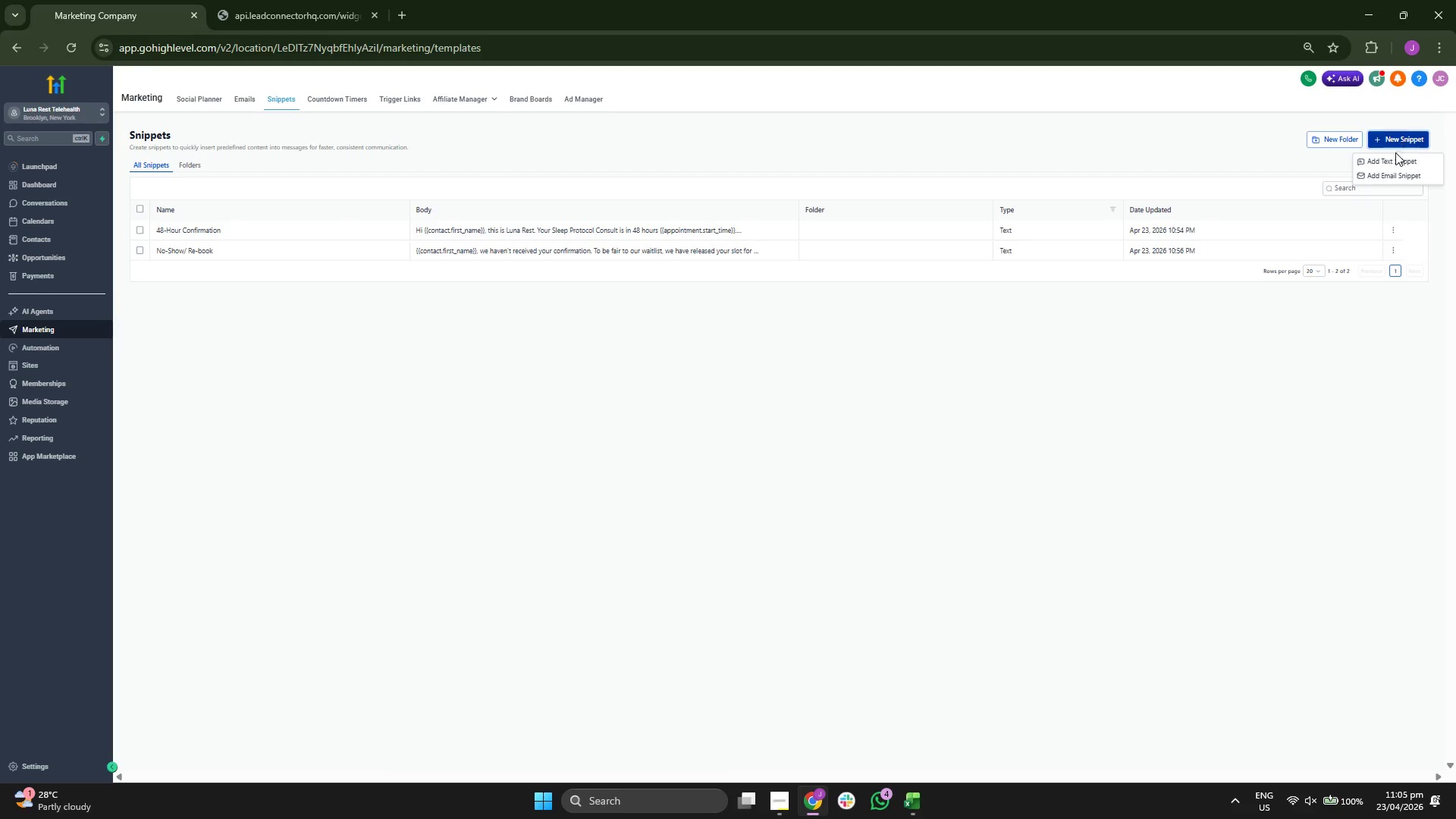 
left_click([1395, 152])
 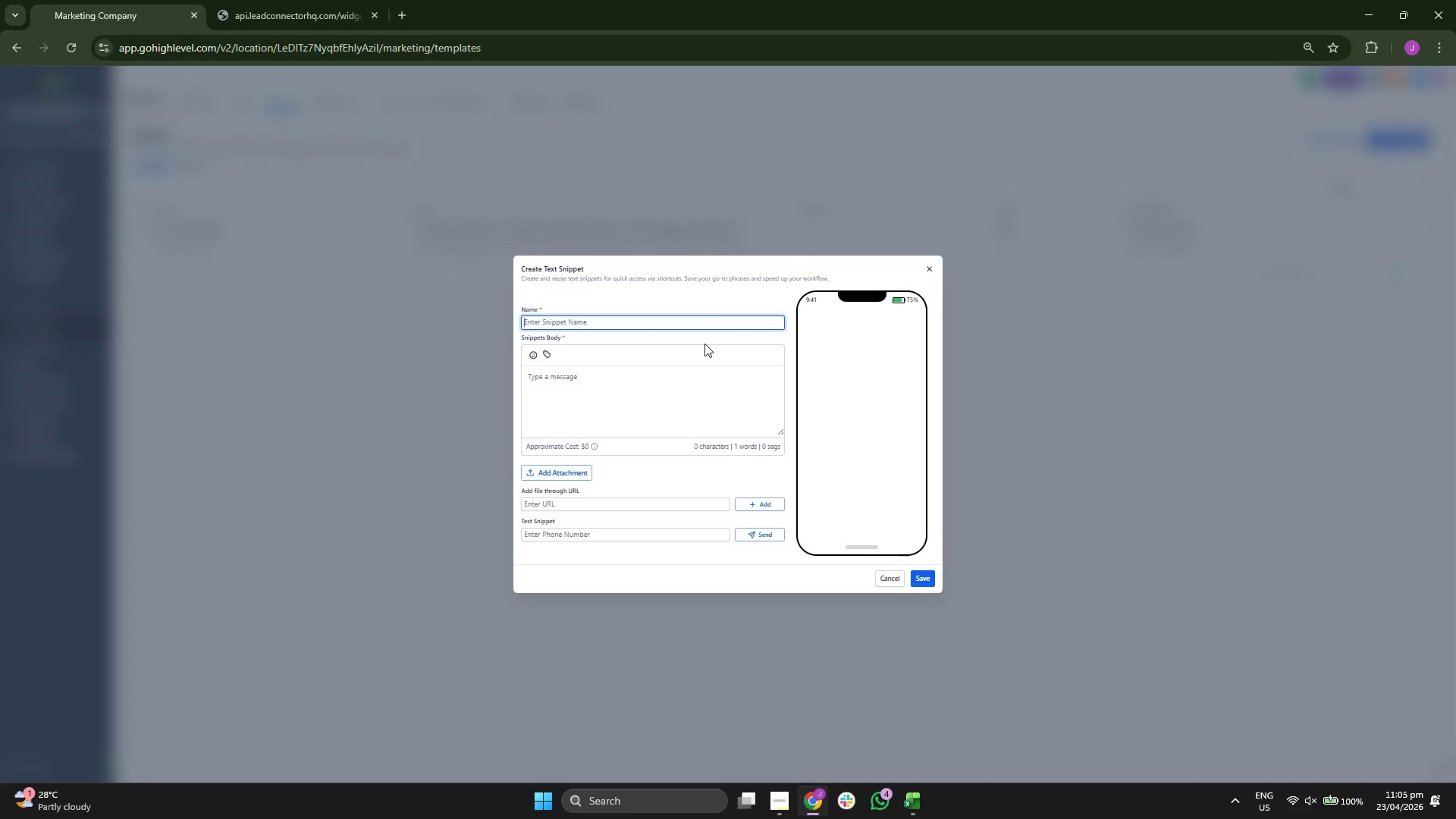 
type(The Empl)
key(Backspace)
type(ty Check )
key(Backspace)
type(-in )
key(Backspace)
 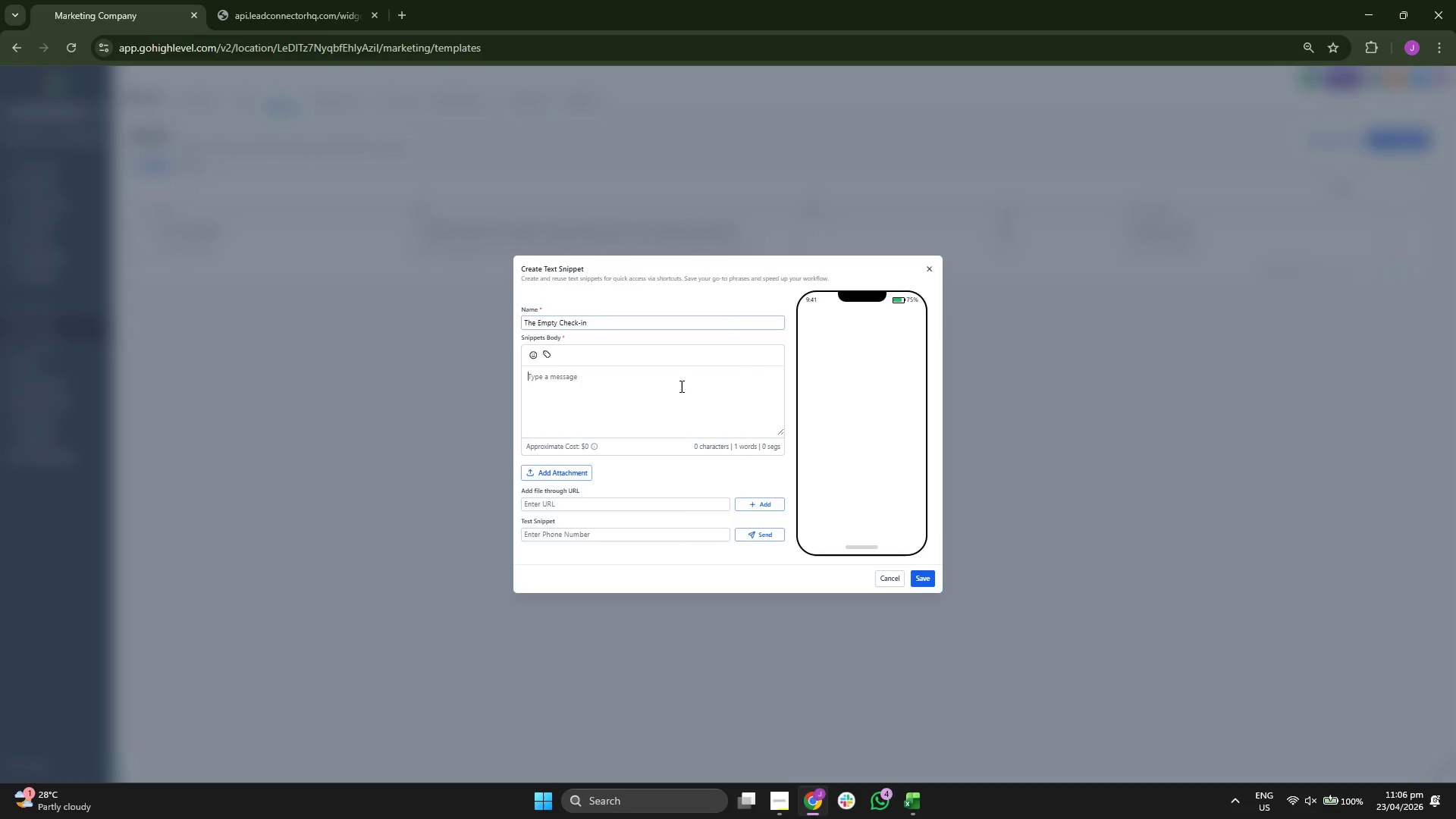 
key(CapsLock)
 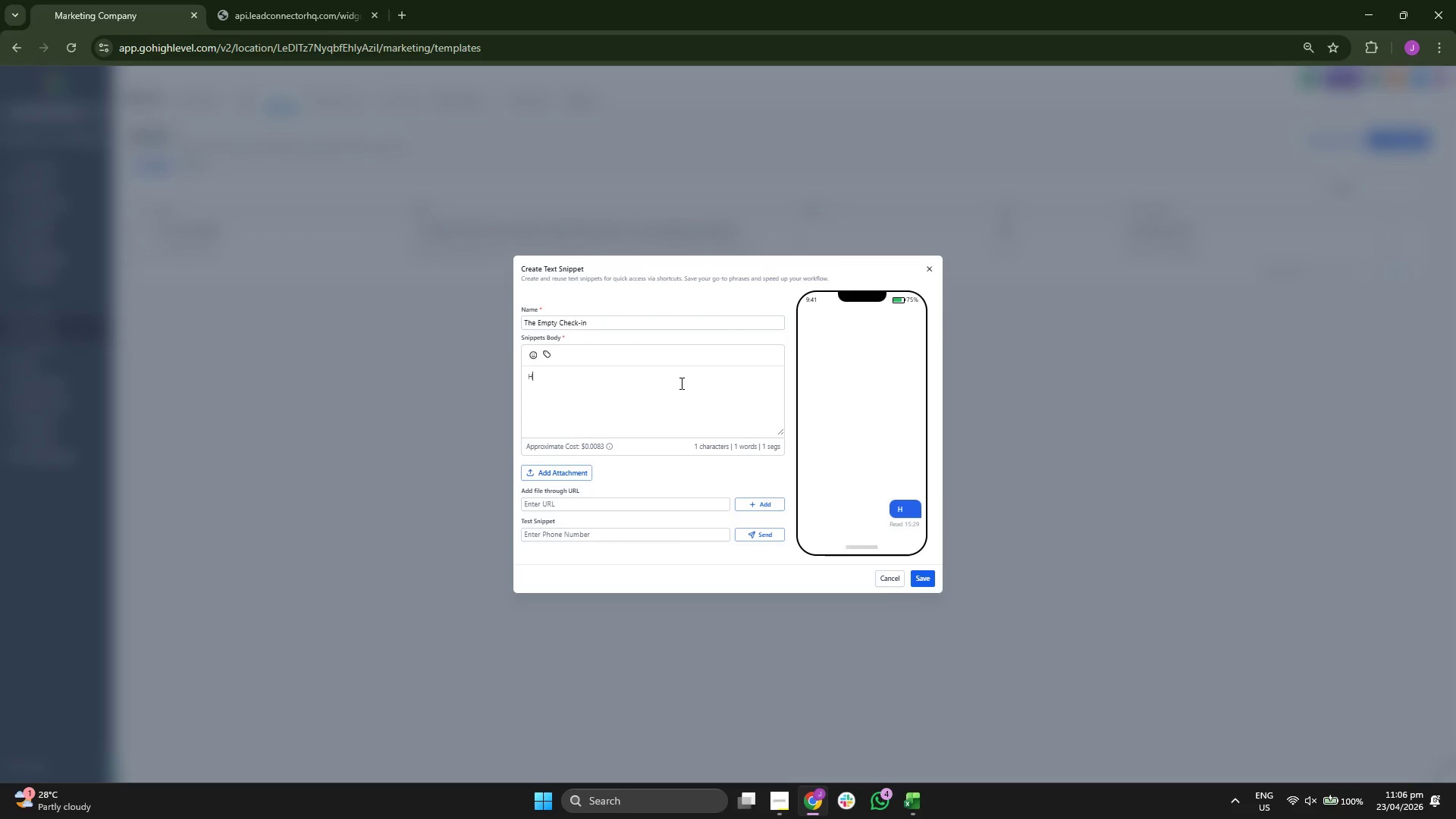 
key(H)
 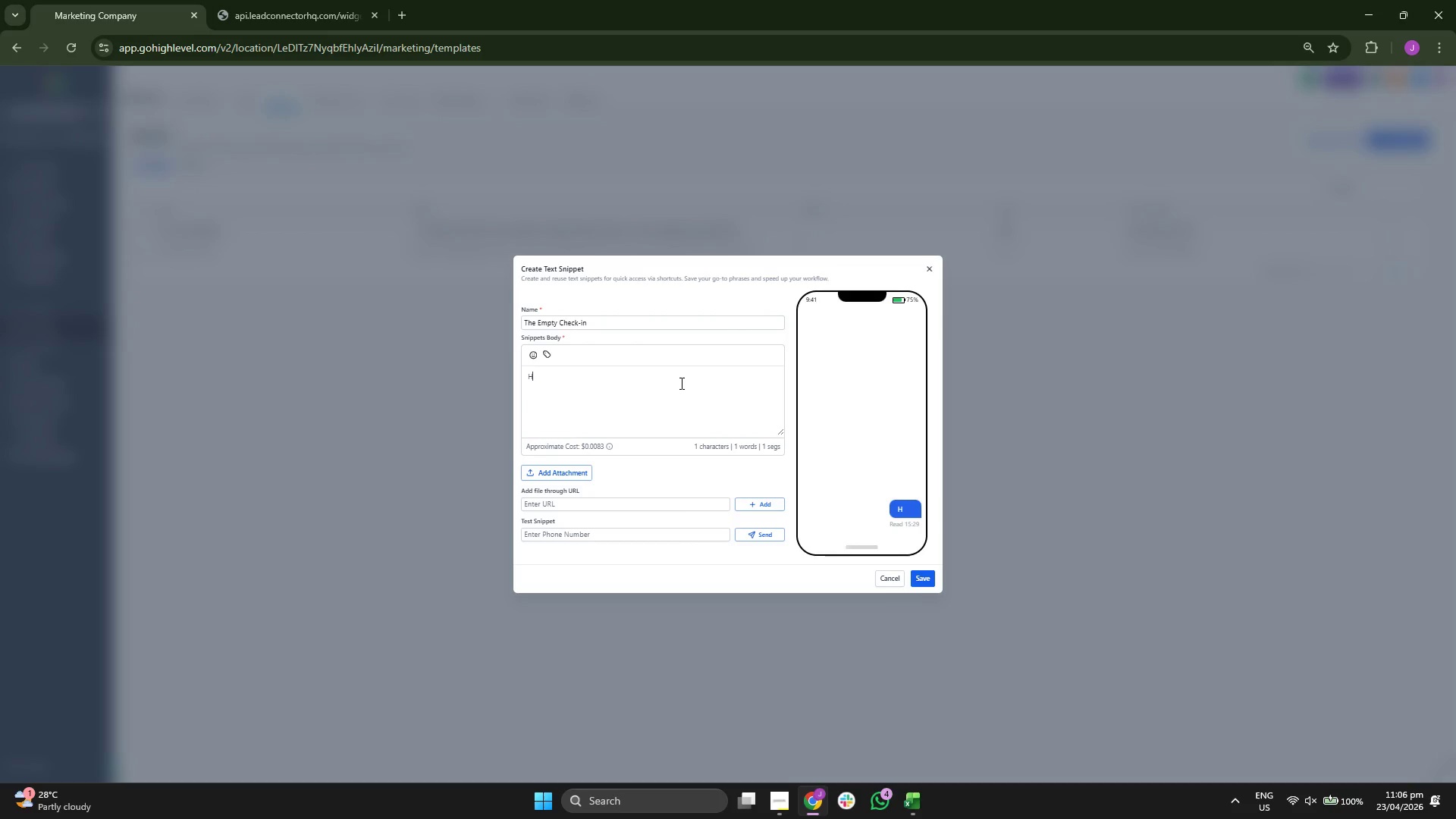 
key(CapsLock)
 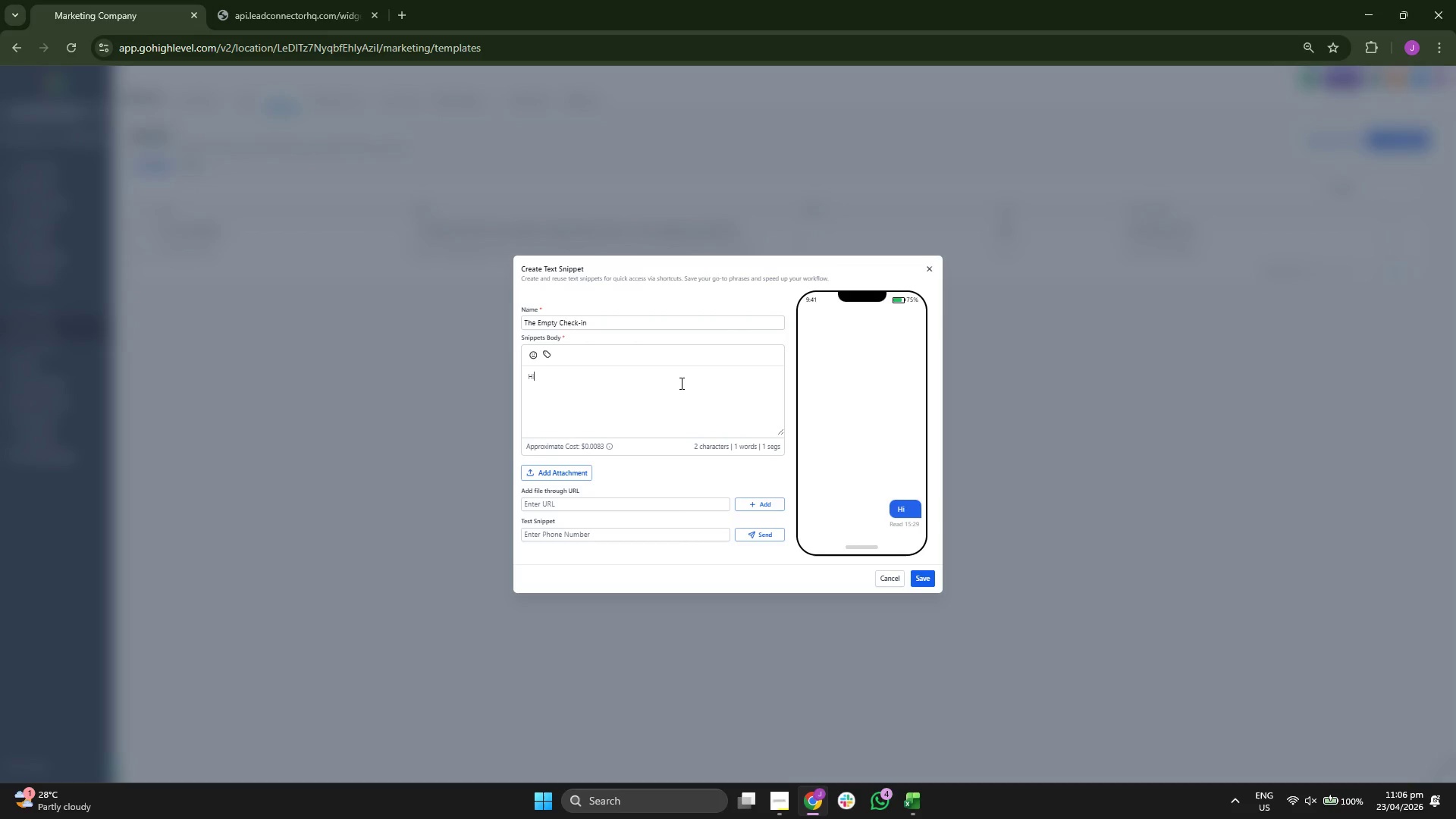 
key(I)
 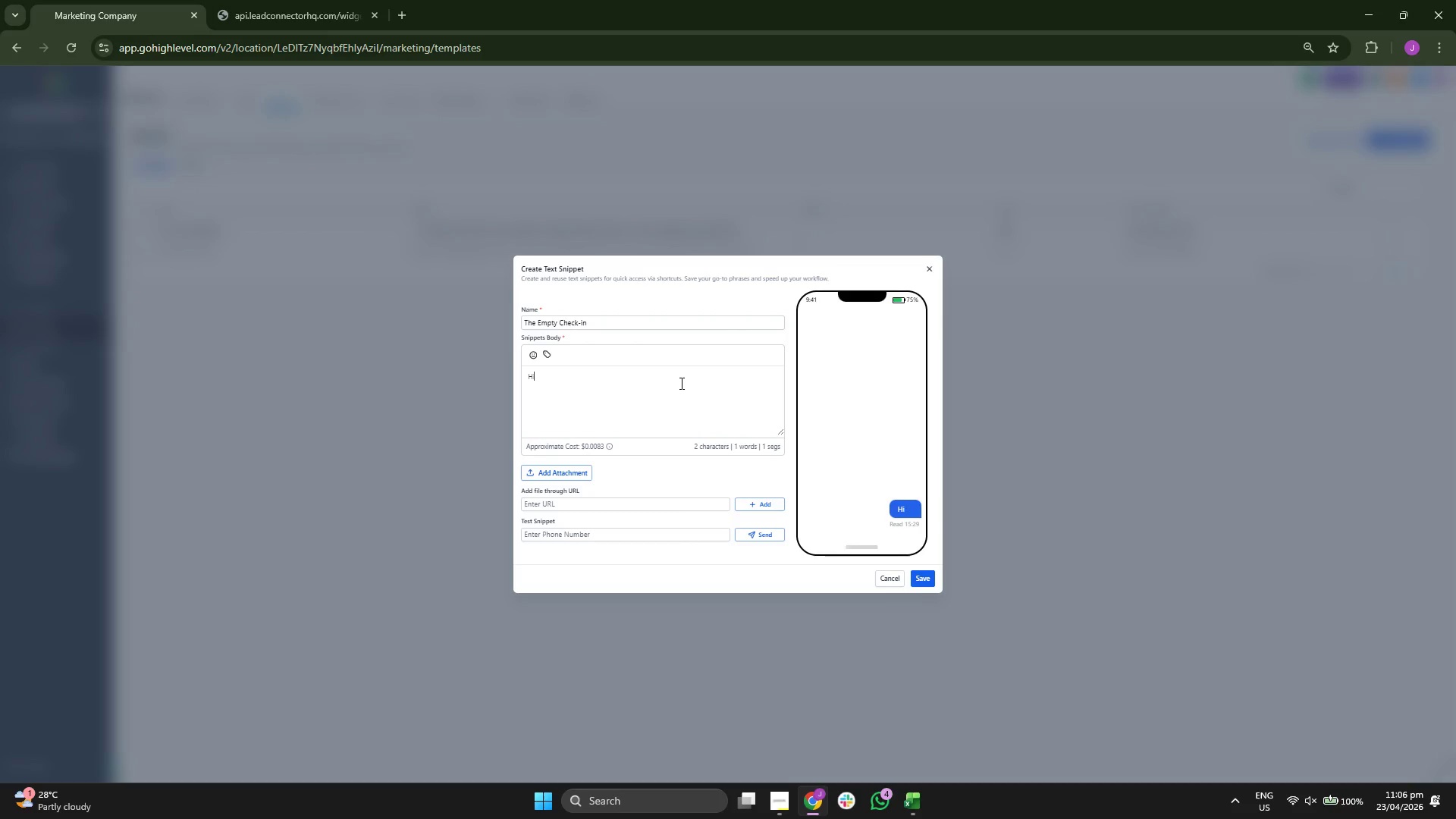 
key(Space)
 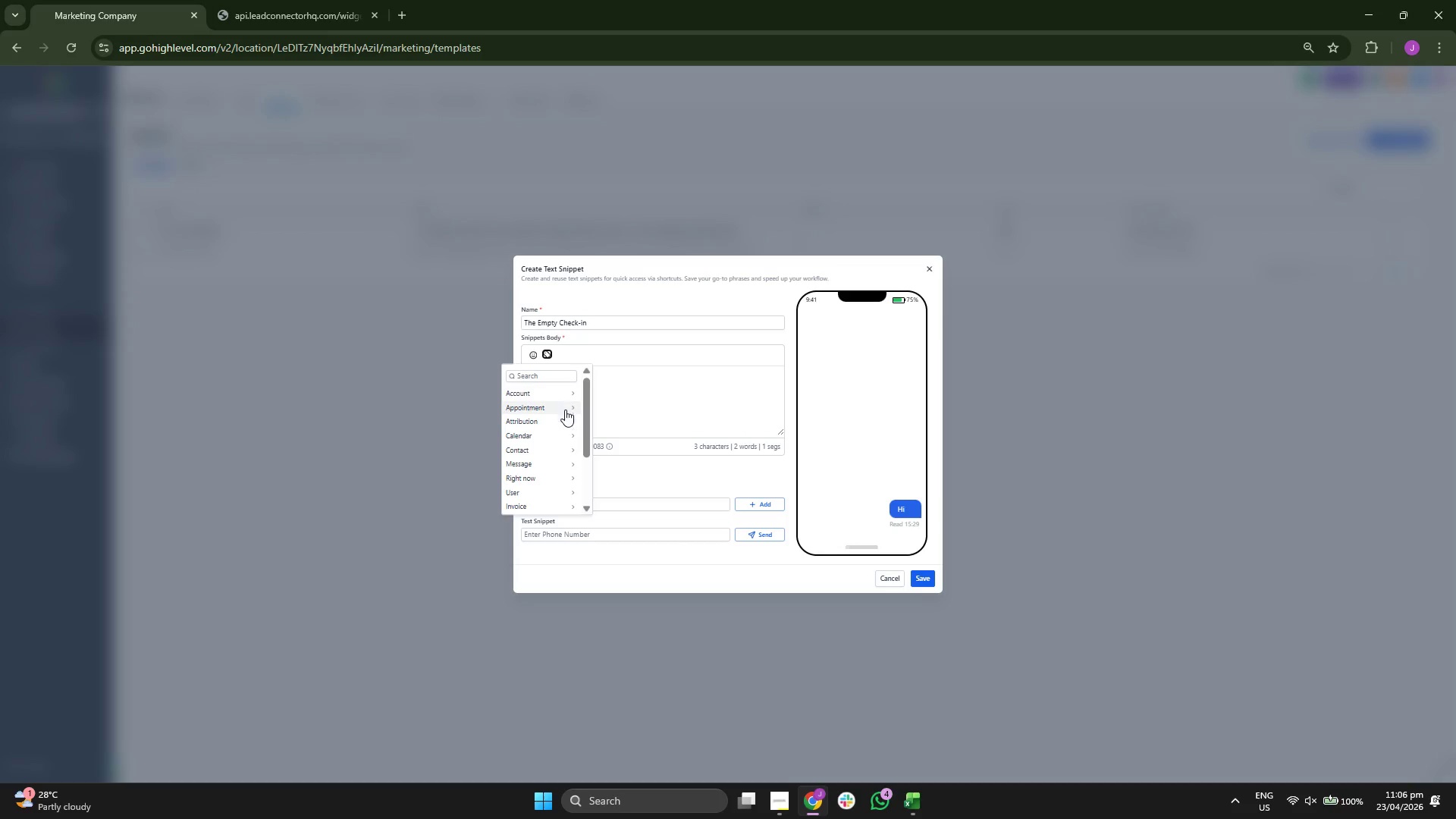 
wait(6.08)
 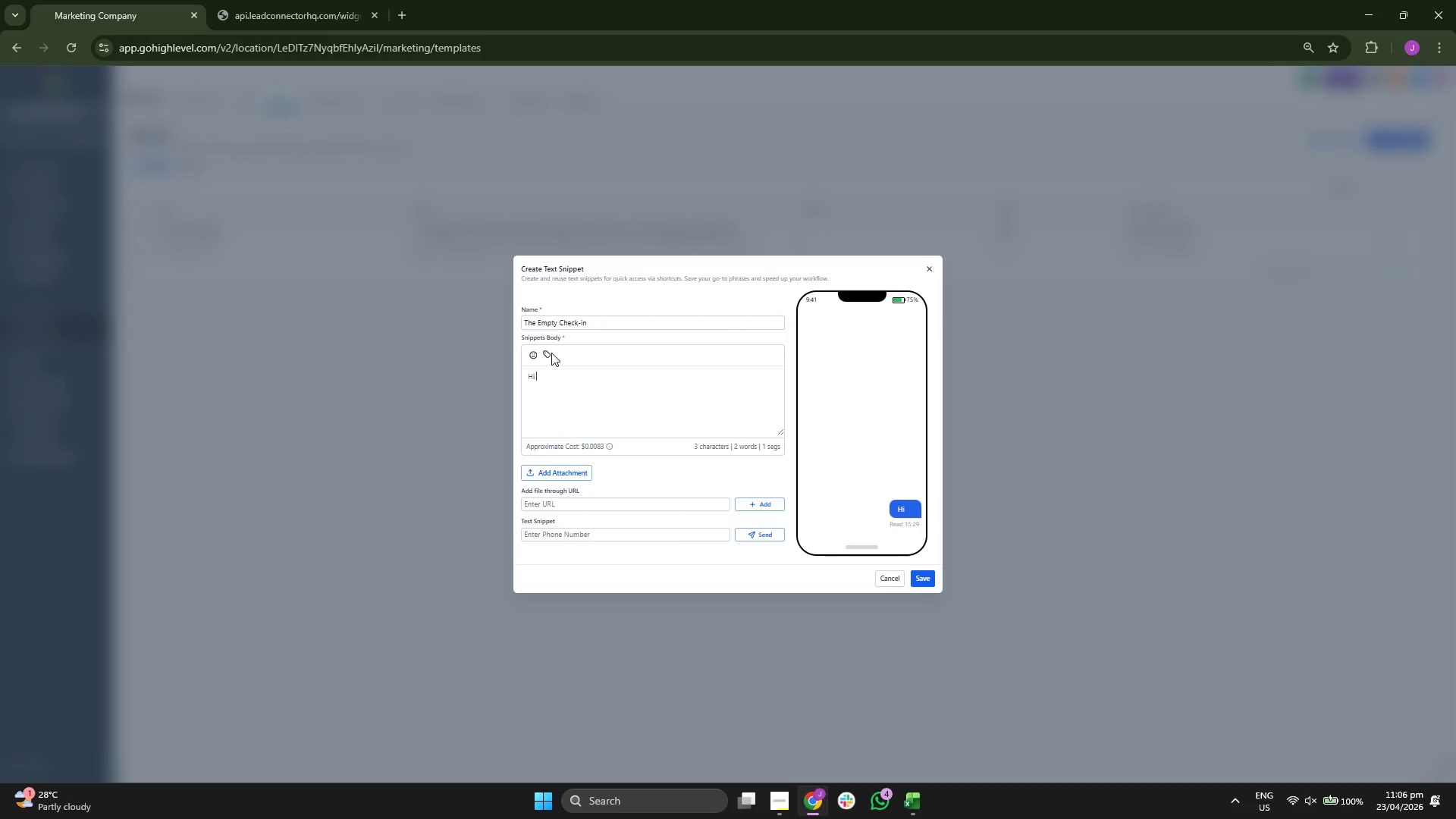 
left_click([540, 450])
 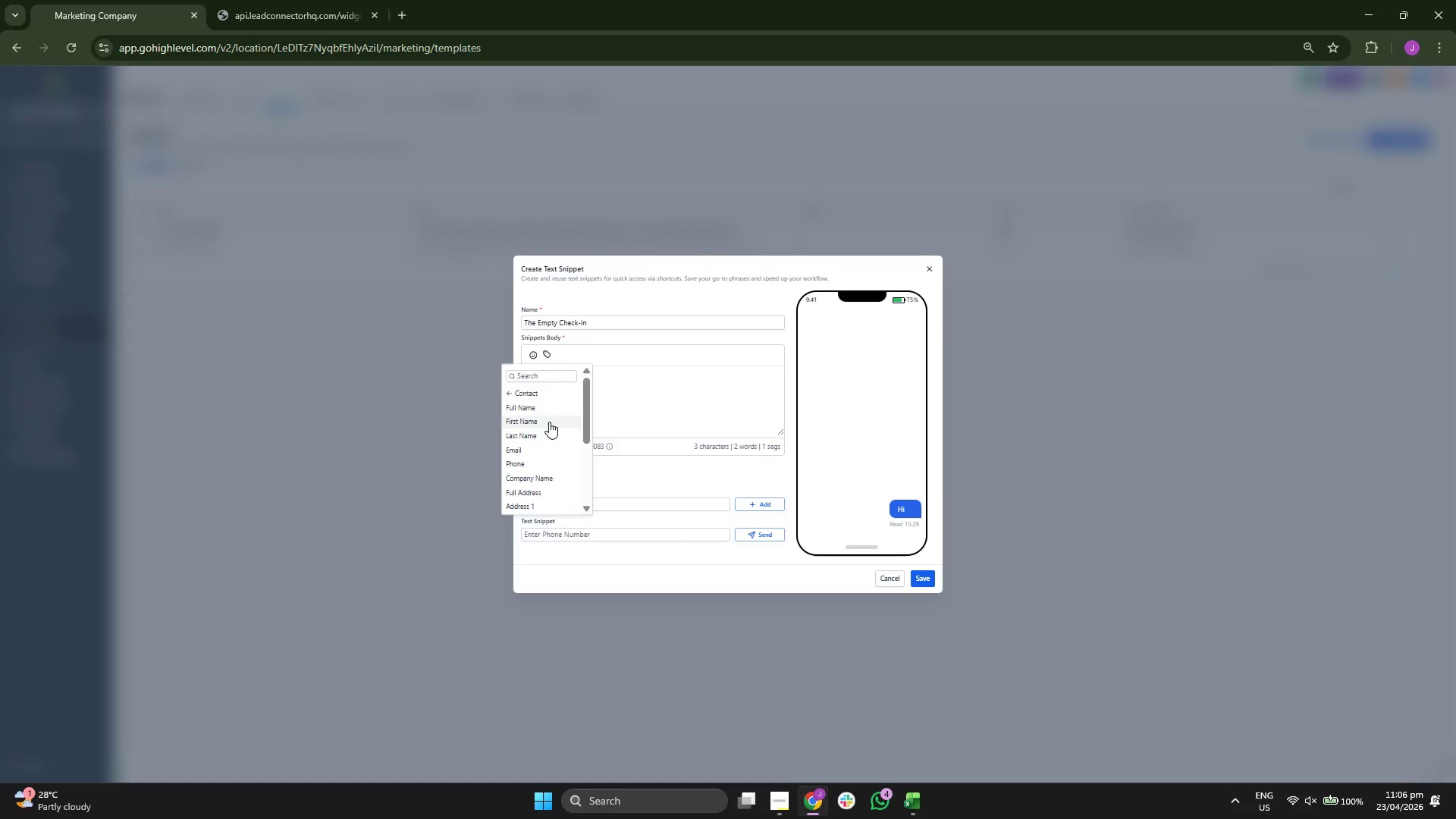 
left_click([548, 422])
 